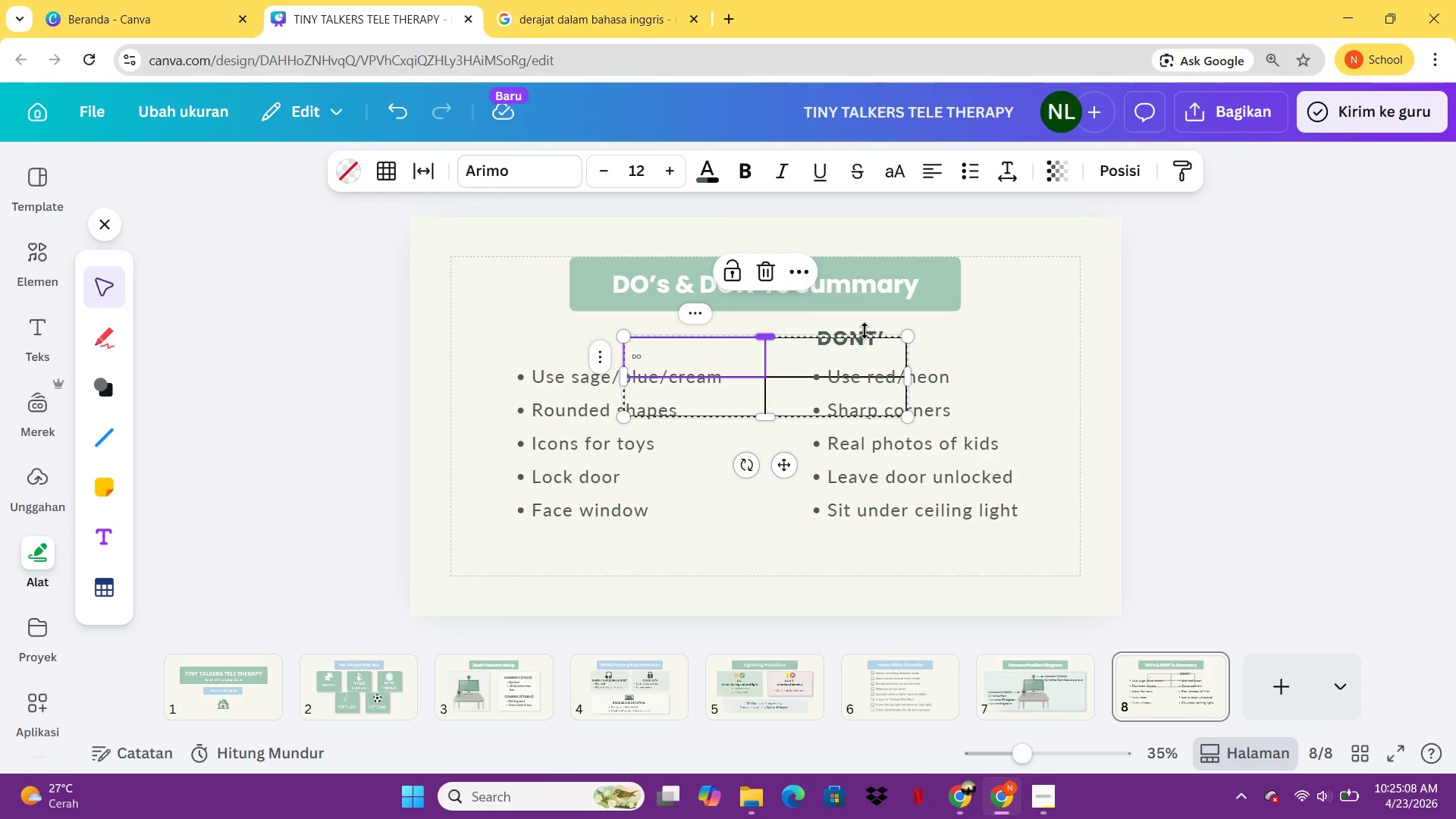 
left_click([871, 327])
 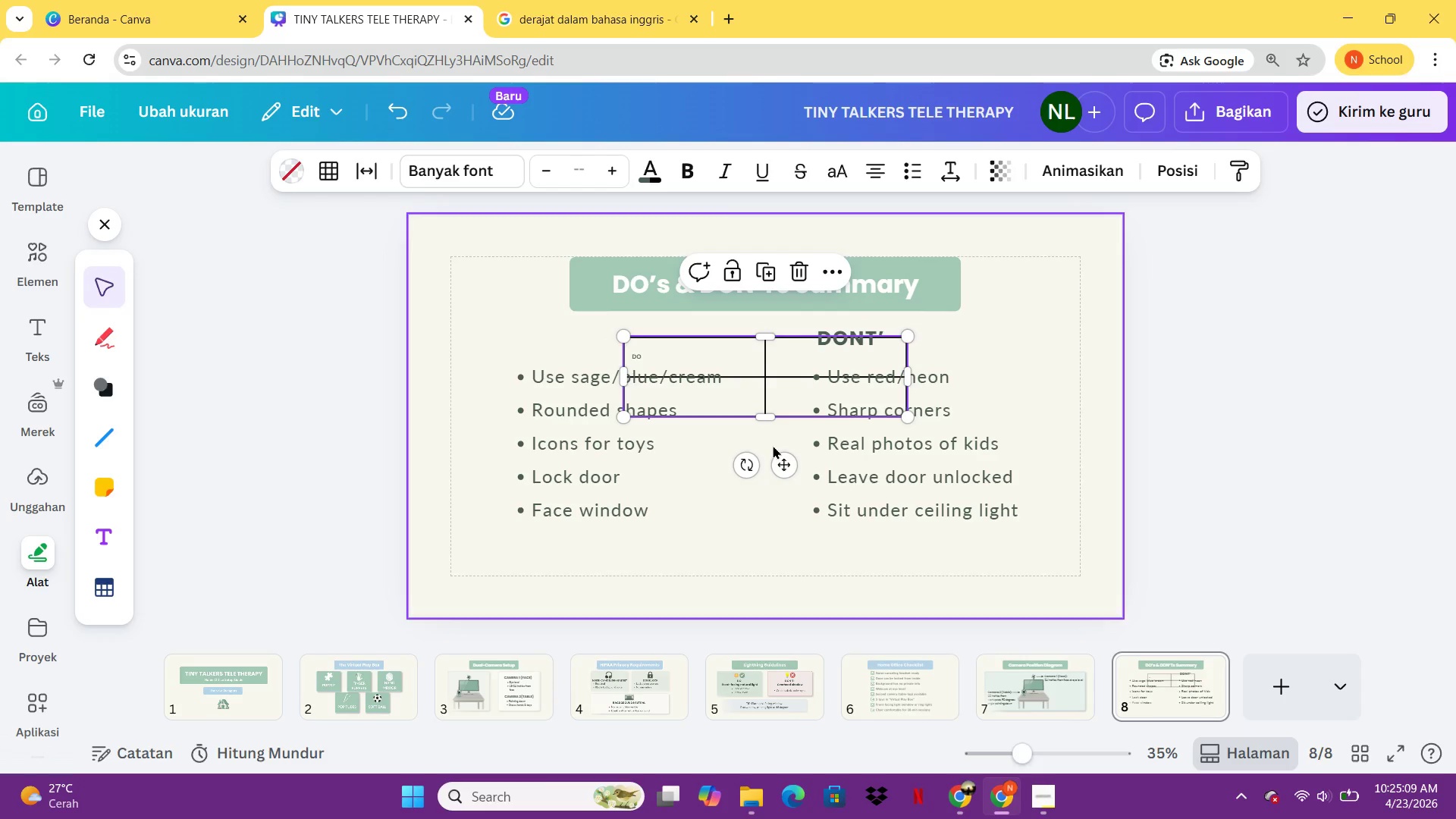 
left_click_drag(start_coordinate=[780, 463], to_coordinate=[667, 425])
 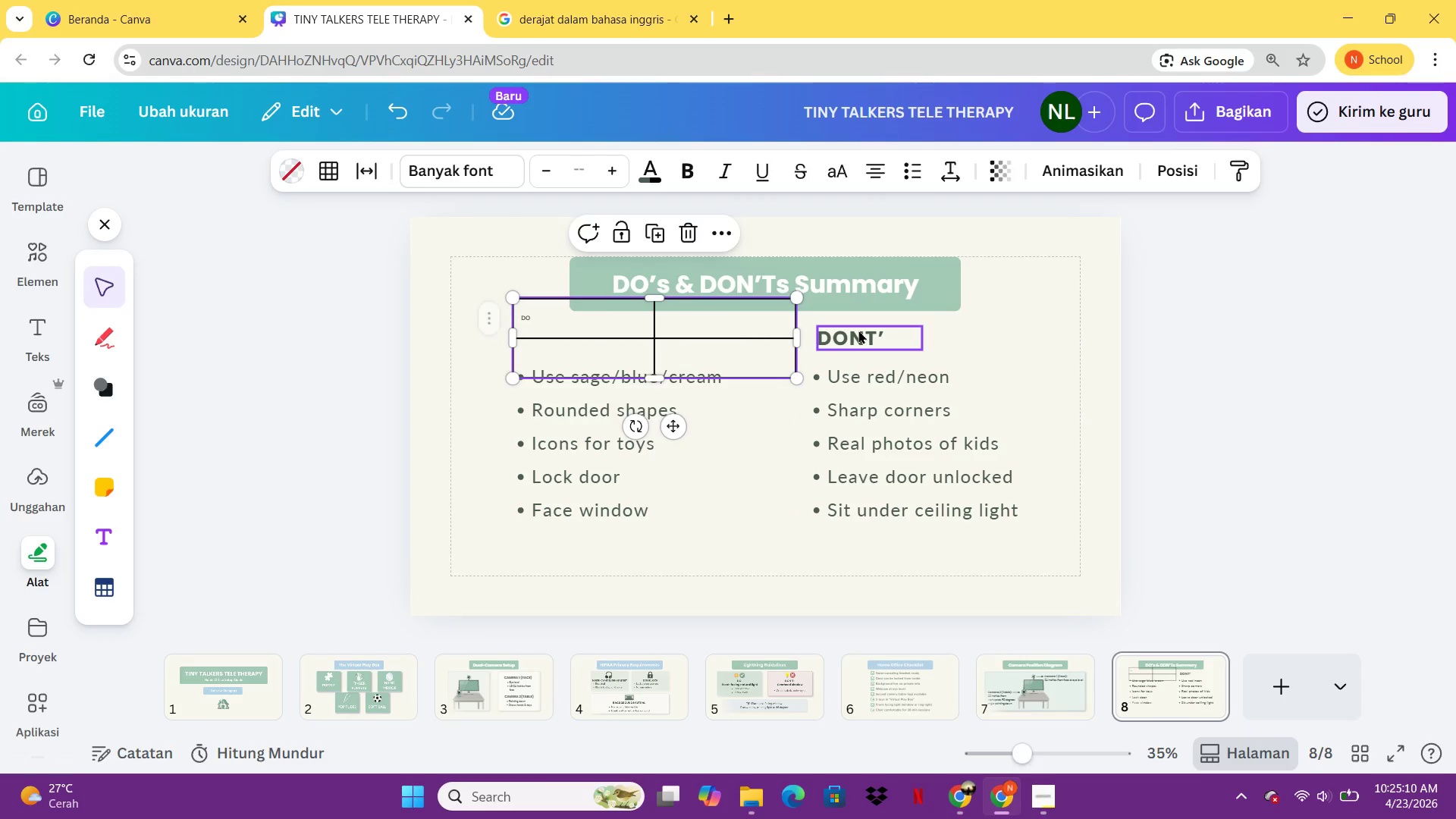 
left_click([858, 330])
 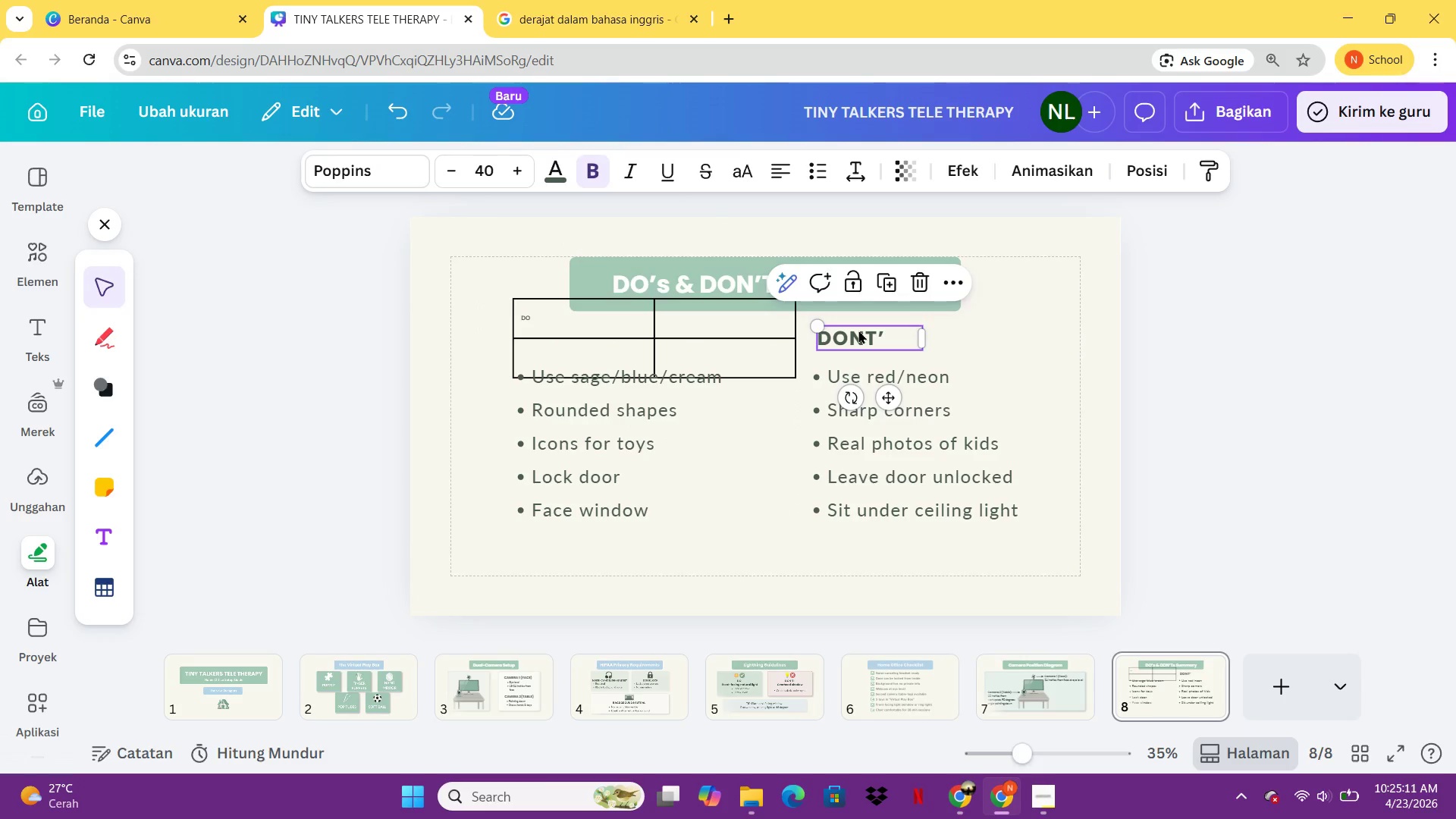 
key(Control+X)
 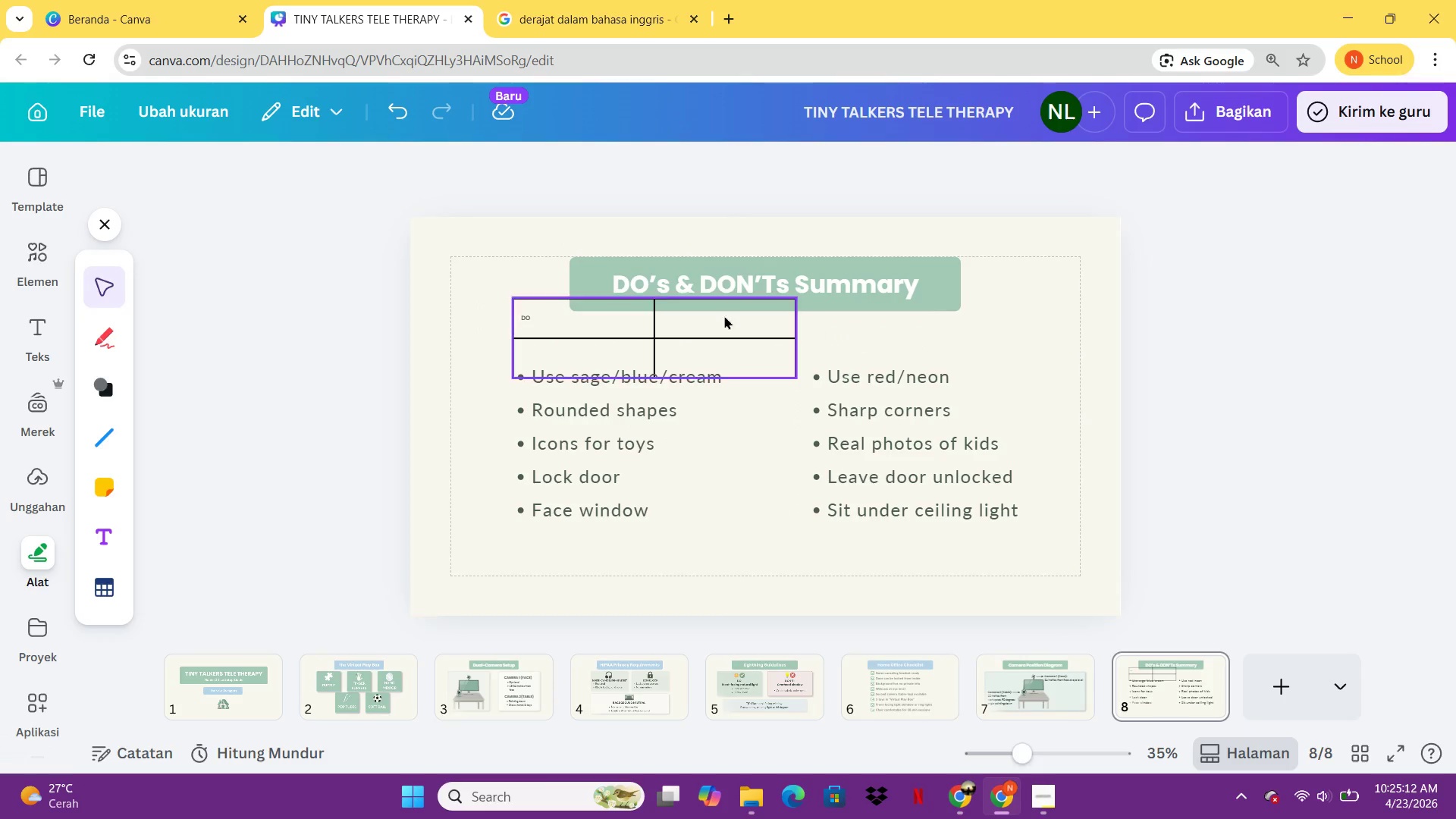 
left_click([691, 310])
 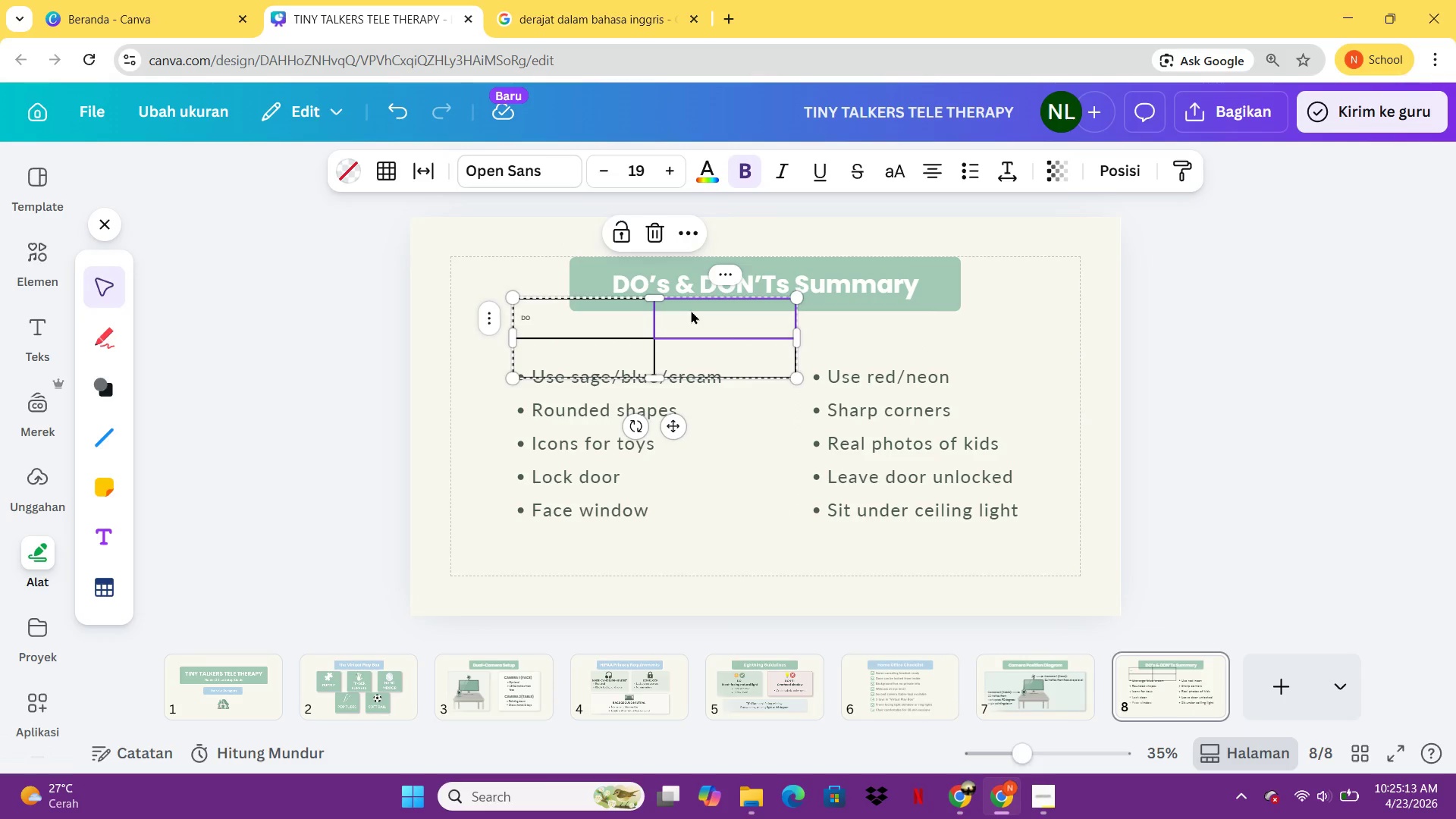 
key(Control+V)
 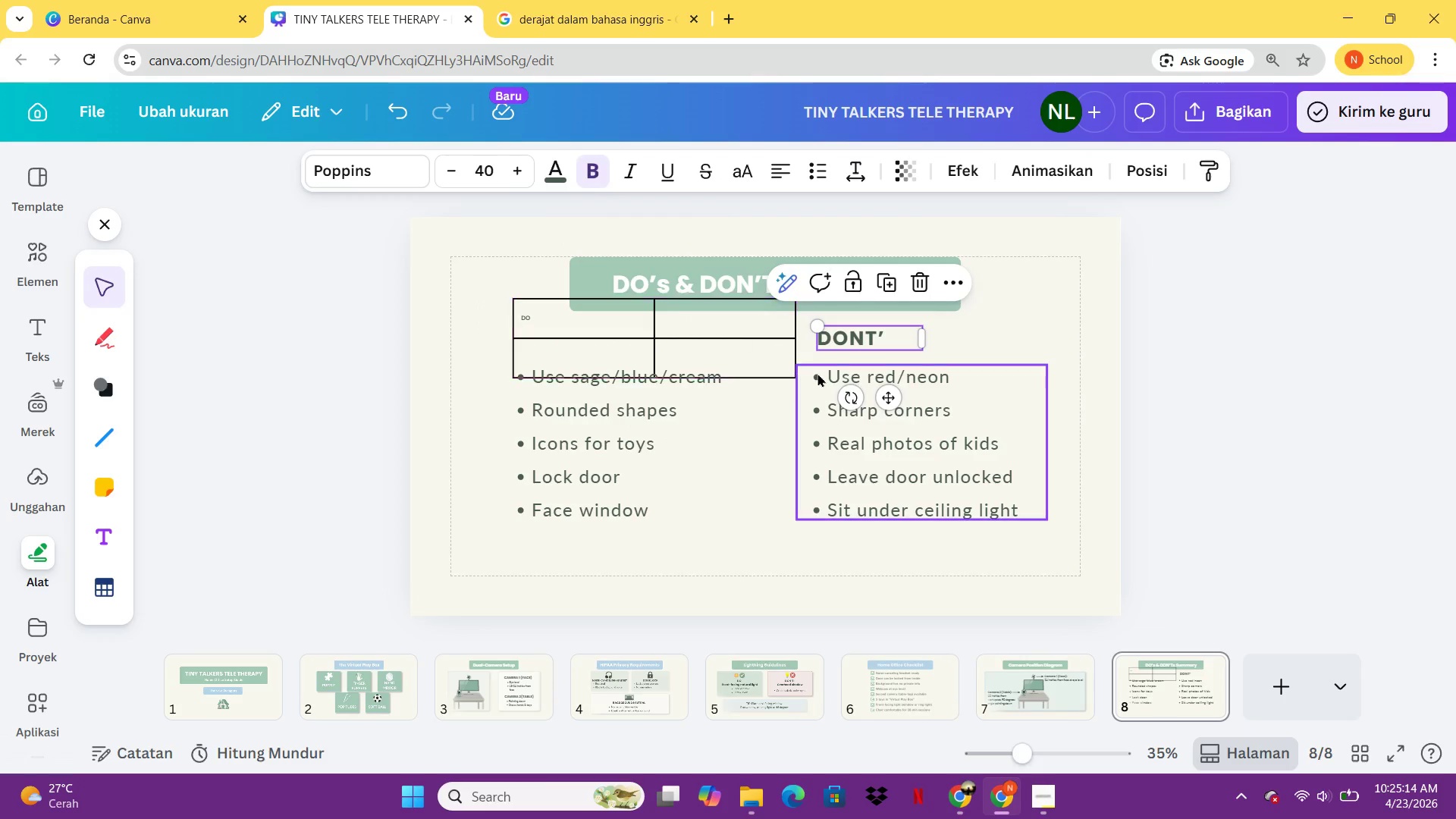 
key(Control+Z)
 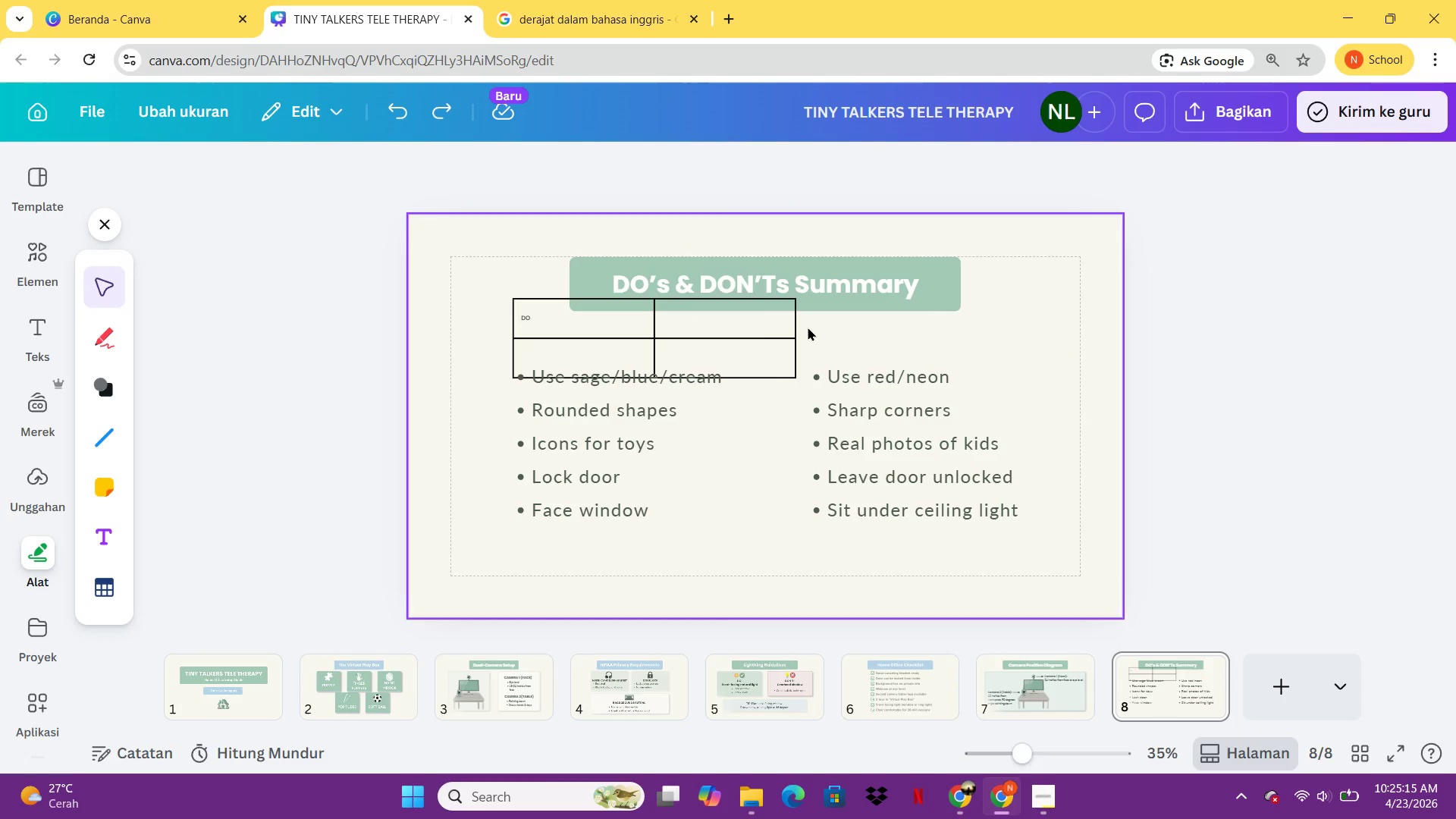 
left_click([757, 318])
 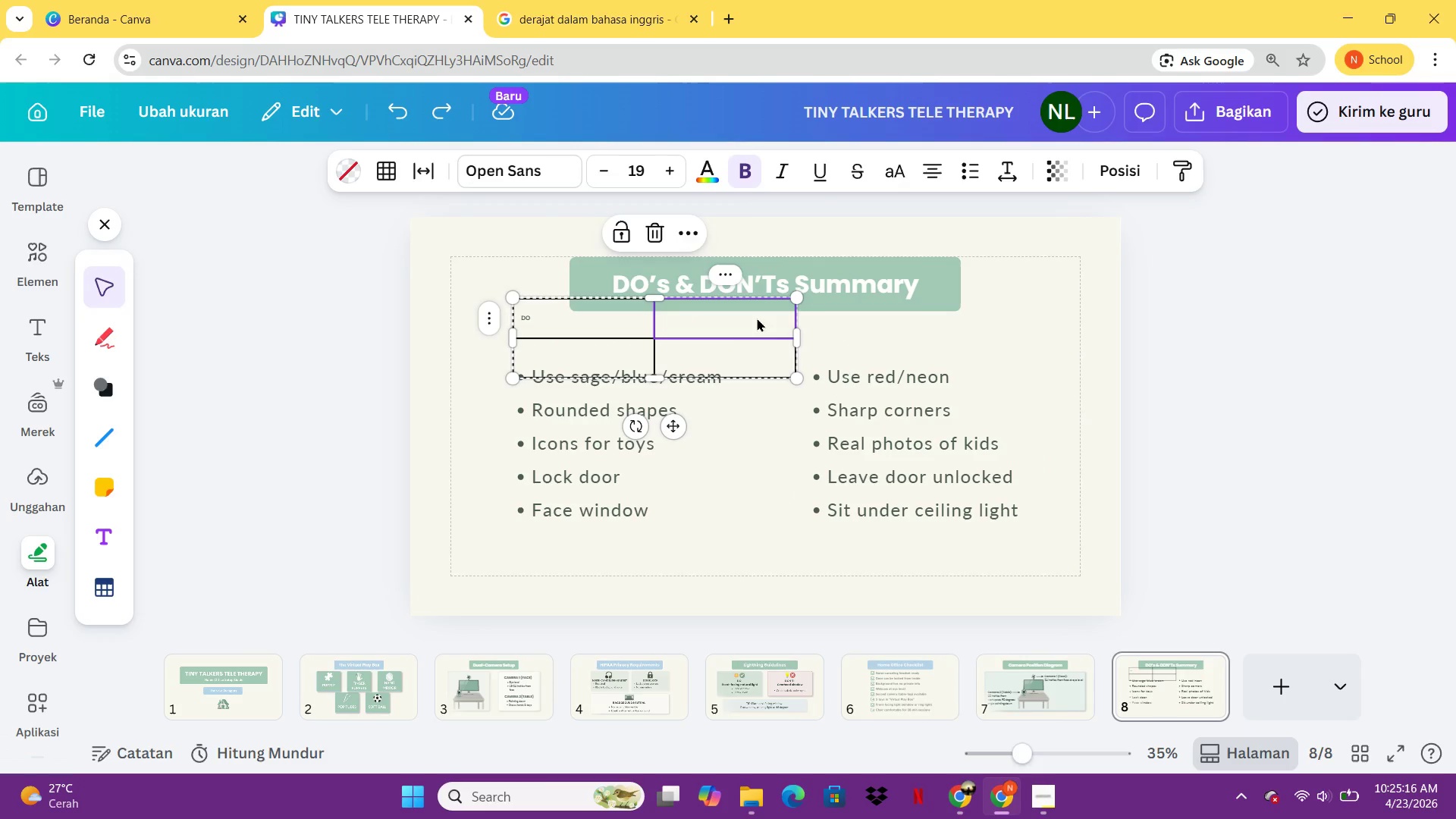 
key(Control+V)
 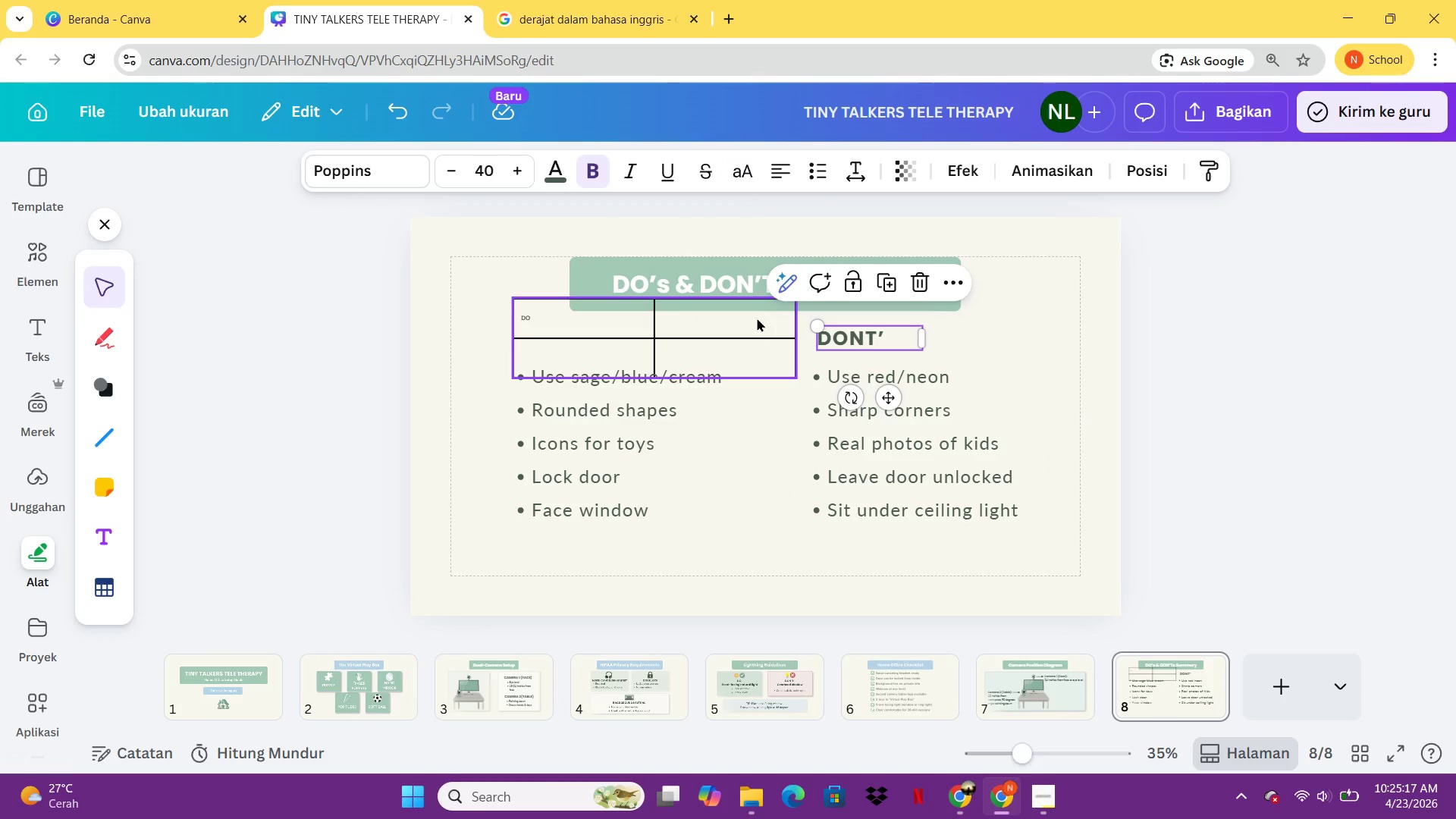 
key(Control+Z)
 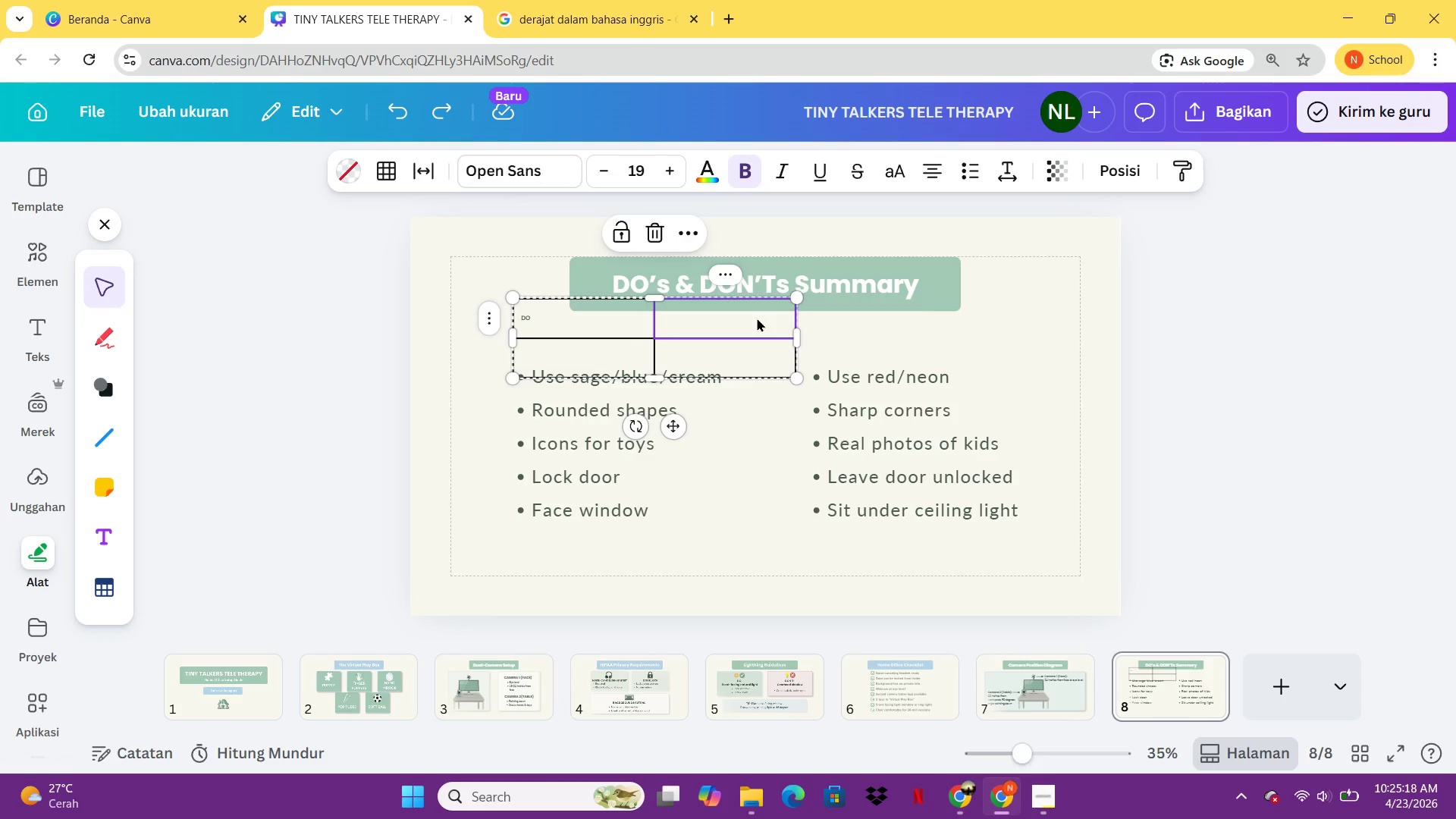 
double_click([757, 318])
 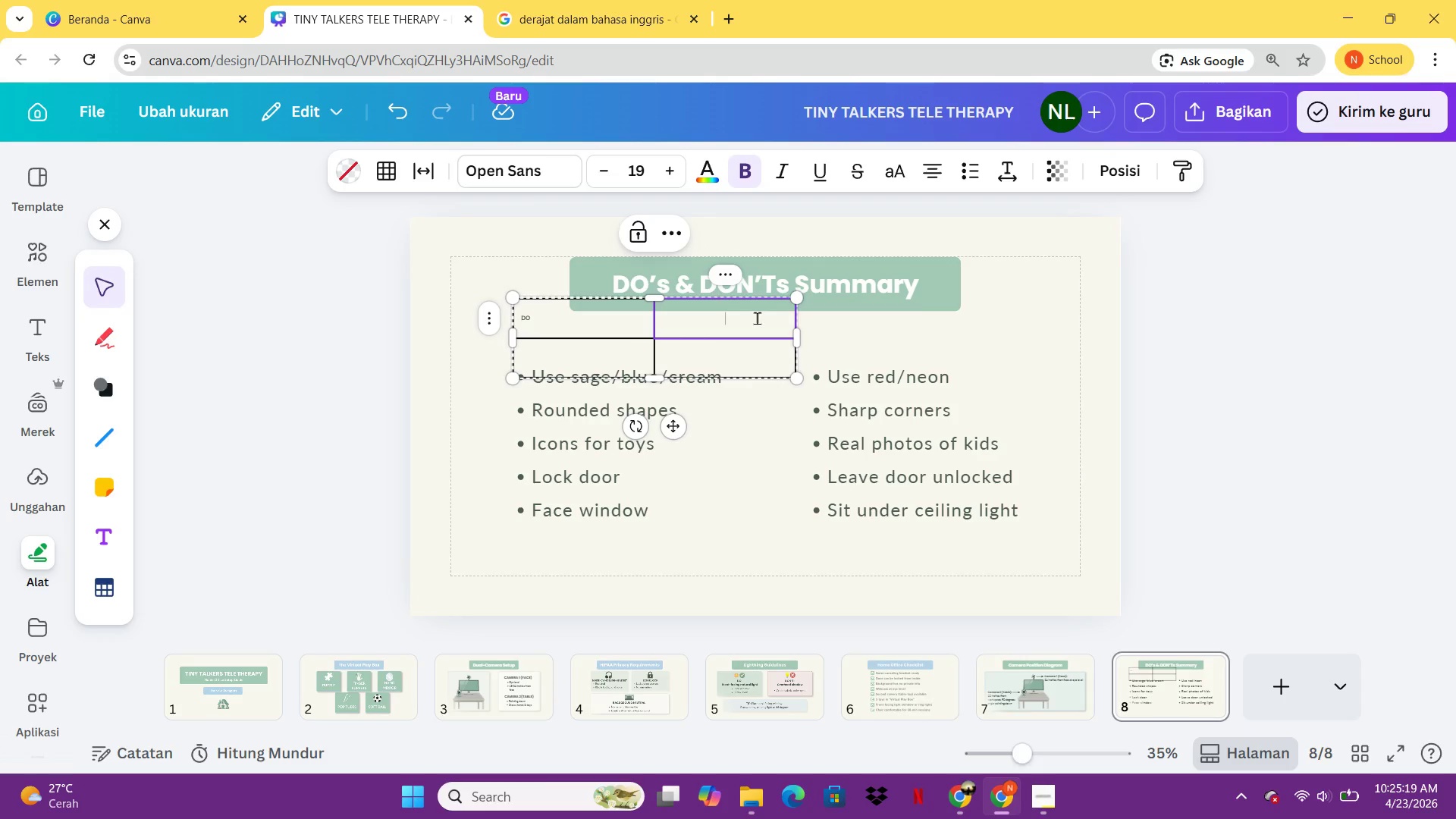 
key(Control+ControlLeft)
 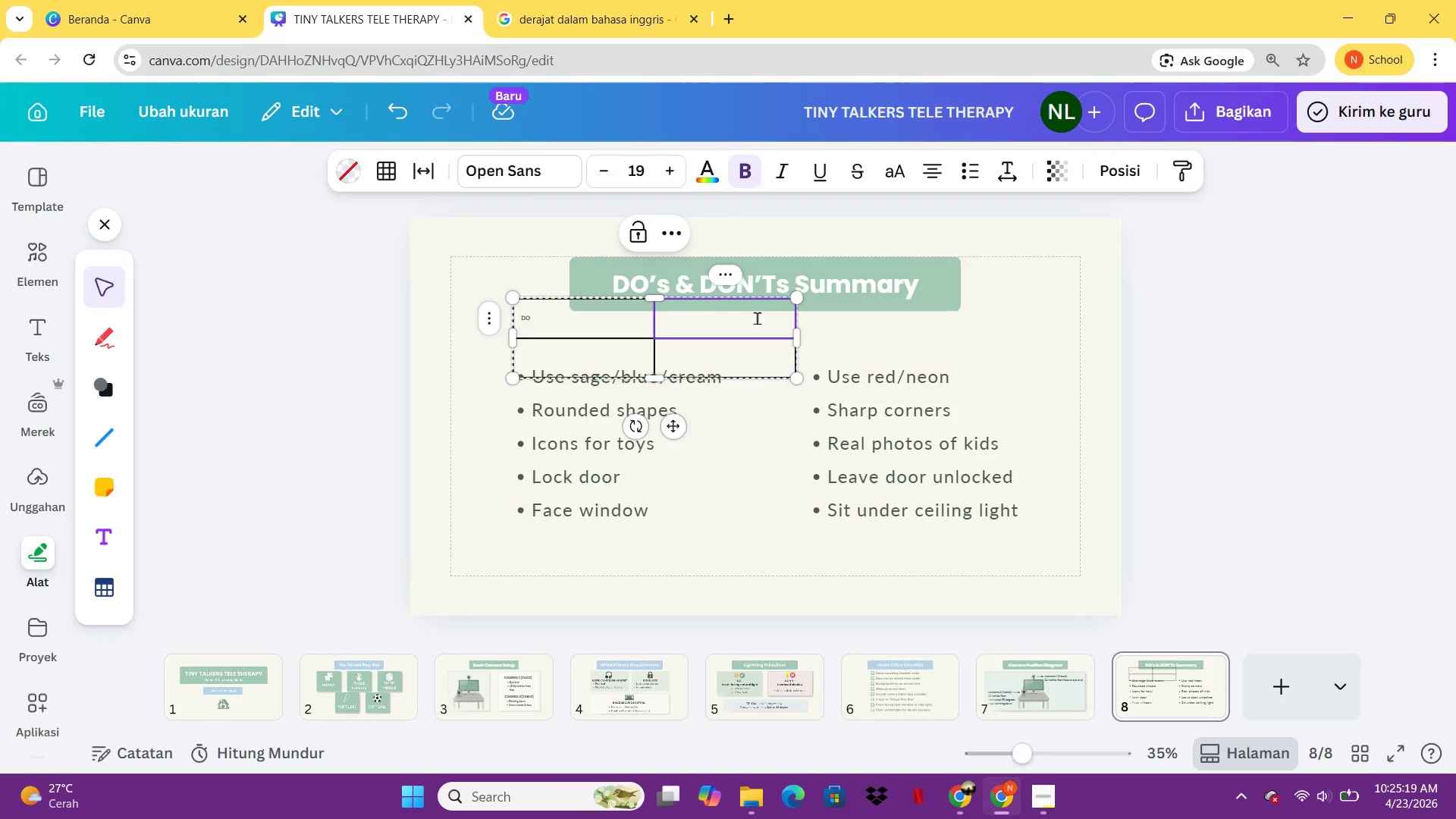 
key(Control+V)
 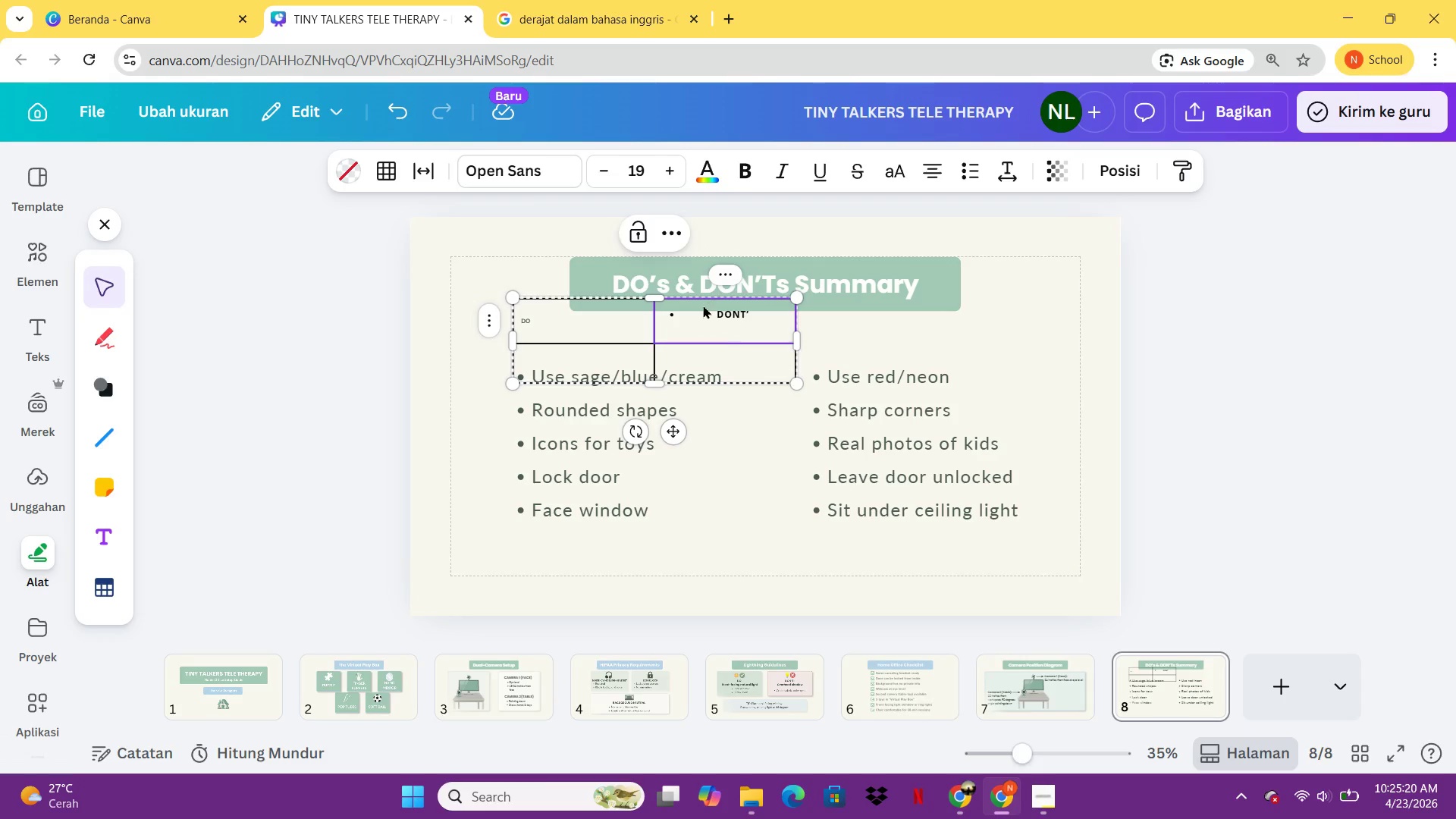 
left_click([701, 304])
 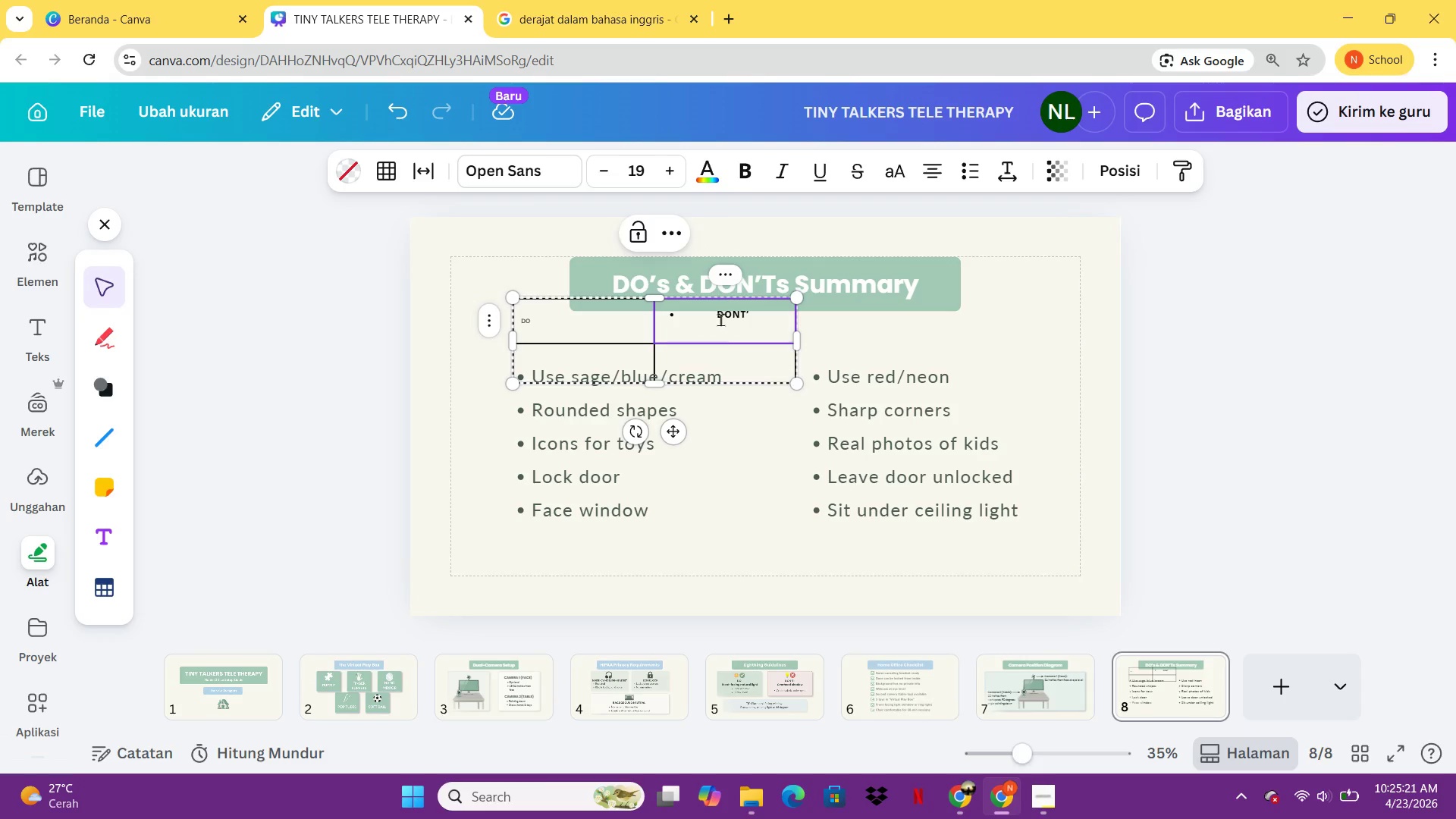 
left_click([720, 319])
 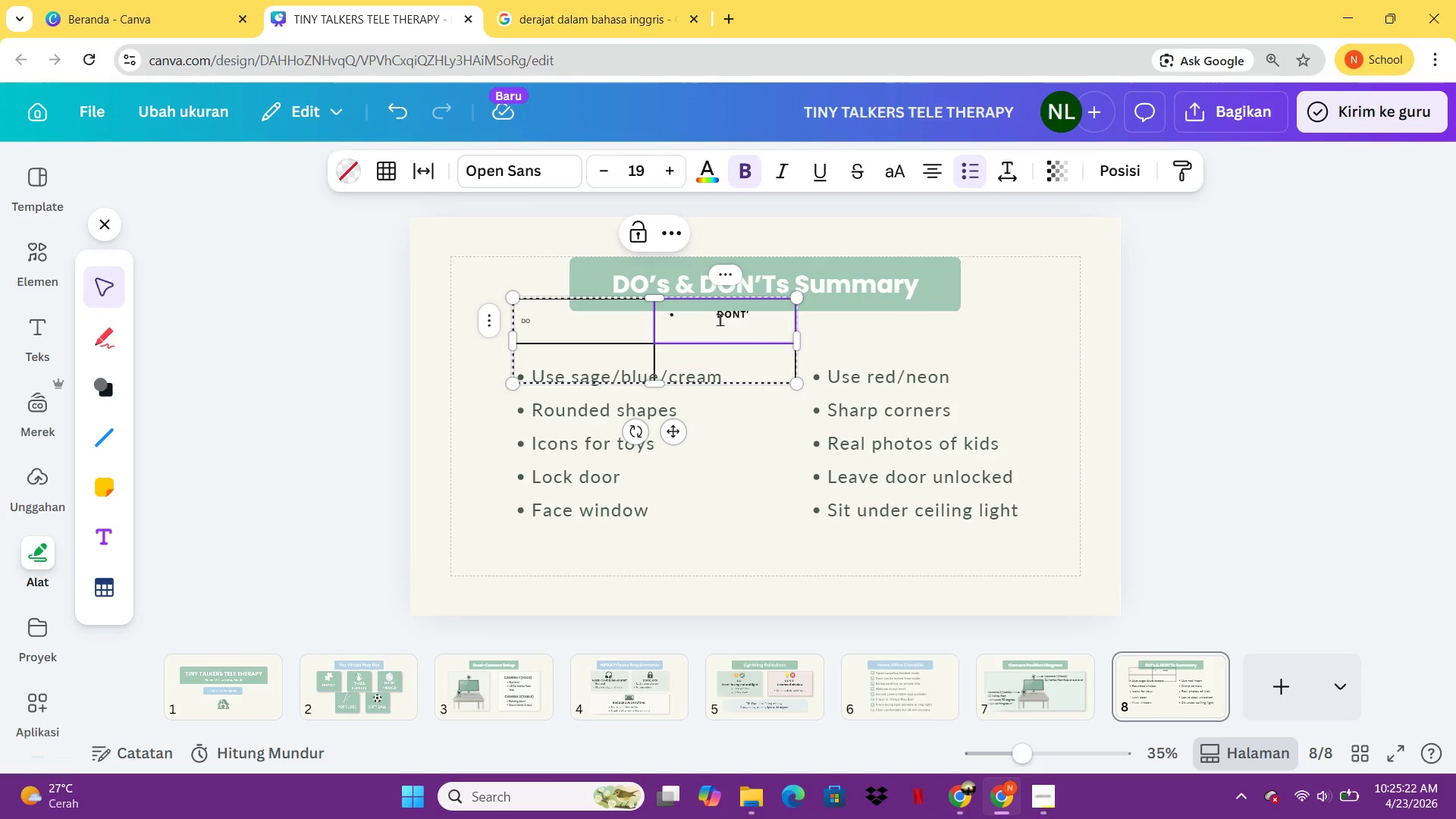 
key(Backspace)
 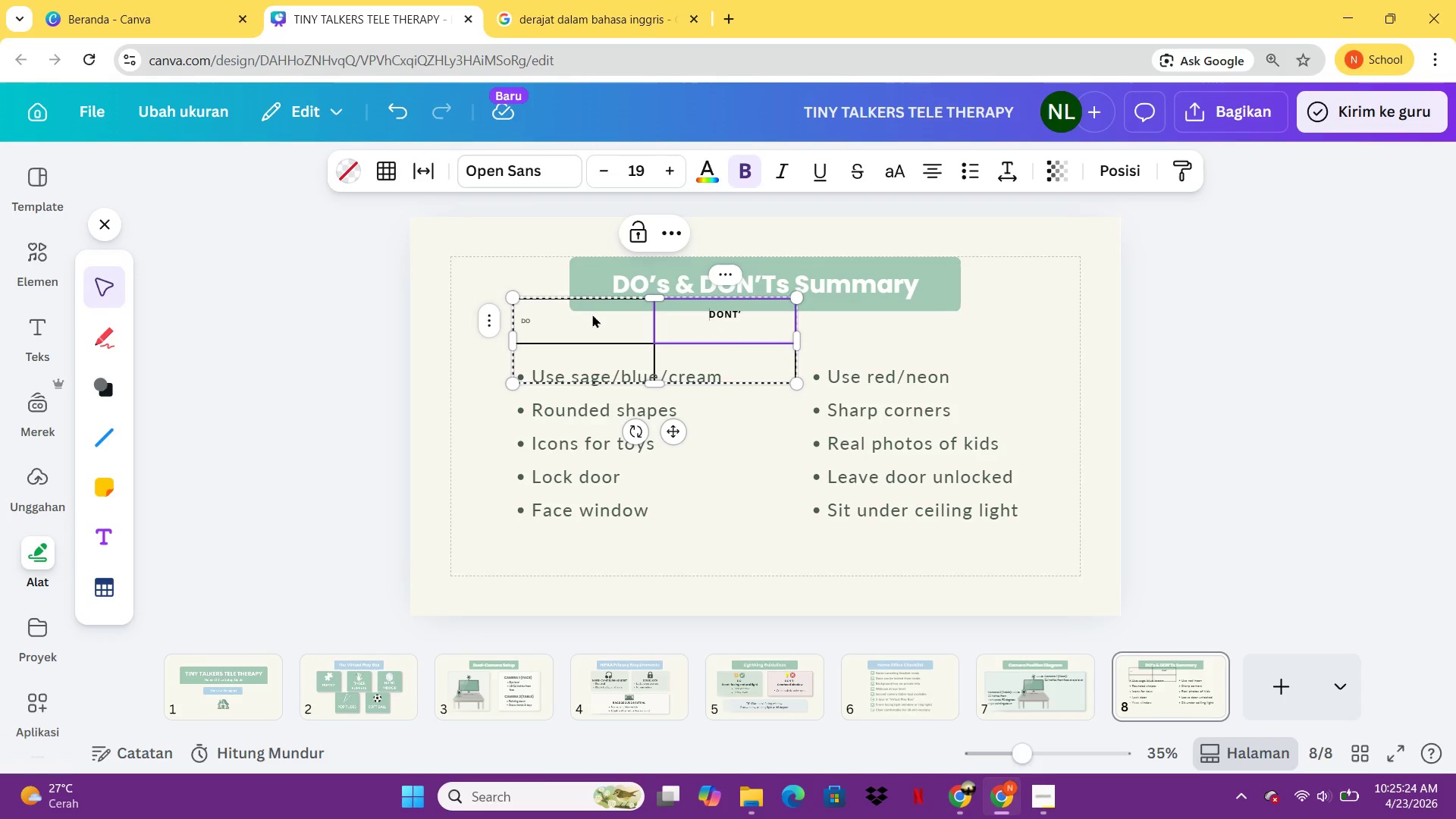 
left_click([604, 453])
 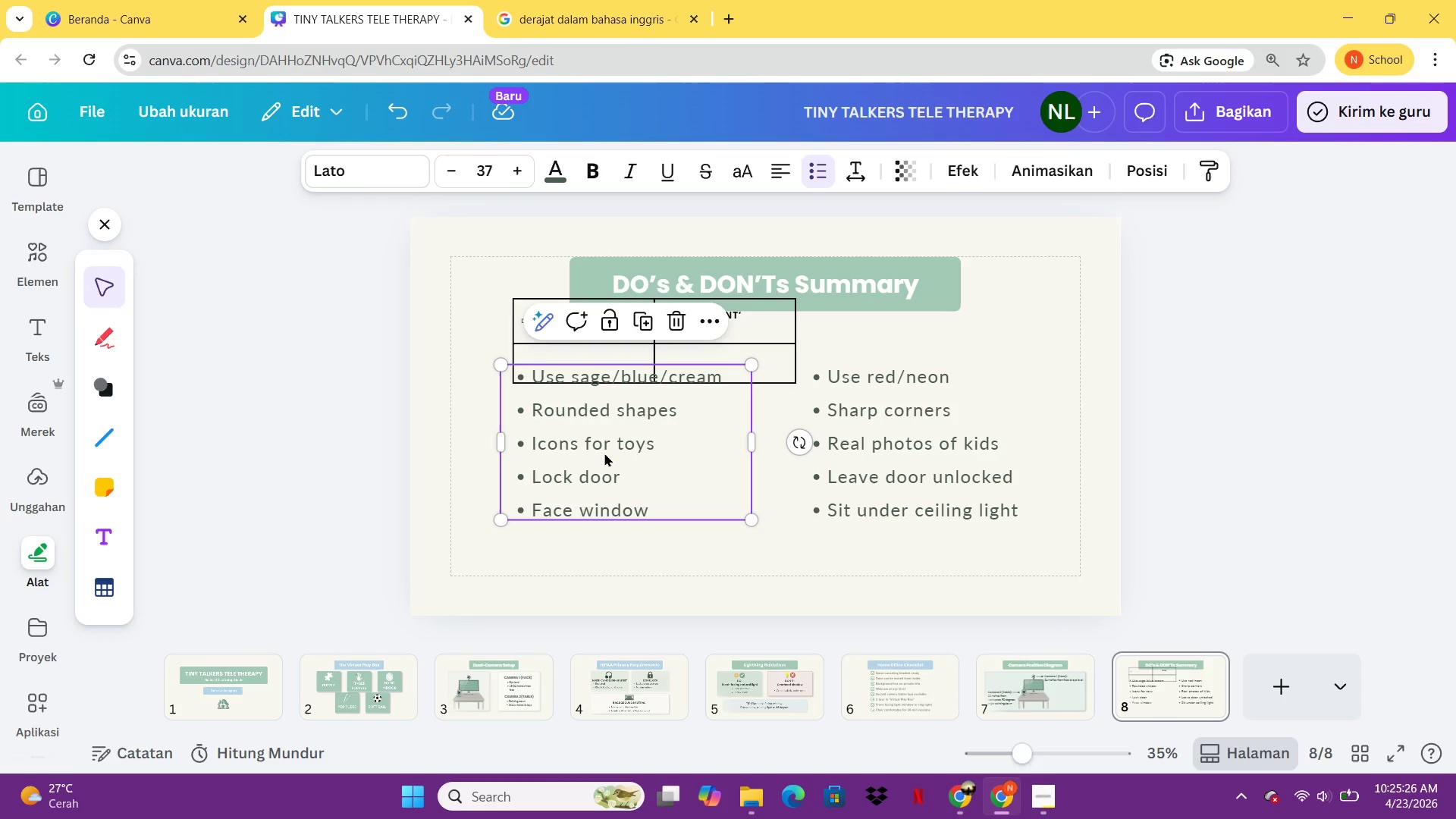 
key(Control+A)
 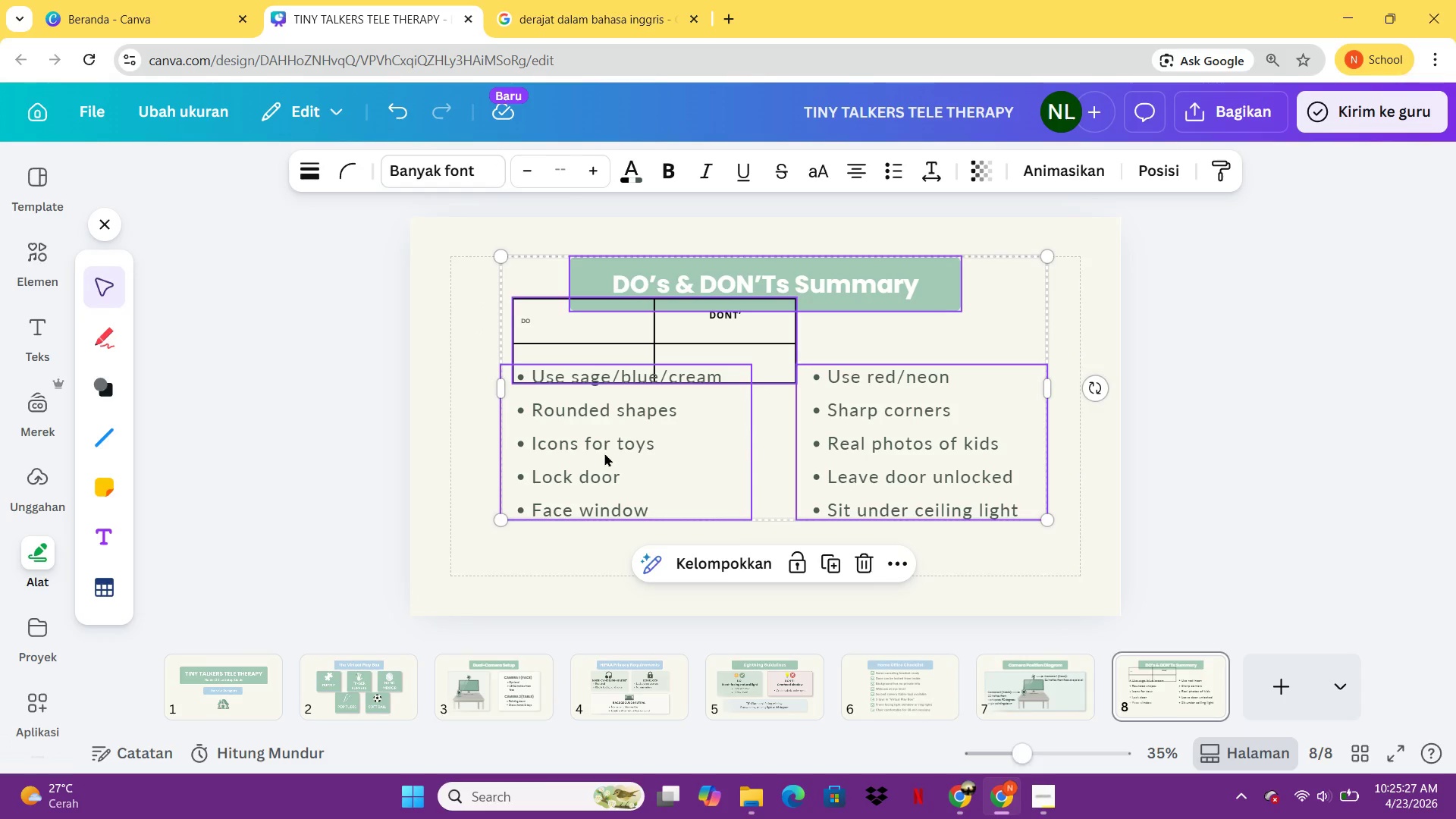 
double_click([604, 453])
 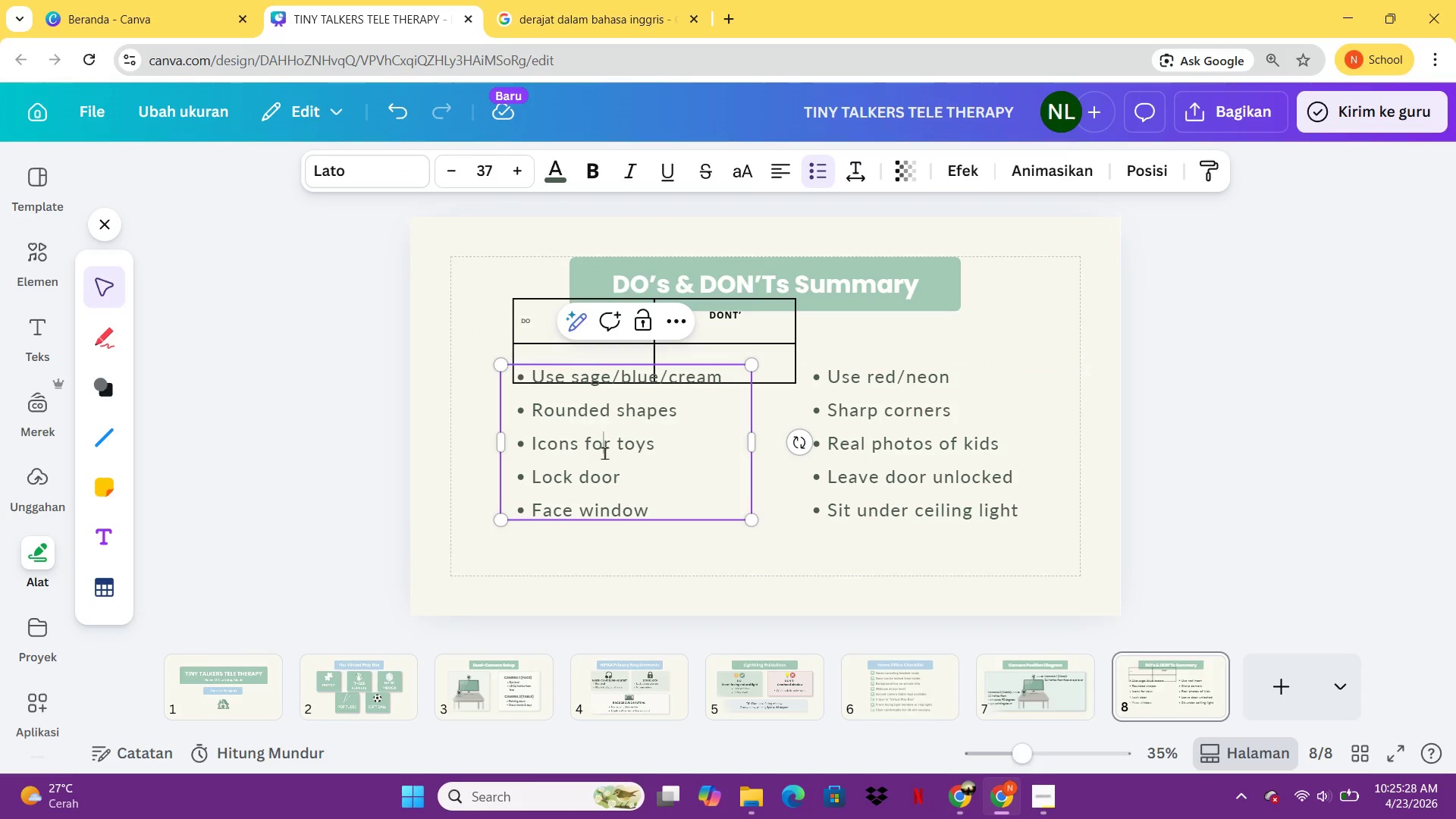 
key(Control+A)
 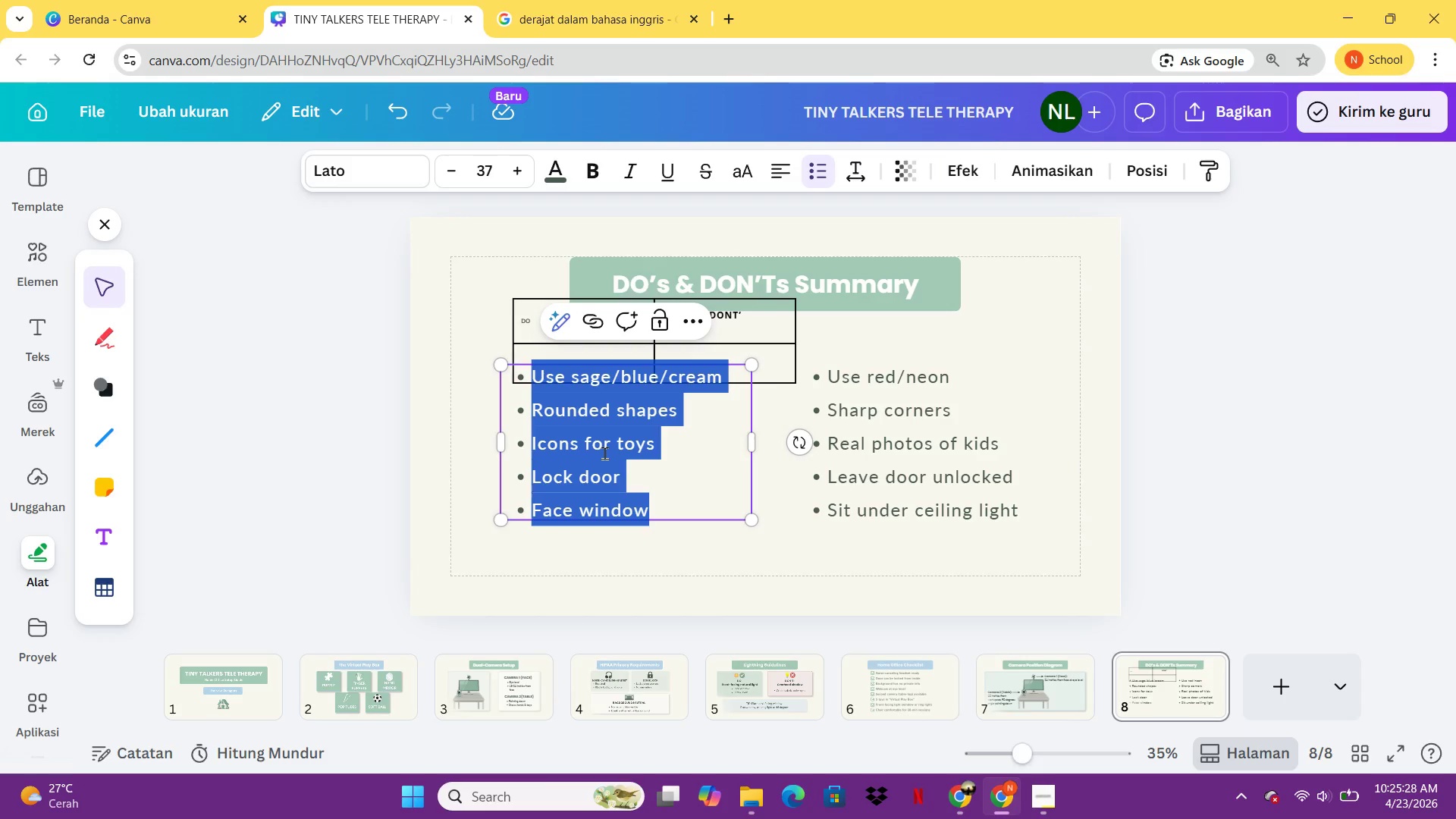 
key(Control+ControlLeft)
 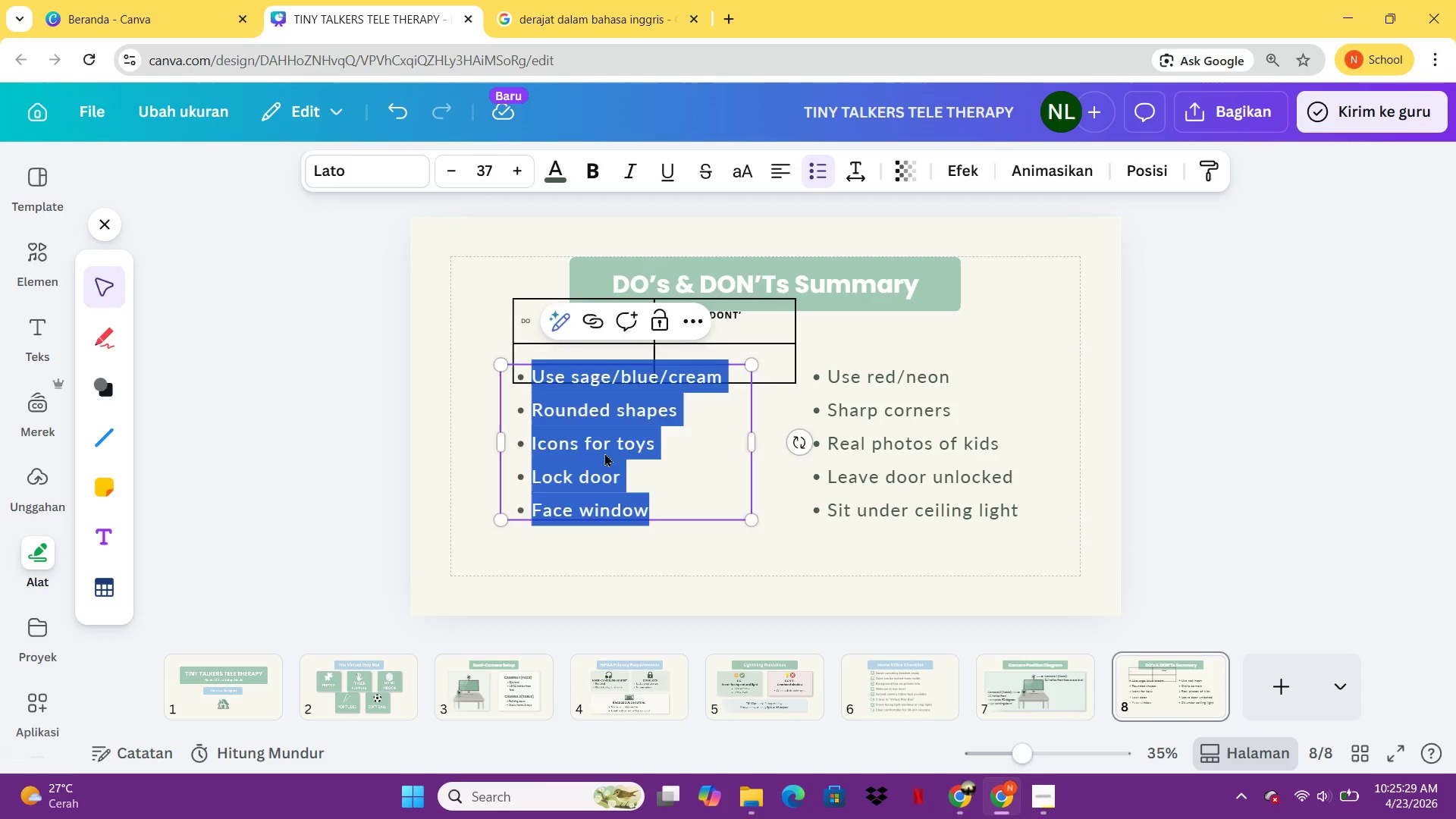 
key(Control+X)
 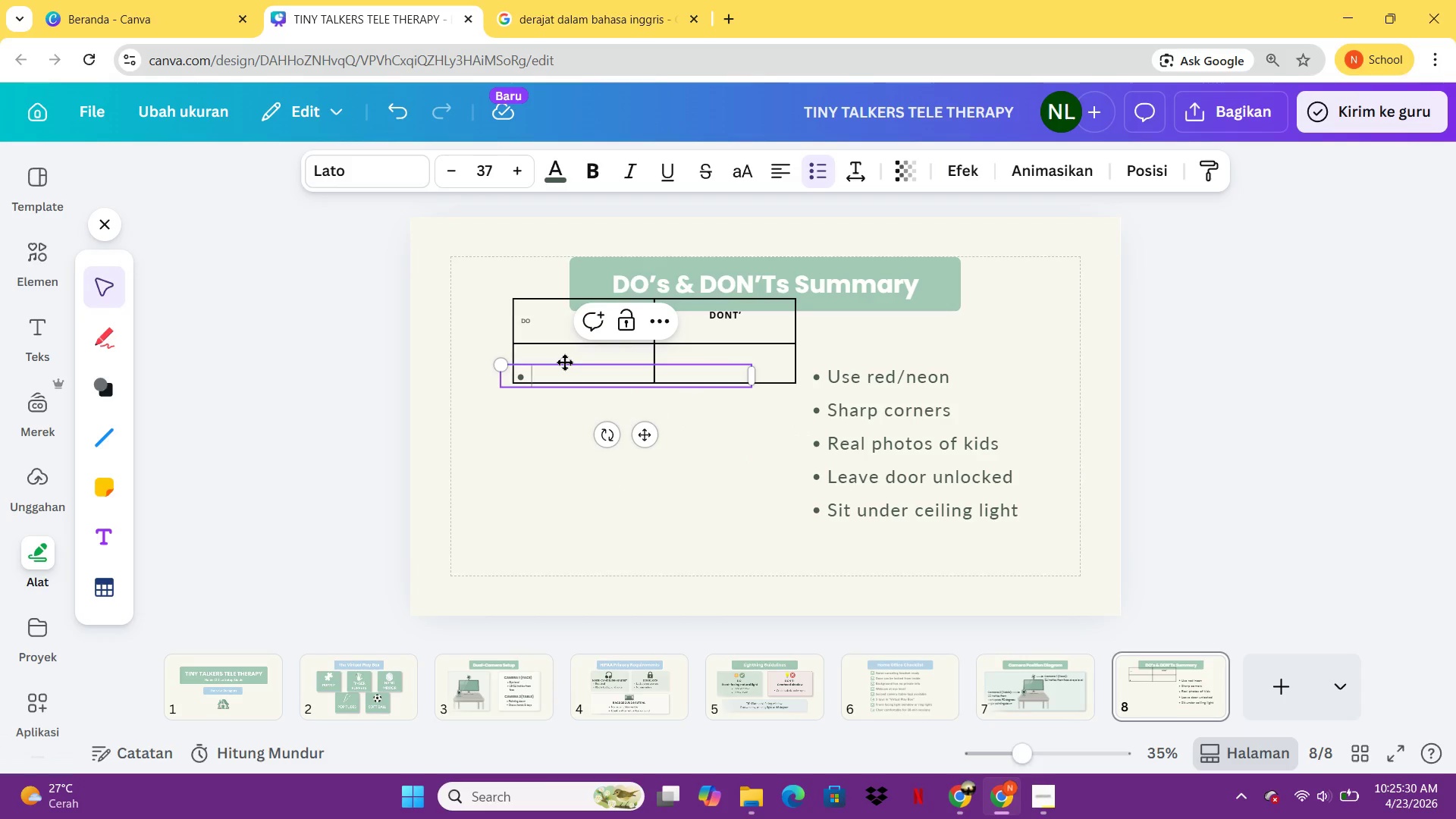 
double_click([564, 362])
 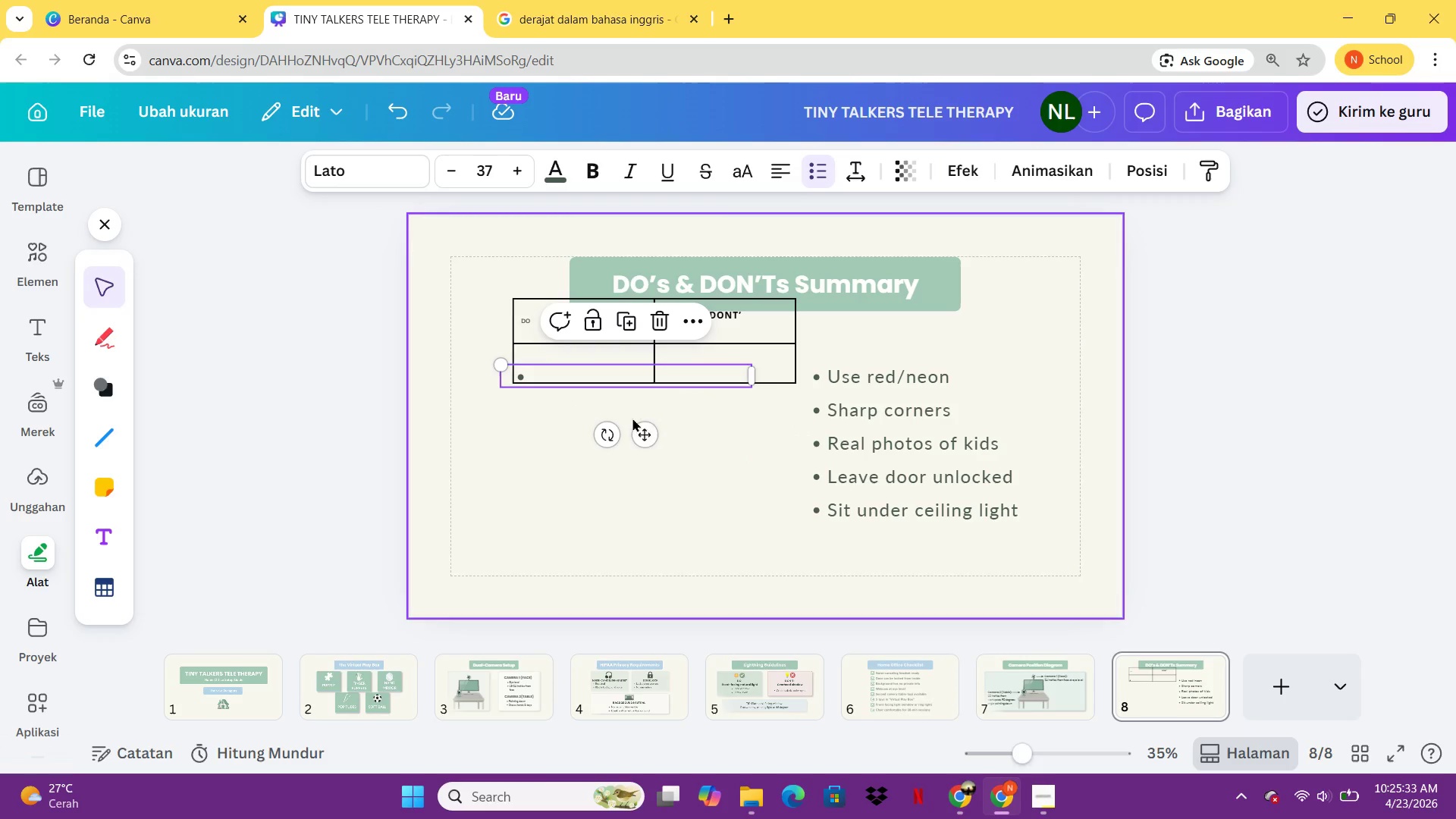 
left_click([666, 309])
 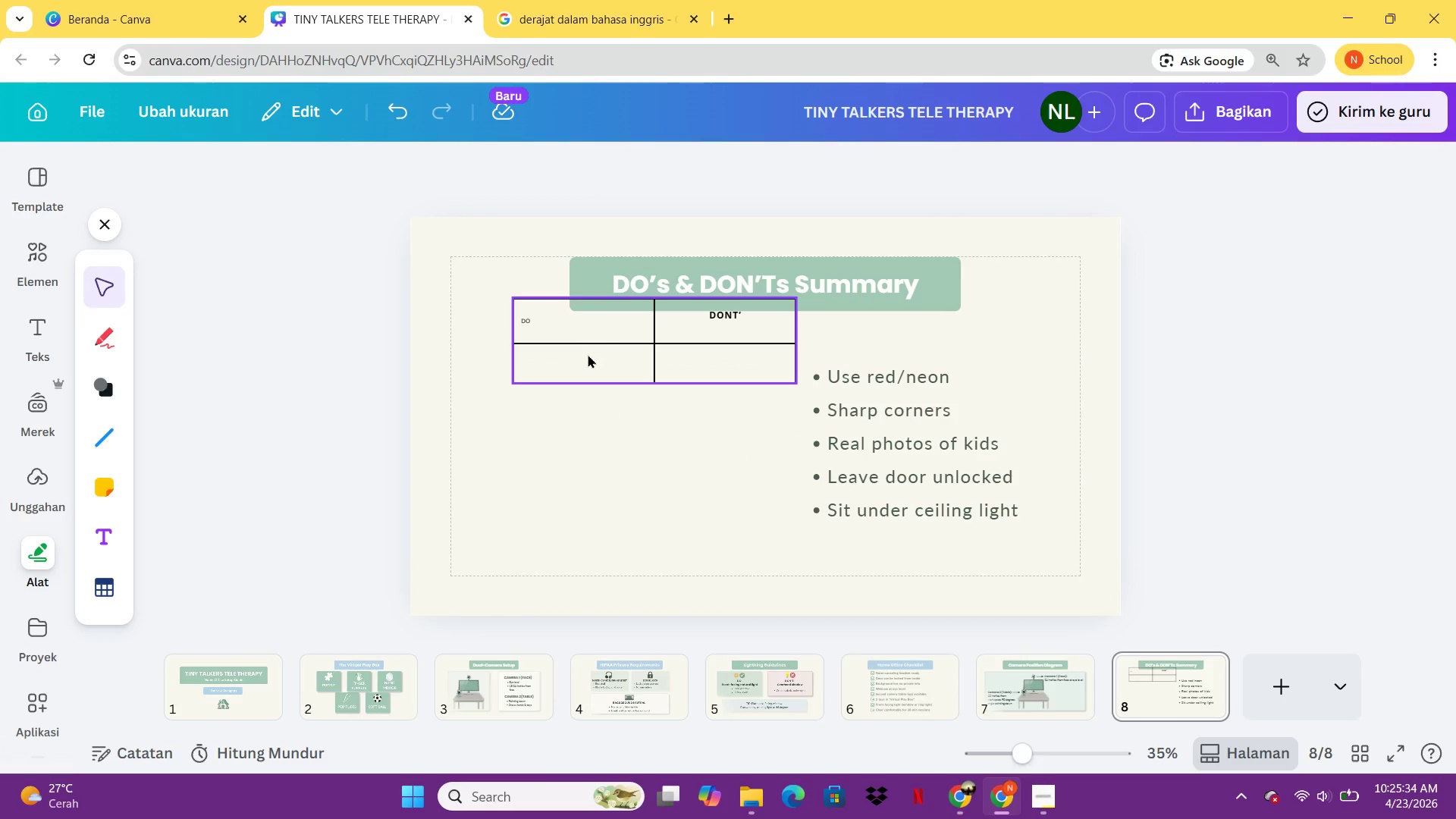 
left_click([572, 364])
 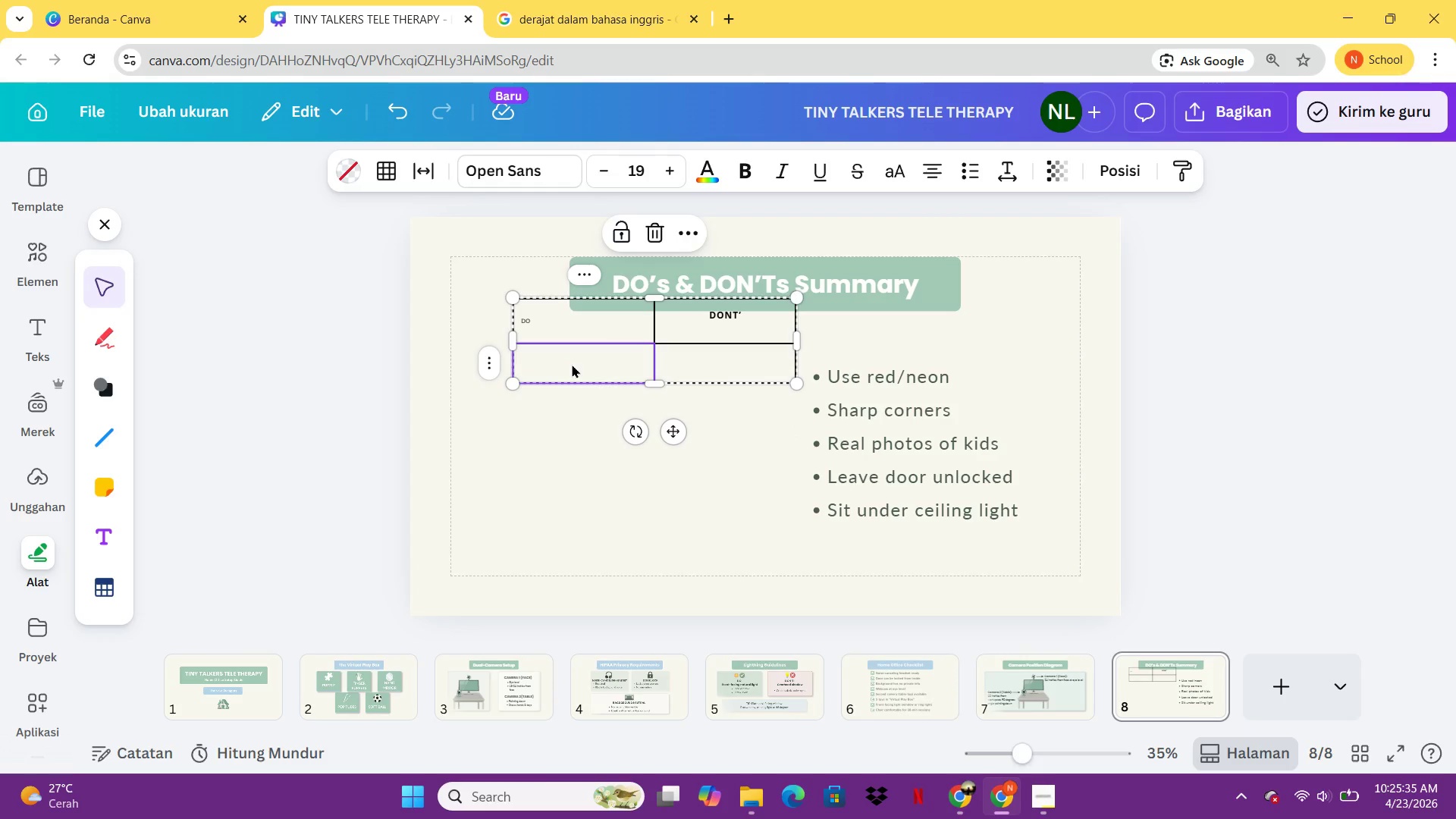 
key(Control+ControlLeft)
 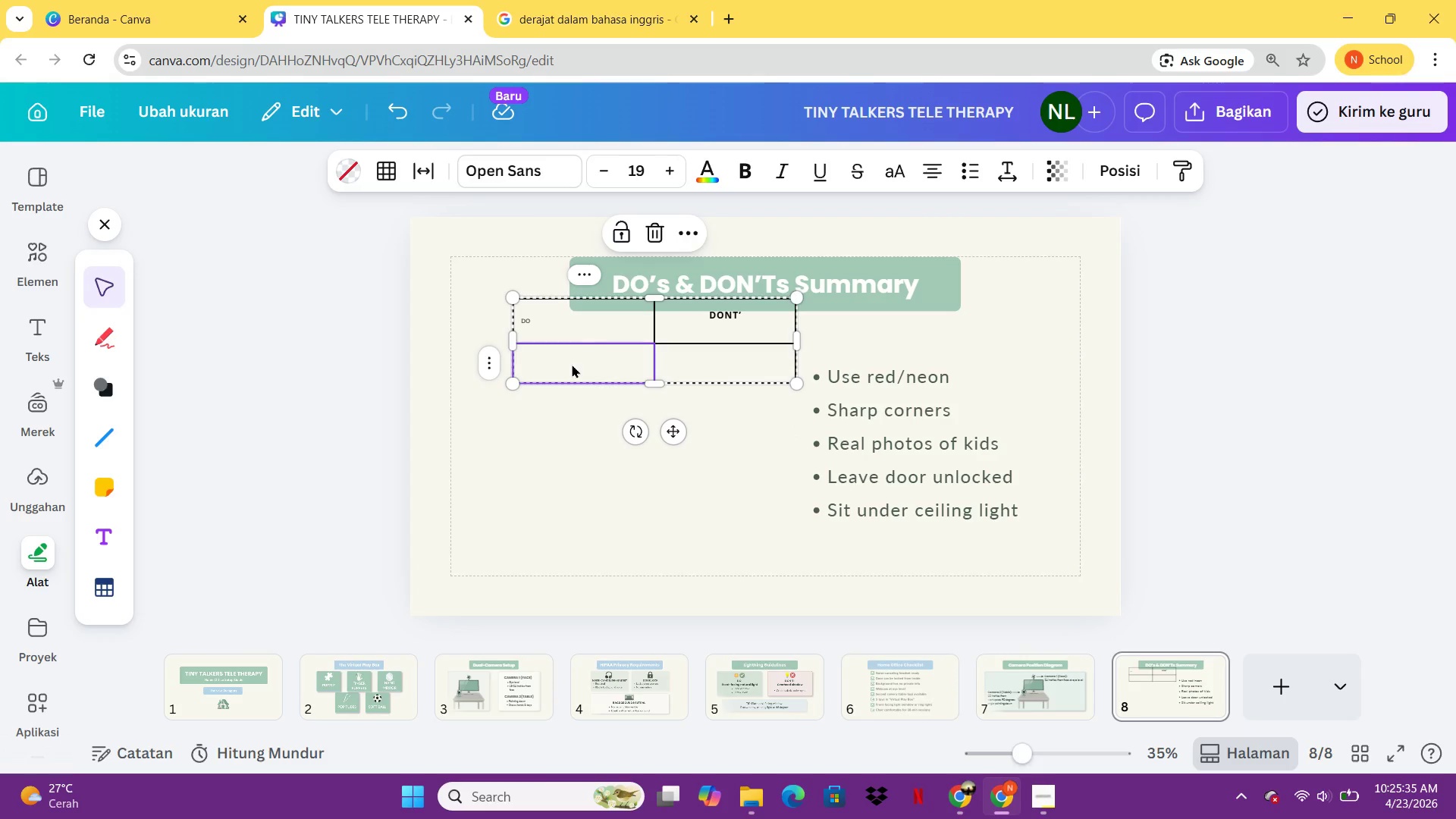 
key(Control+V)
 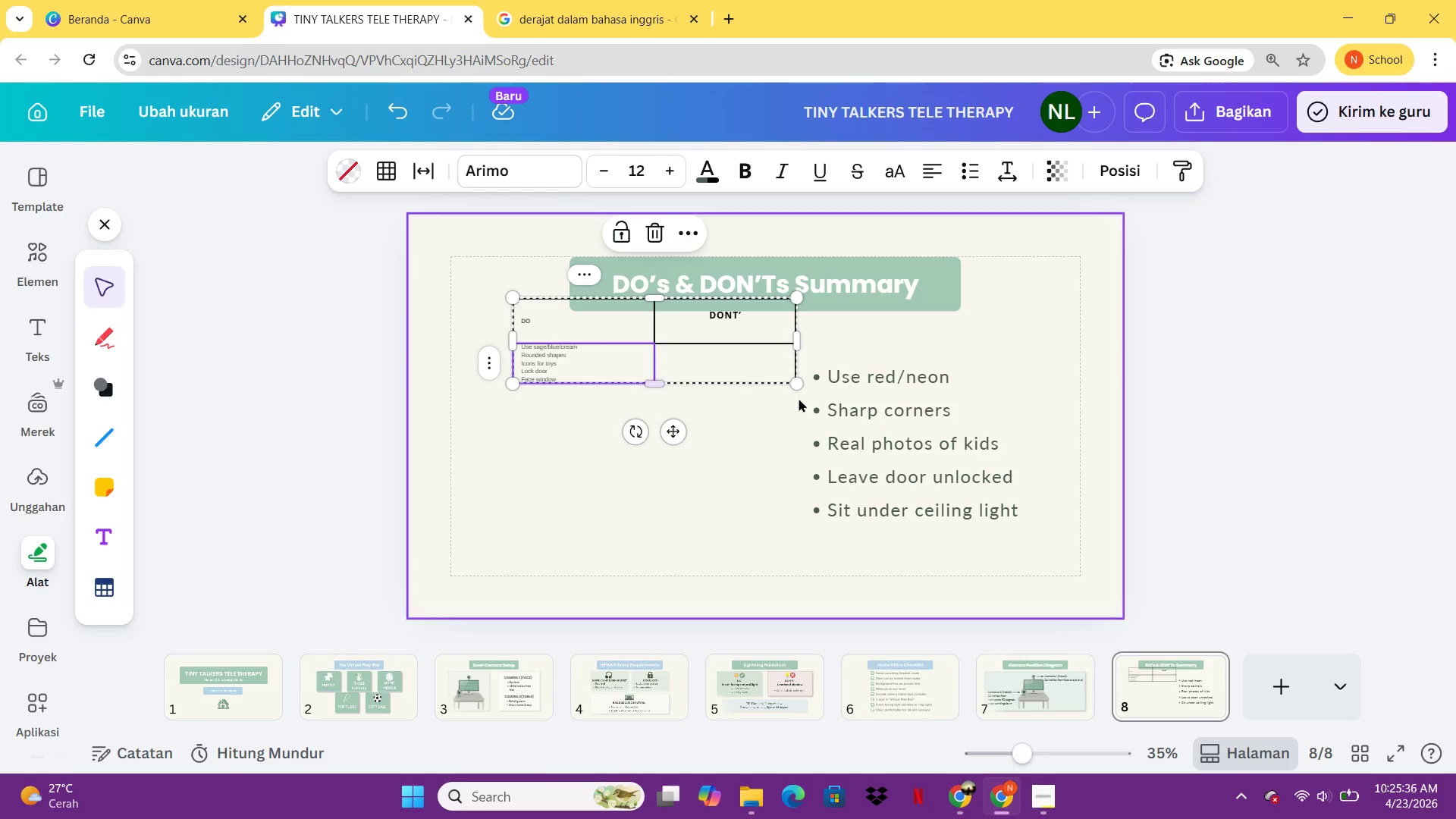 
left_click([859, 395])
 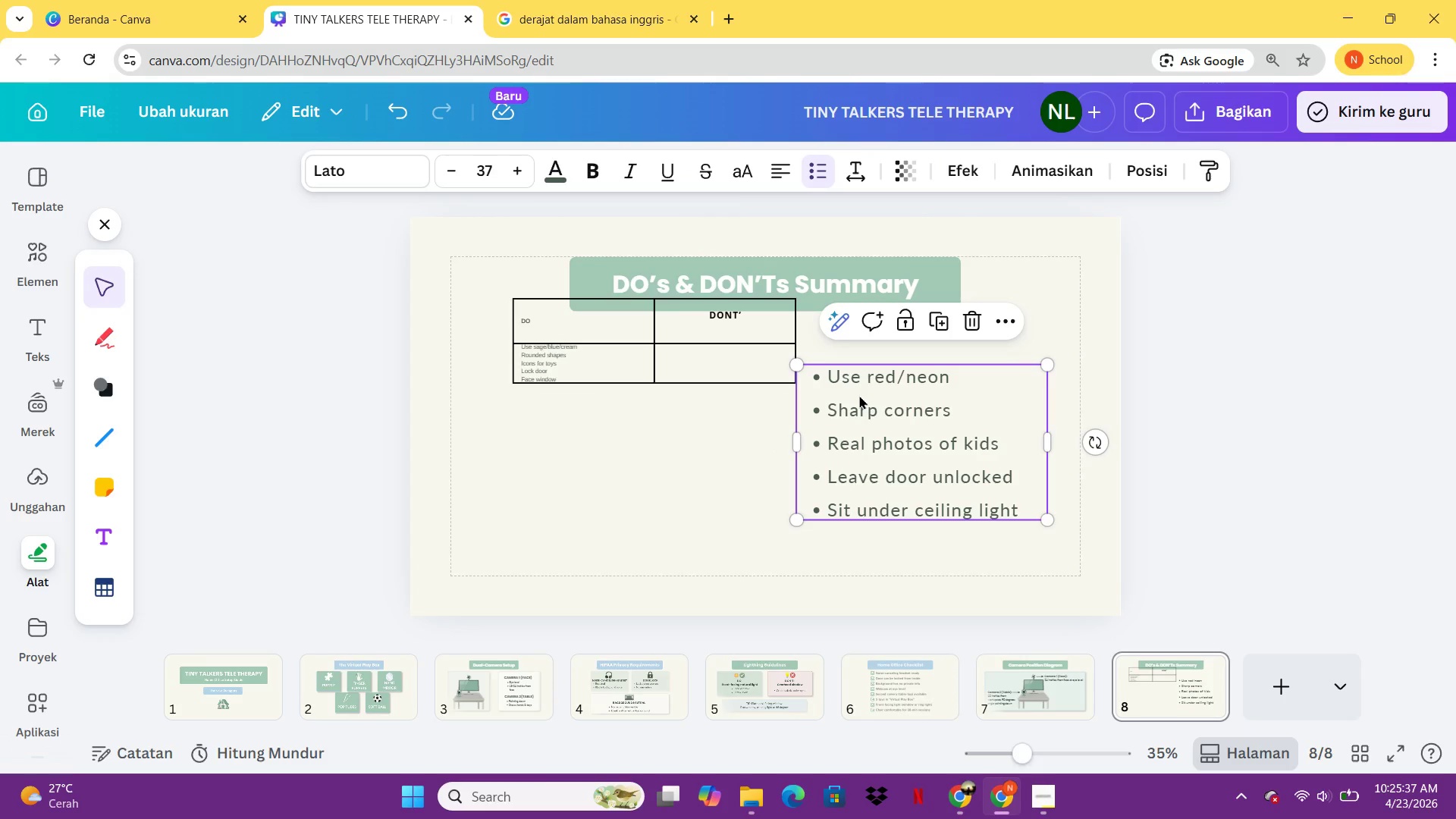 
key(Control+X)
 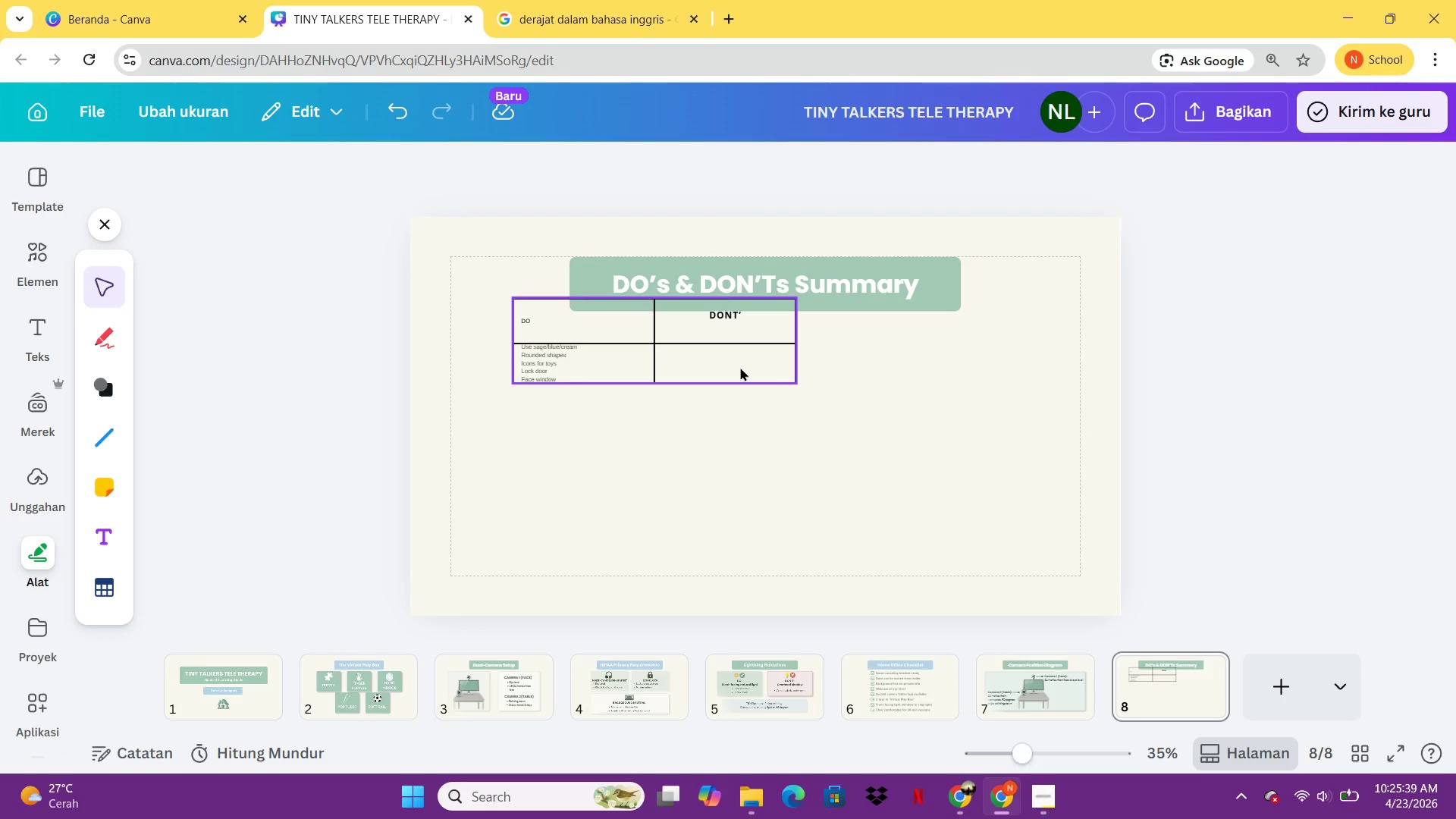 
double_click([740, 367])
 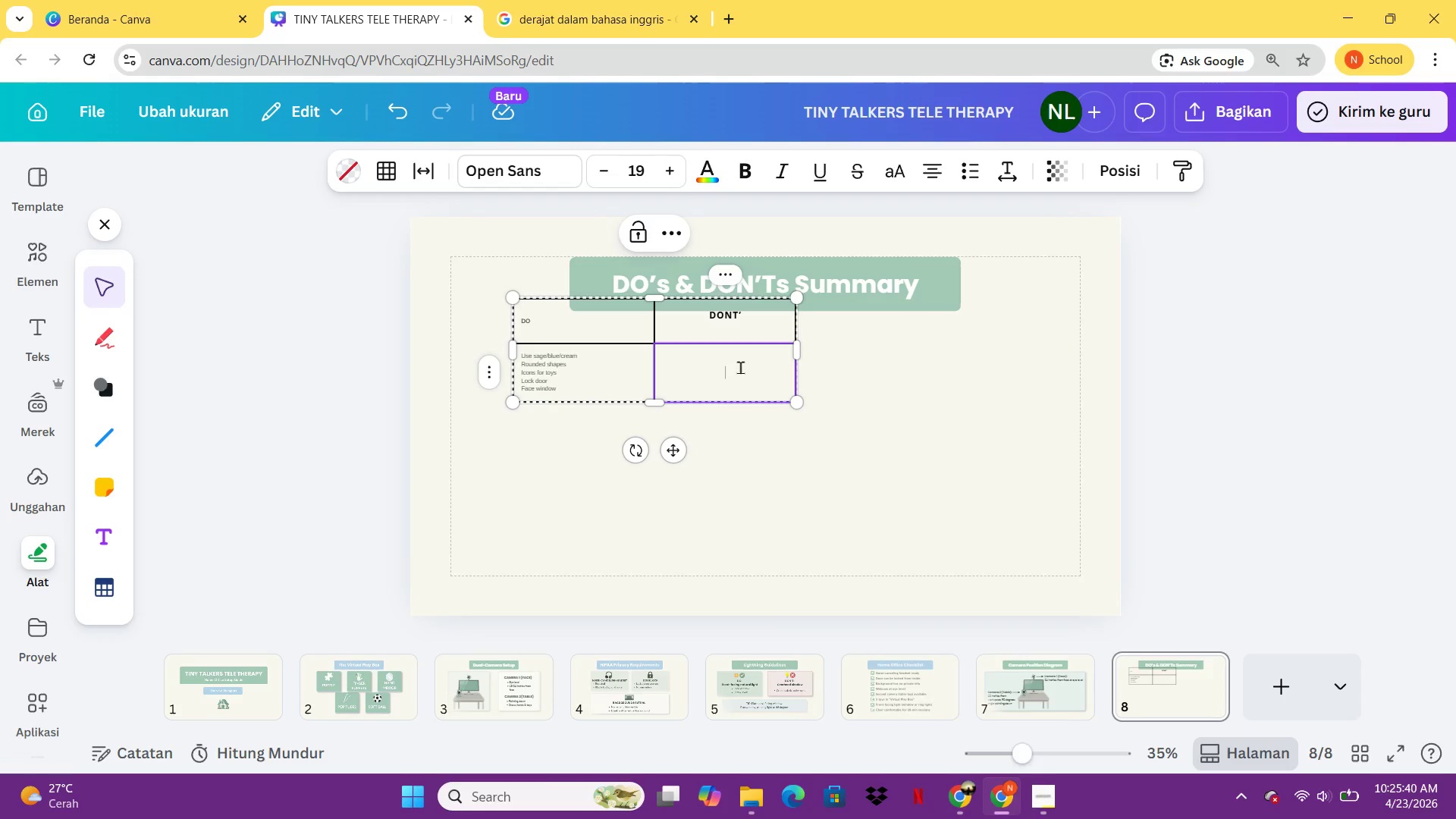 
key(Control+V)
 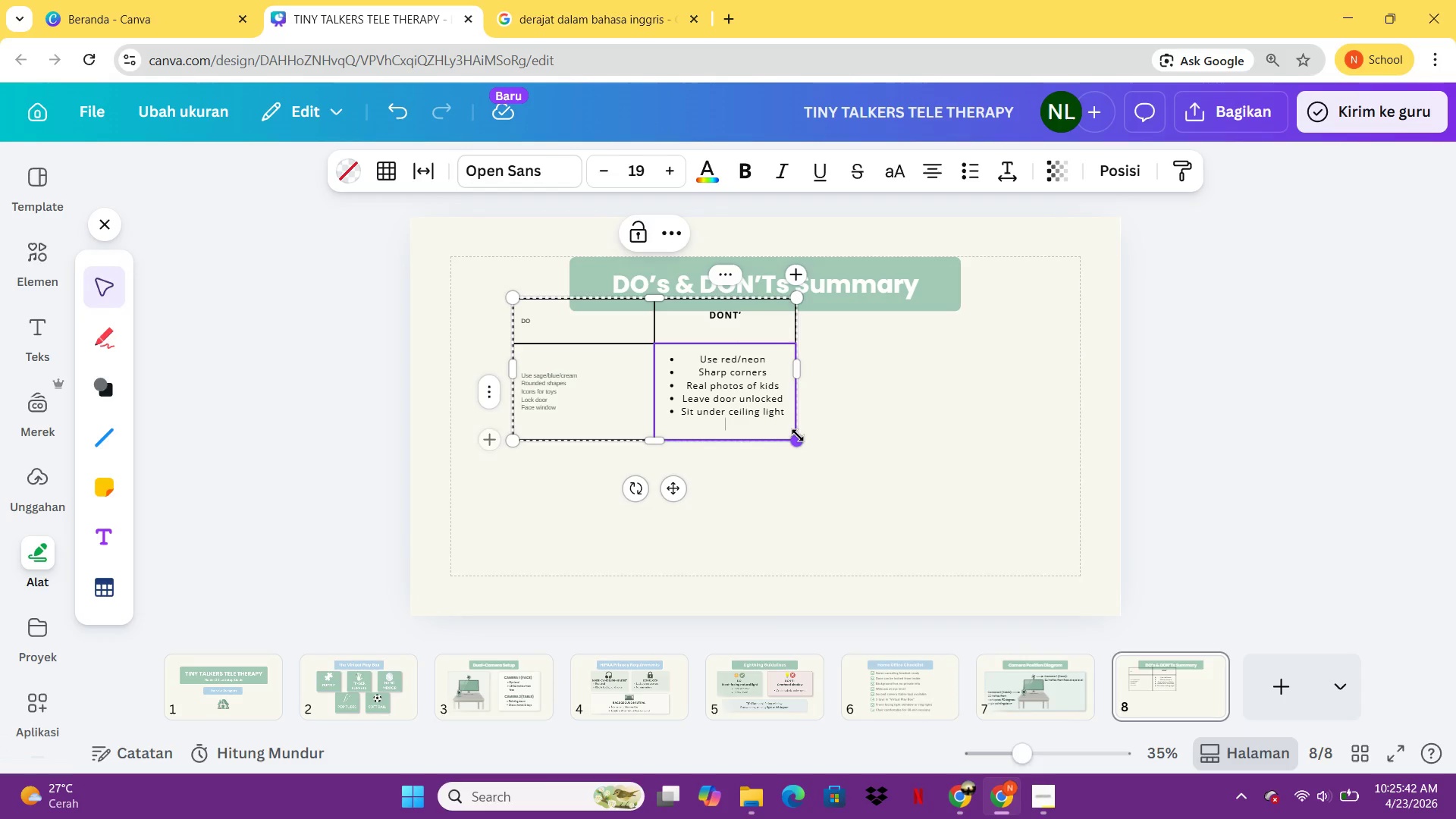 
left_click_drag(start_coordinate=[798, 435], to_coordinate=[893, 509])
 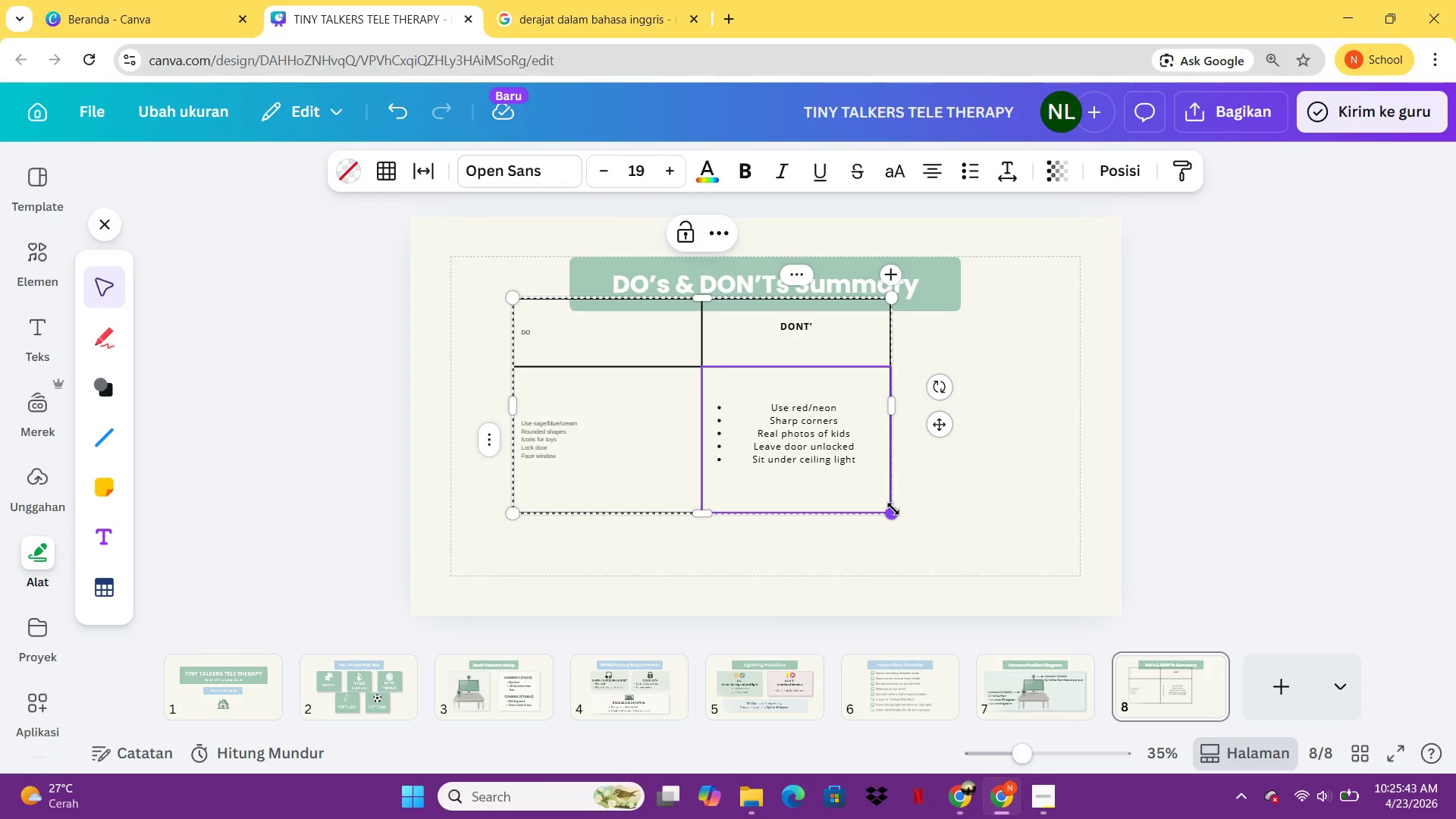 
key(Control+A)
 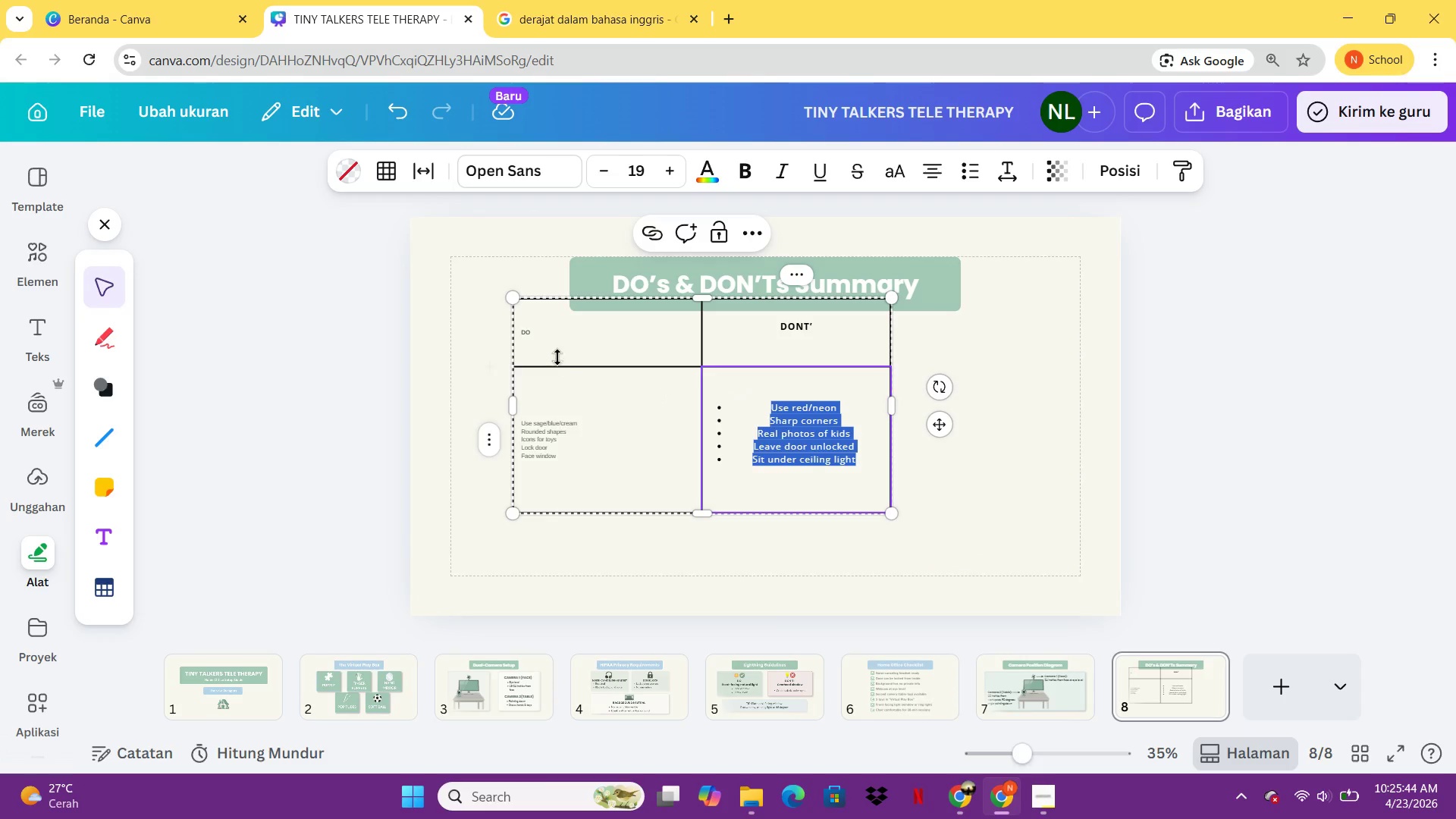 
left_click([556, 354])
 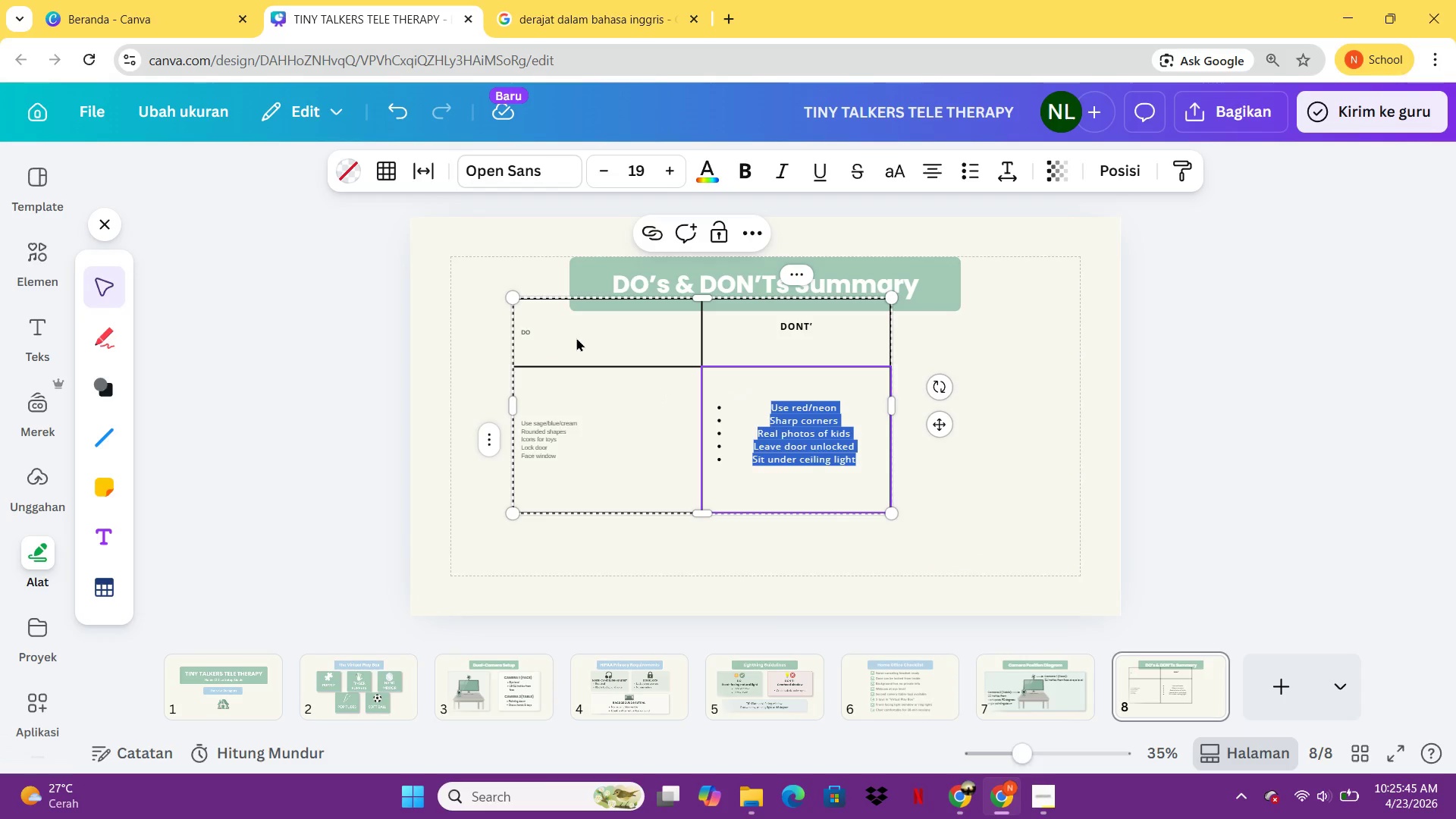 
left_click([576, 337])
 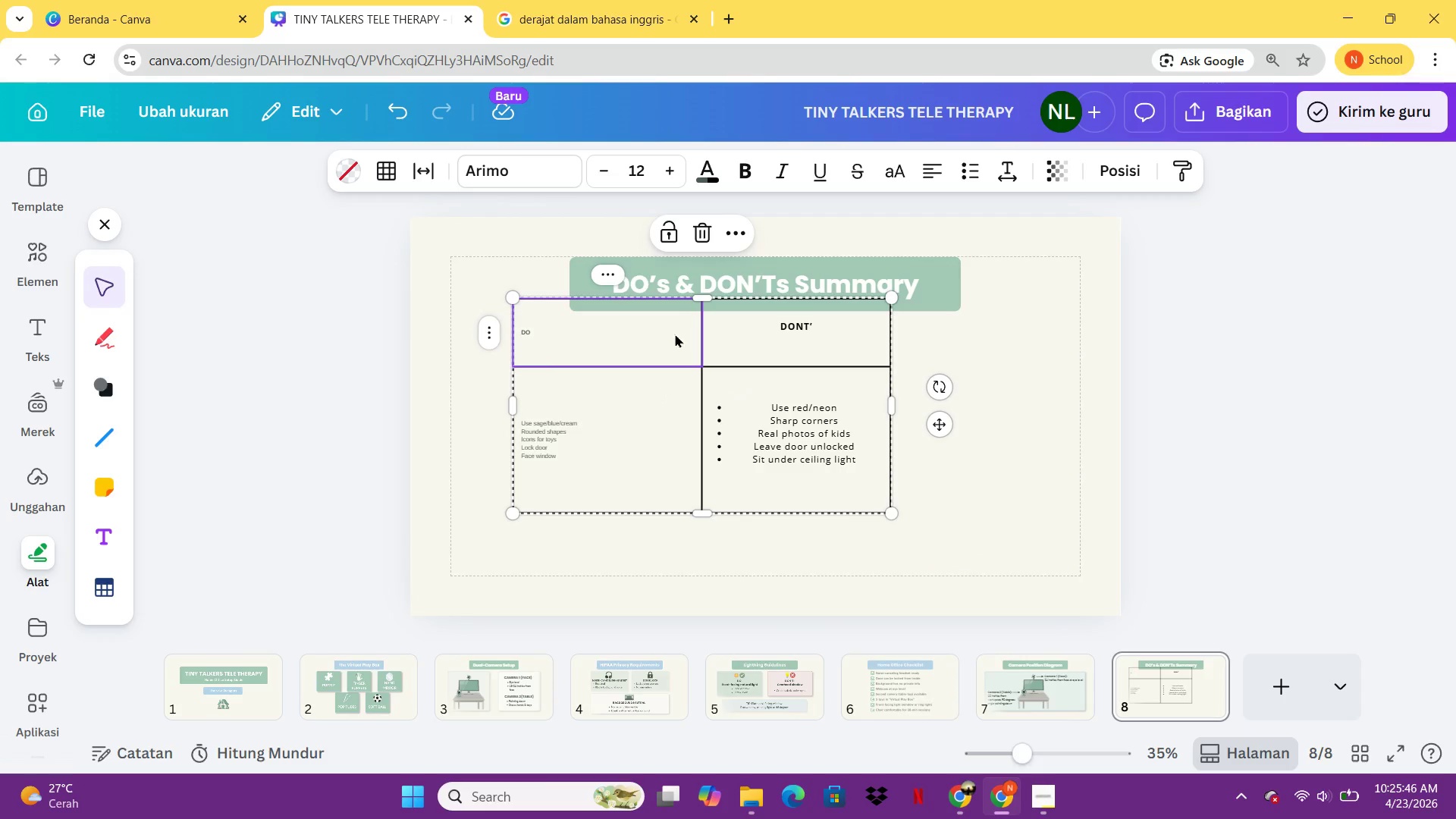 
hold_key(key=ShiftLeft, duration=0.61)
left_click([730, 336])
 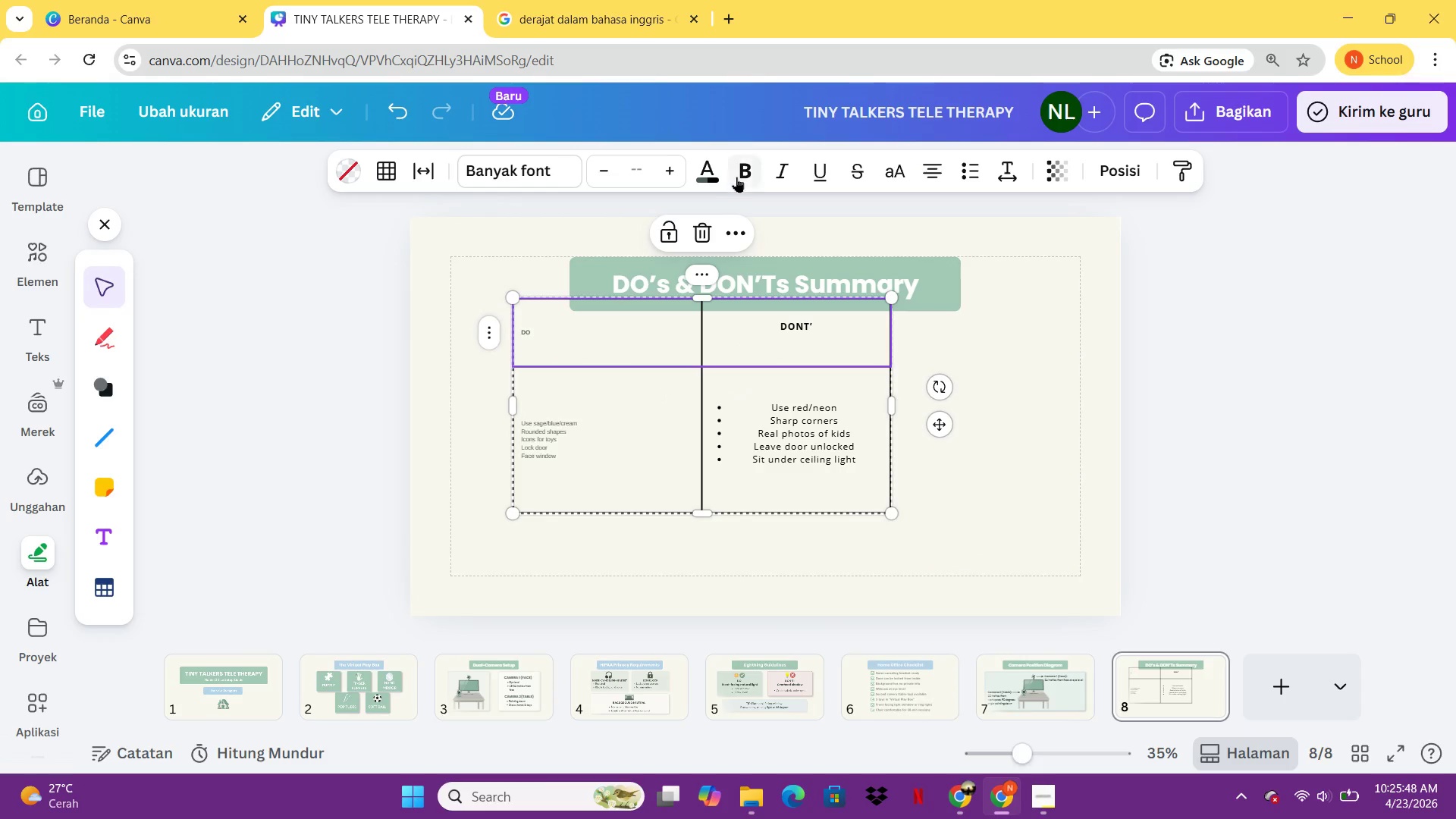 
left_click([736, 174])
 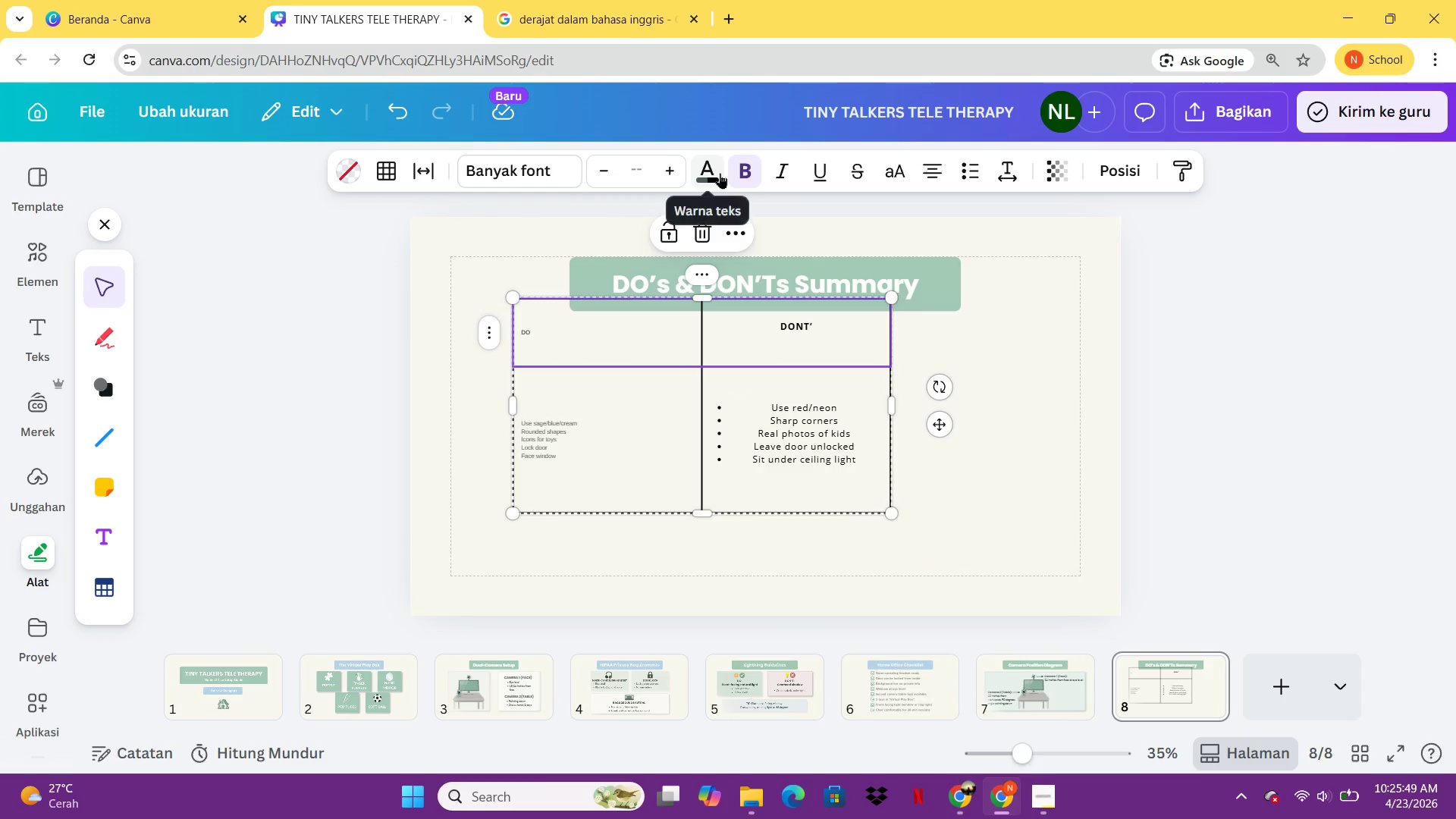 
left_click([746, 168])
 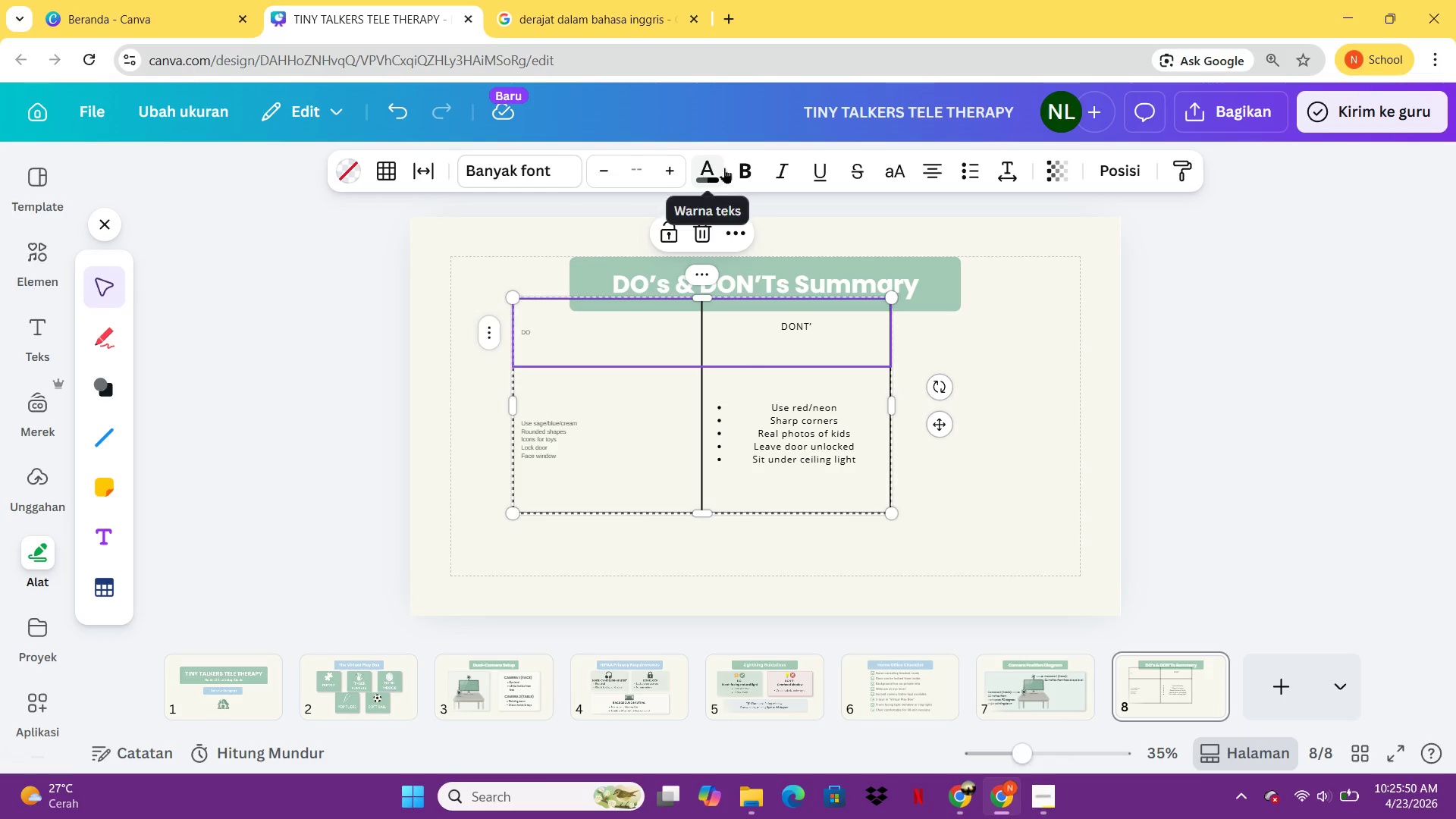 
left_click([737, 168])
 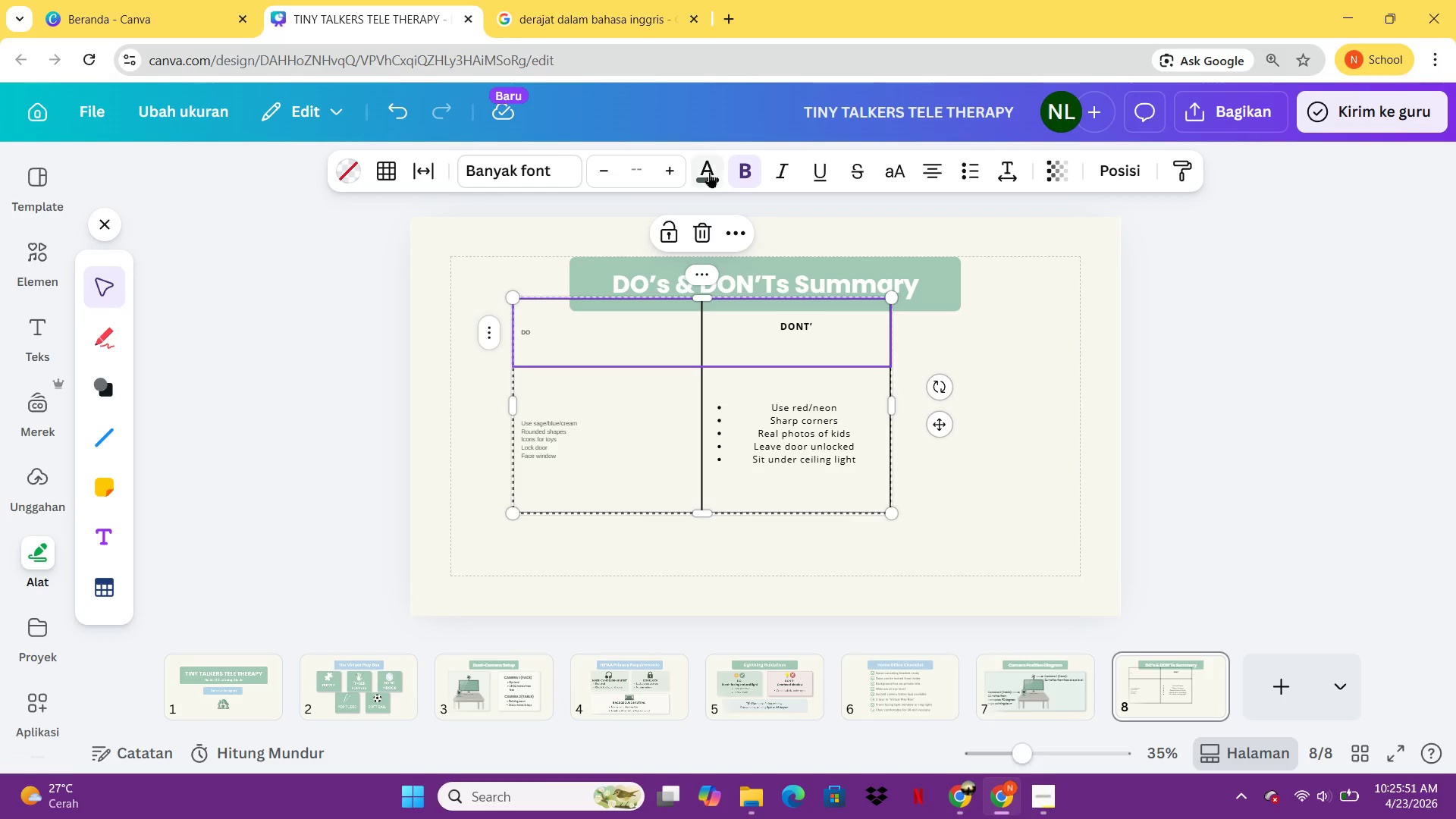 
left_click([709, 172])
 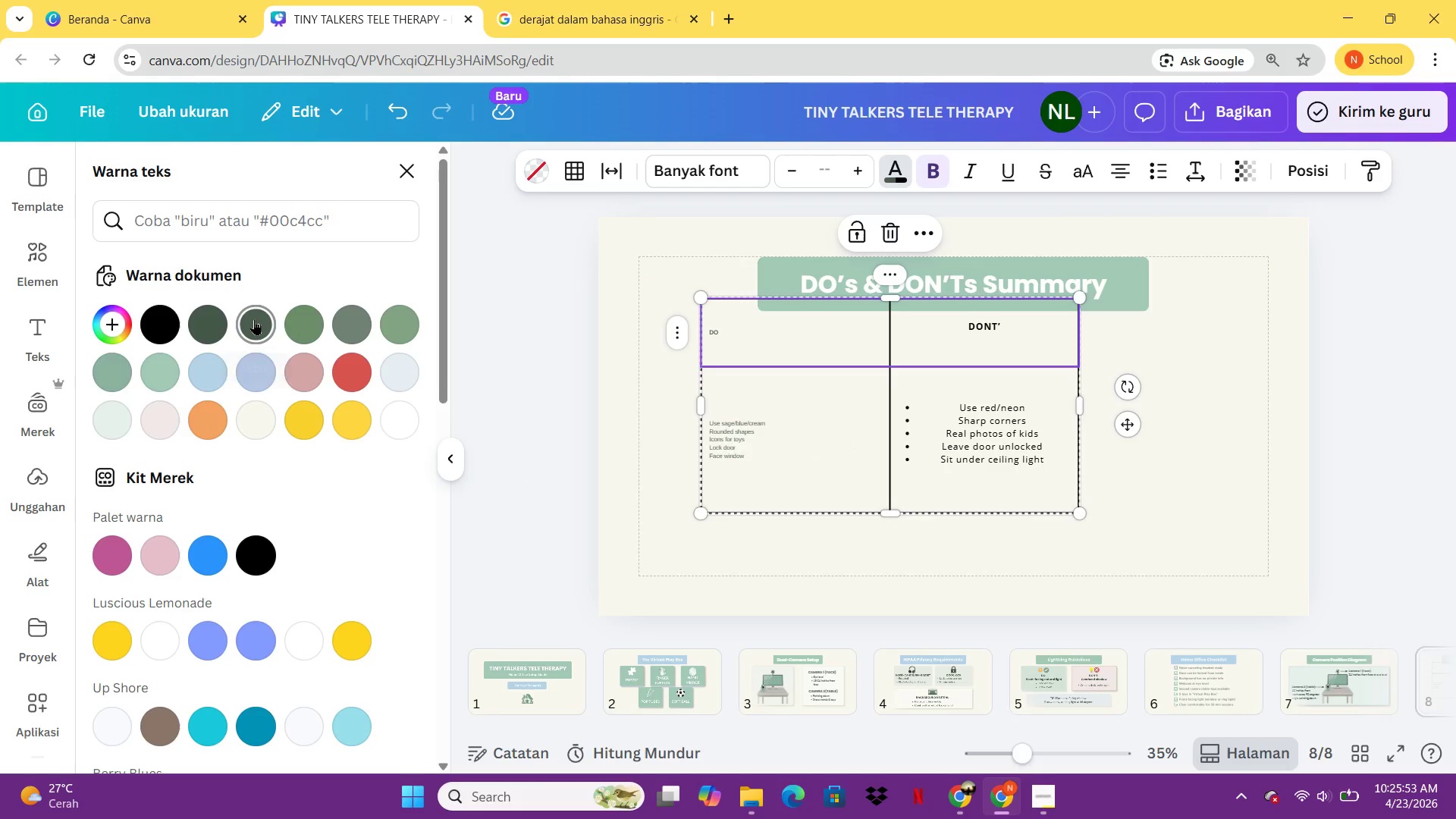 
left_click([257, 317])
 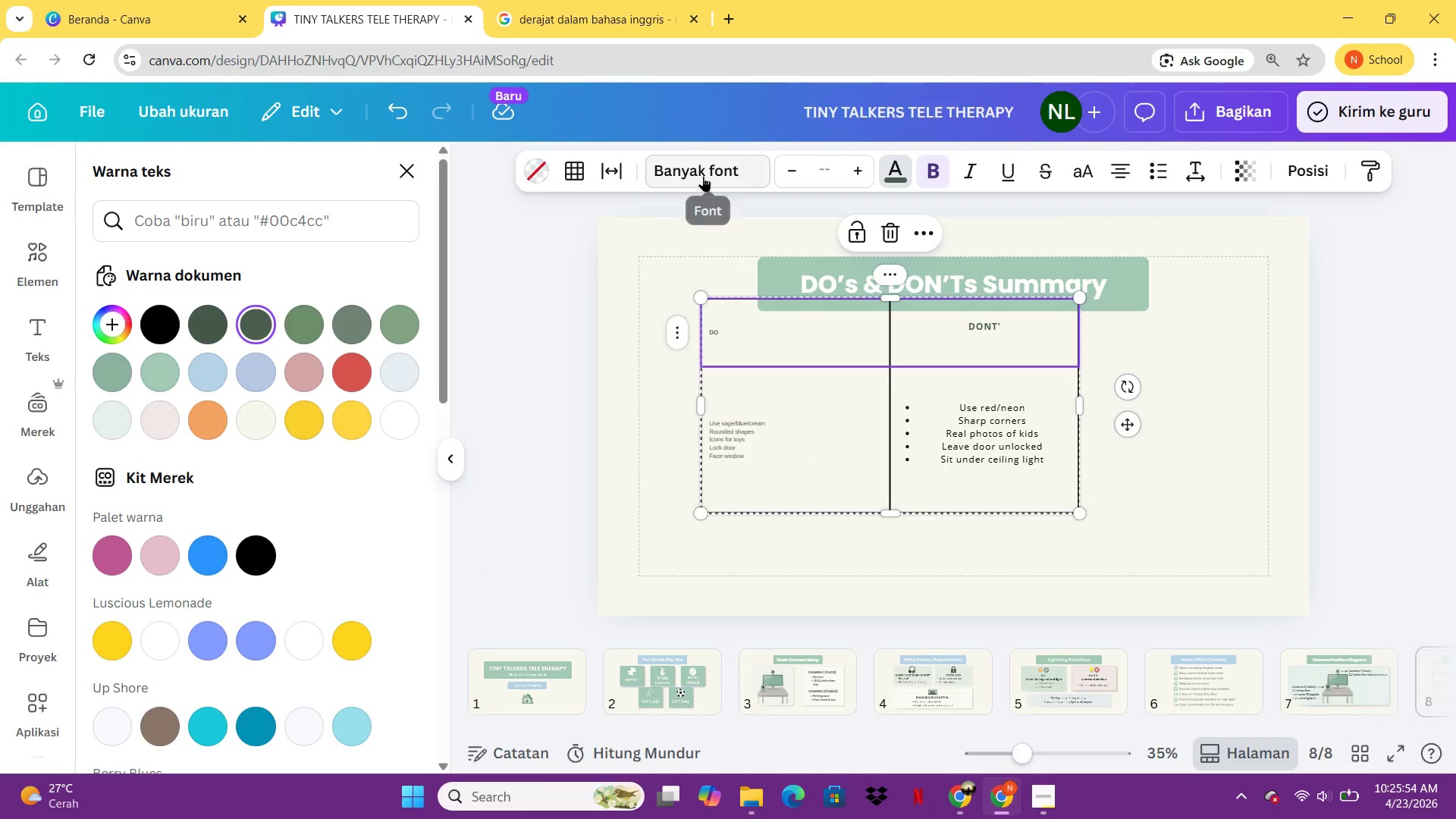 
left_click([703, 176])
 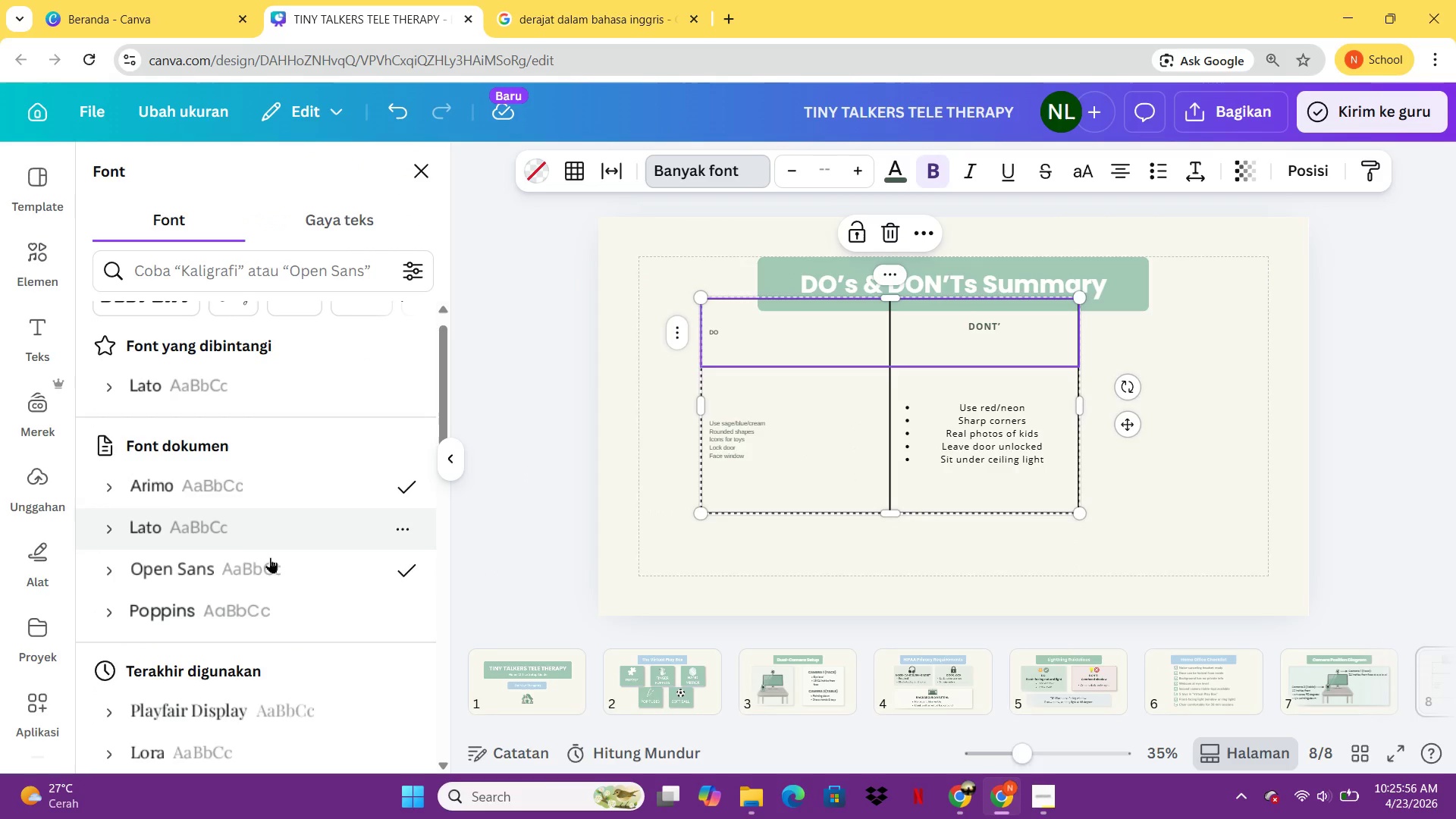 
left_click([253, 591])
 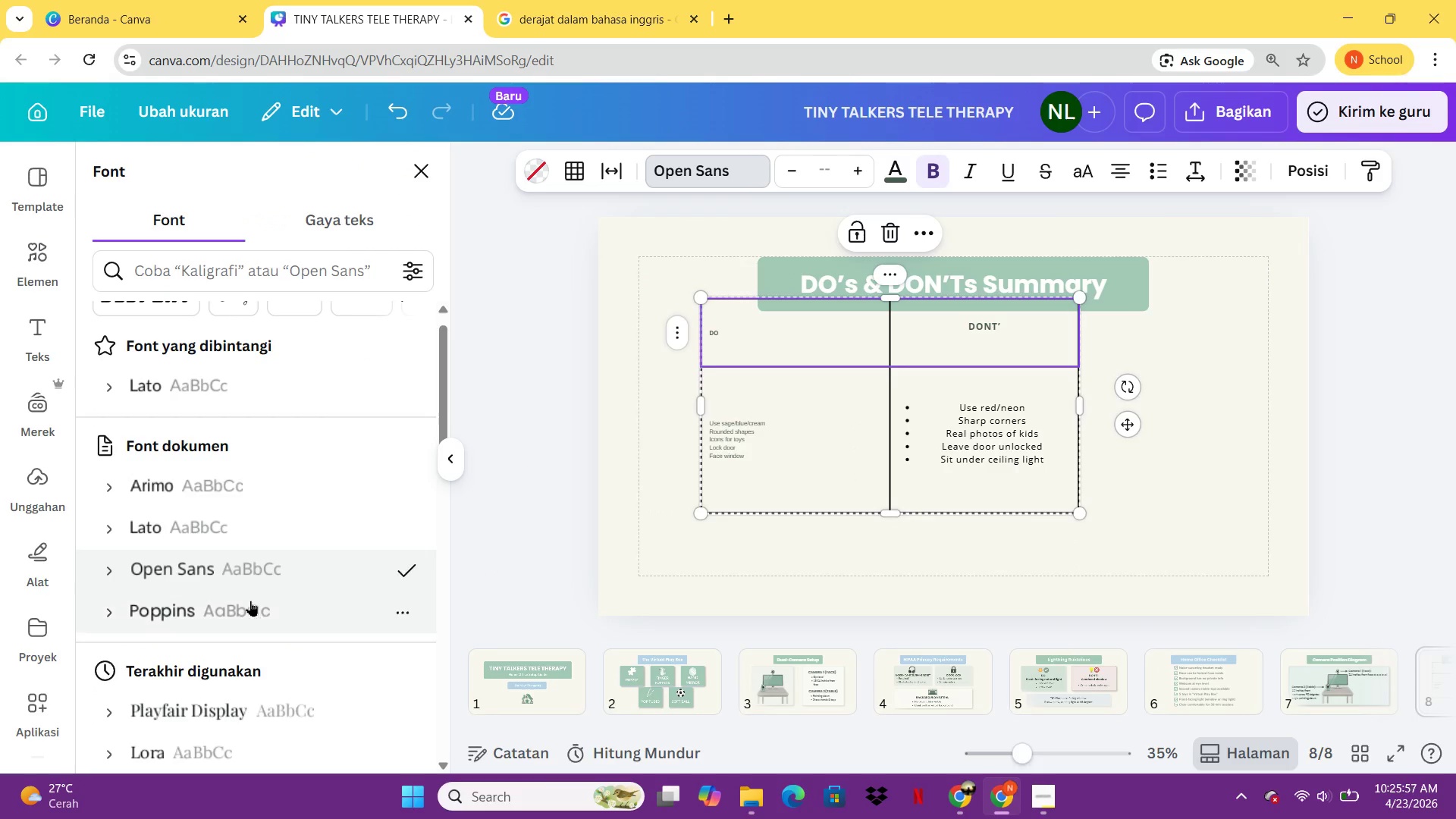 
left_click([249, 601])
 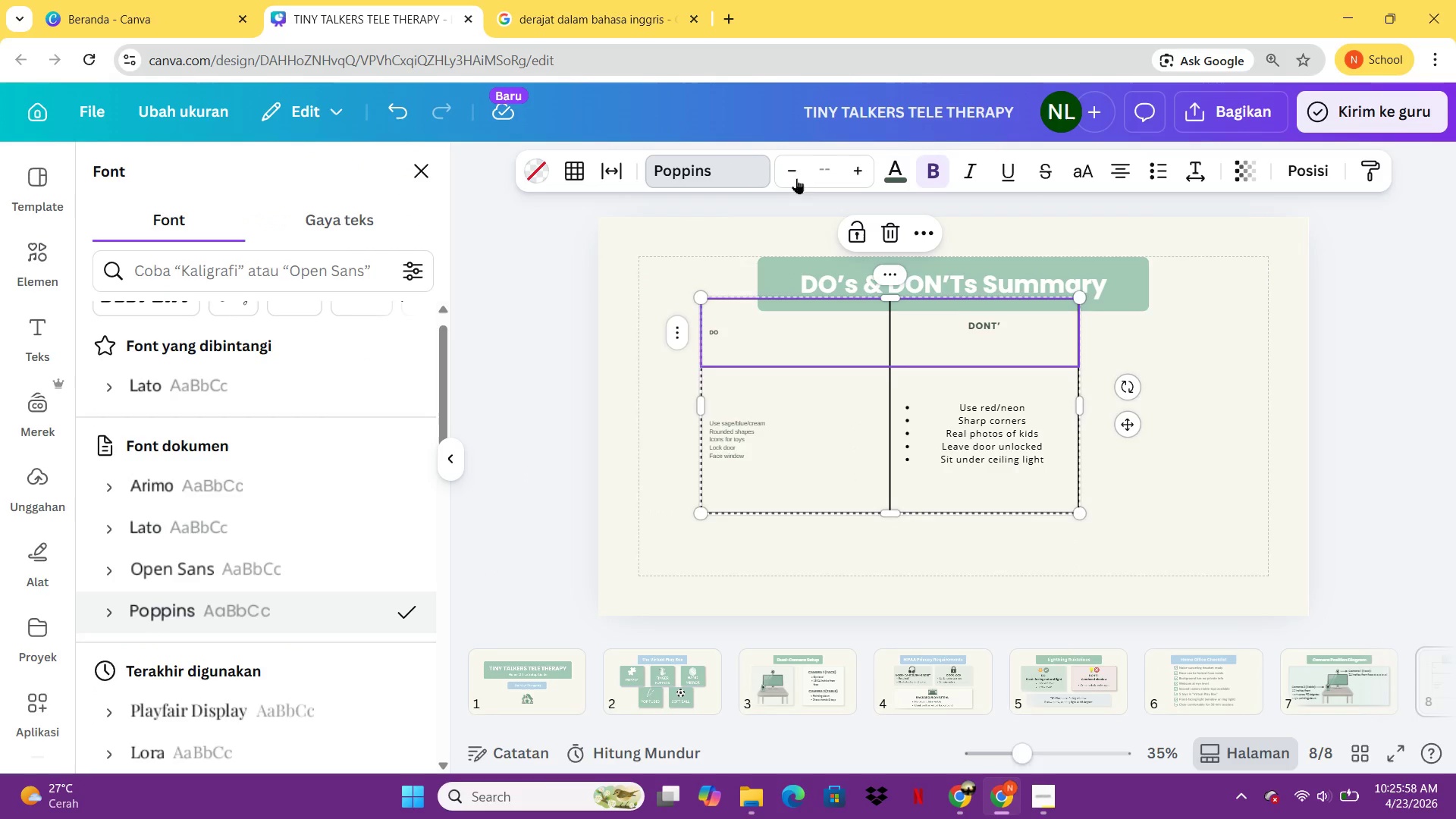 
left_click([836, 166])
 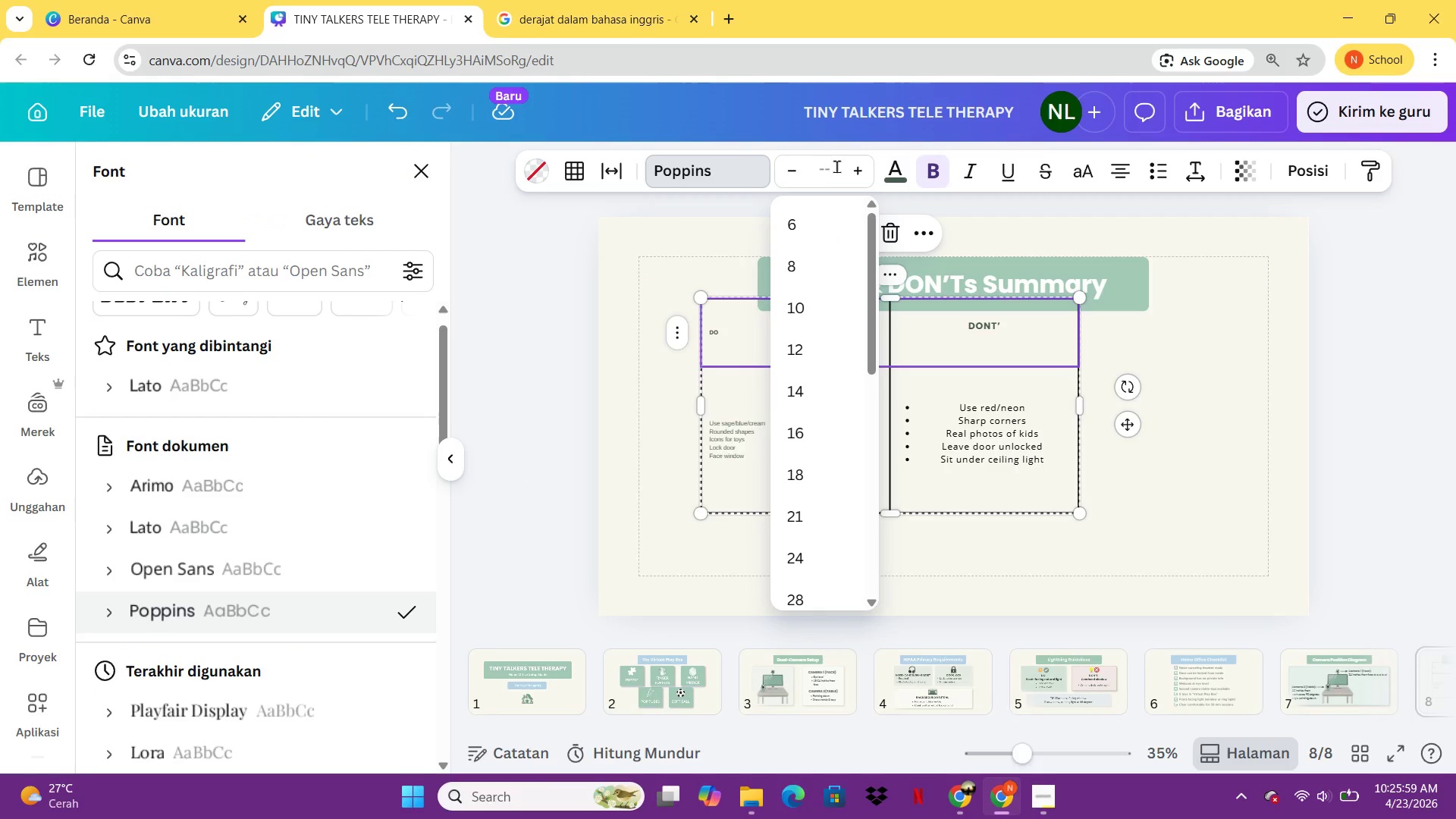 
type(38)
 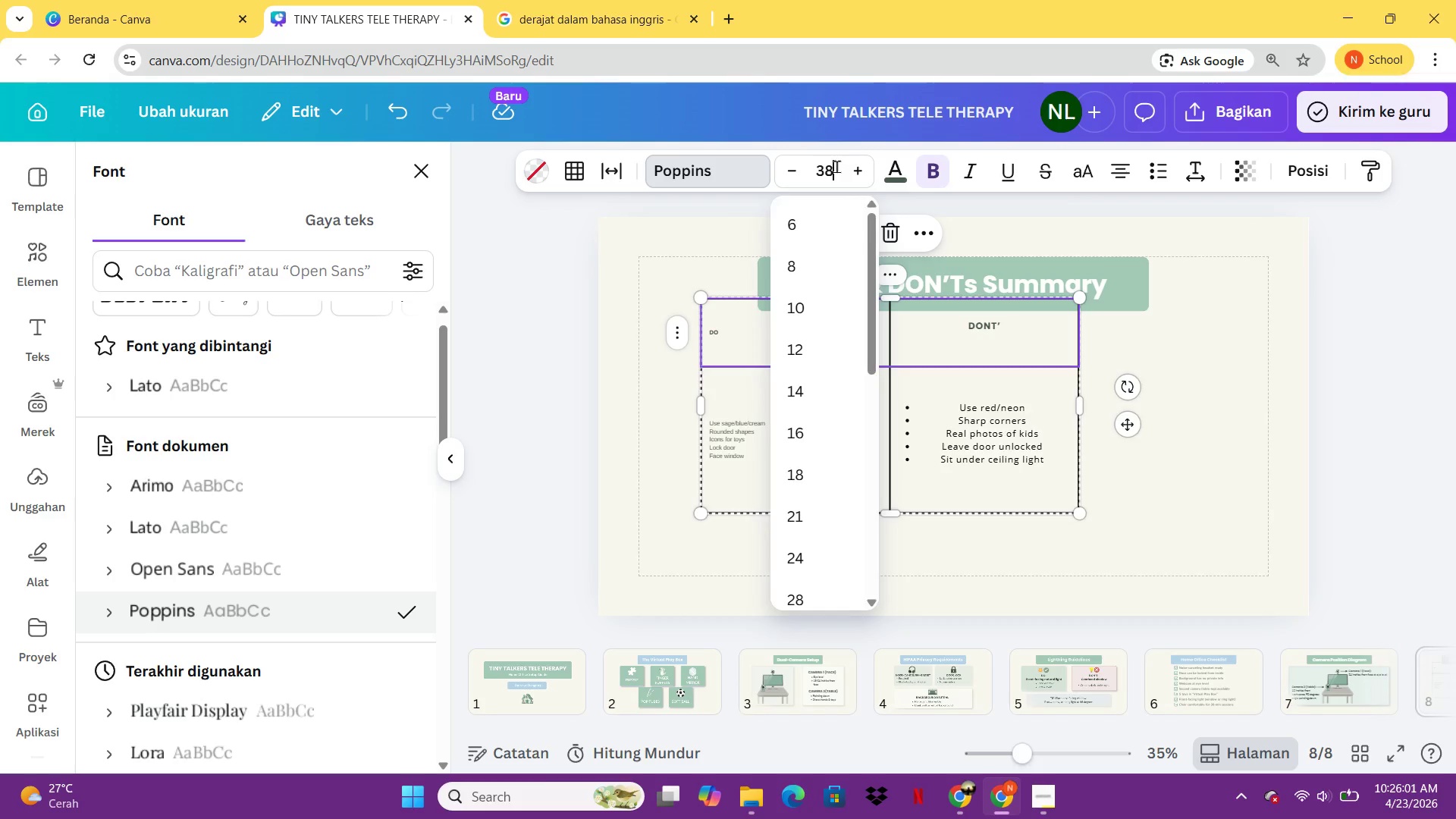 
key(Enter)
 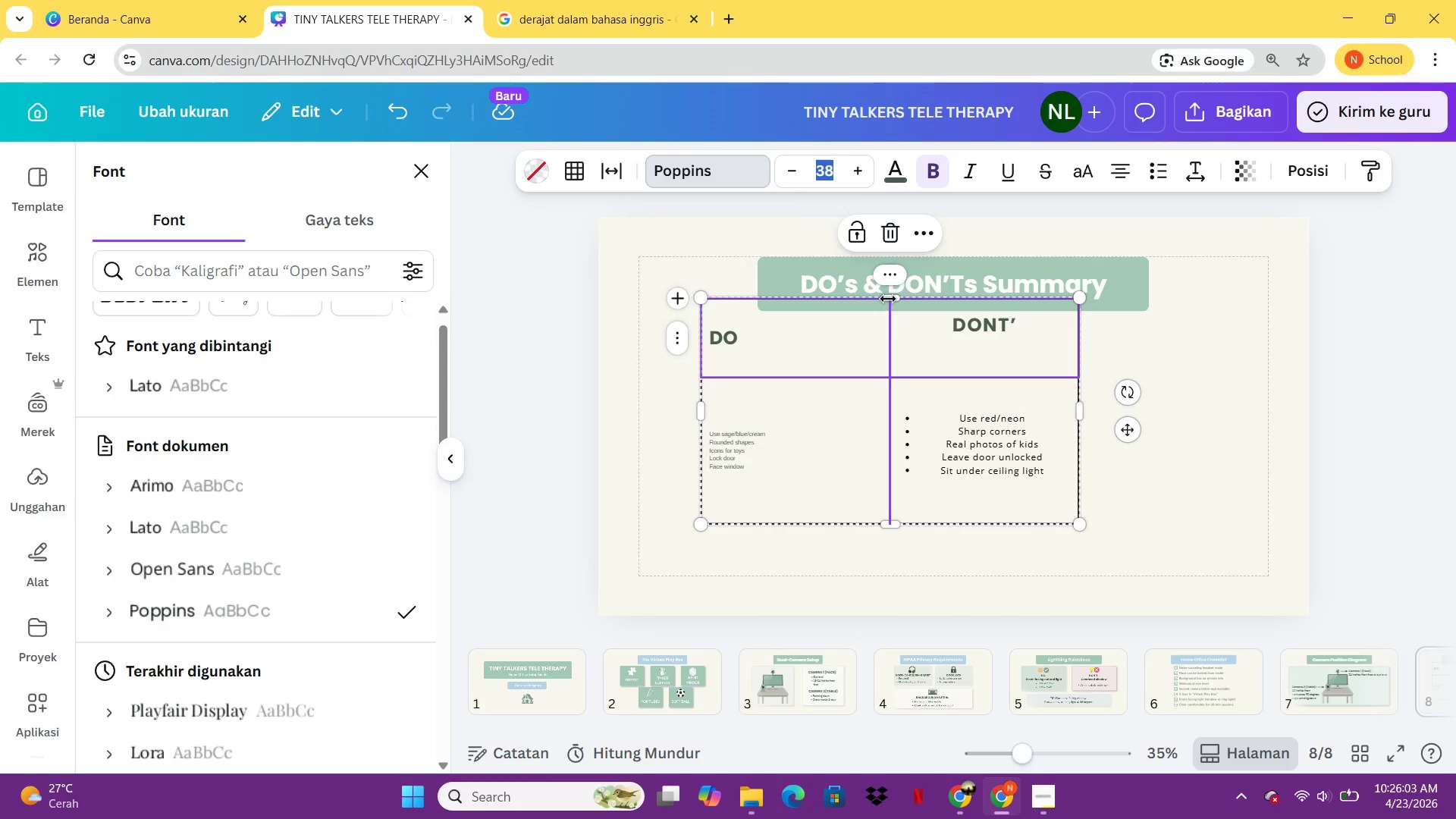 
left_click([1264, 332])
 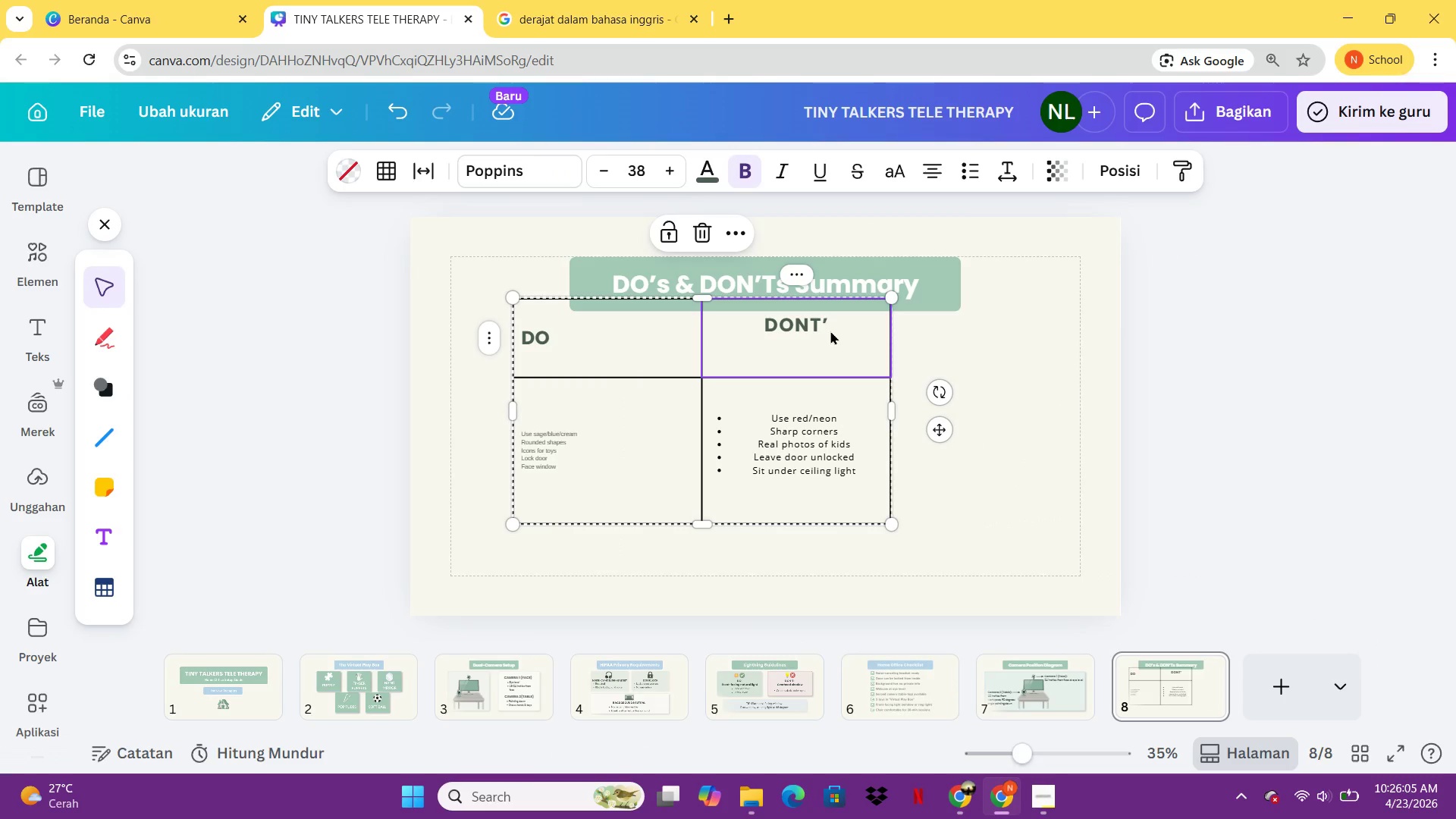 
double_click([809, 344])
 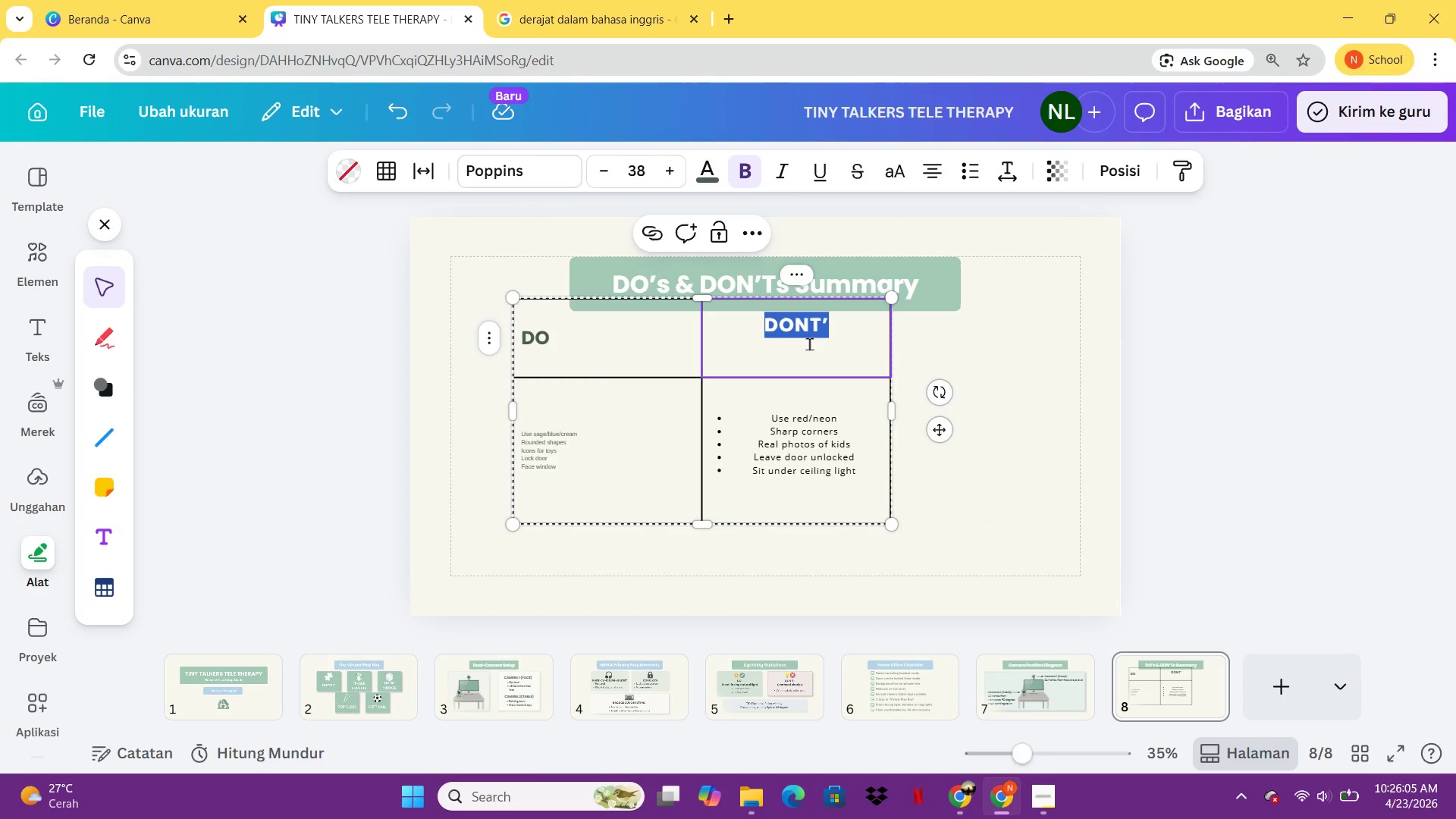 
triple_click([809, 344])
 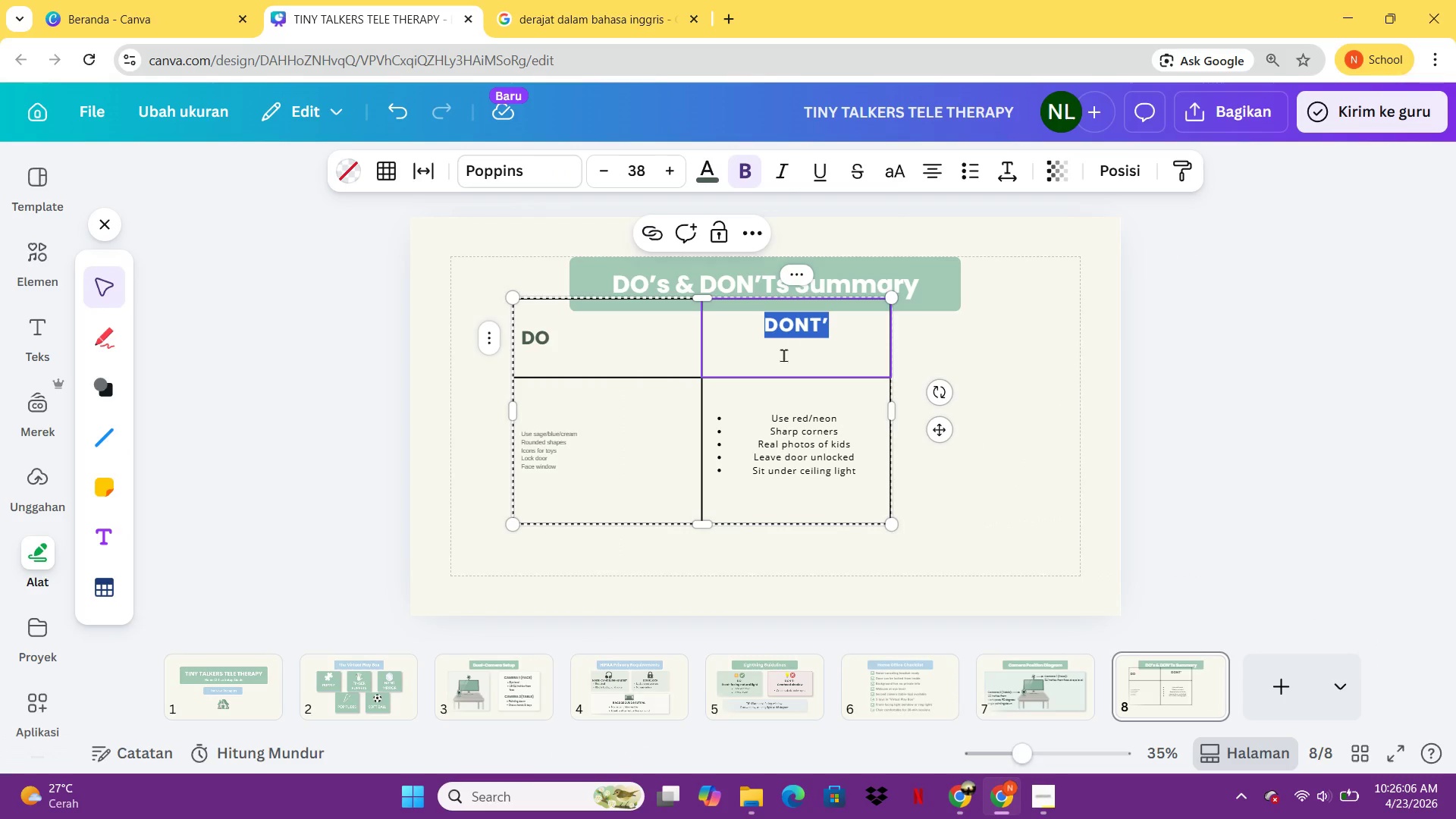 
left_click([782, 356])
 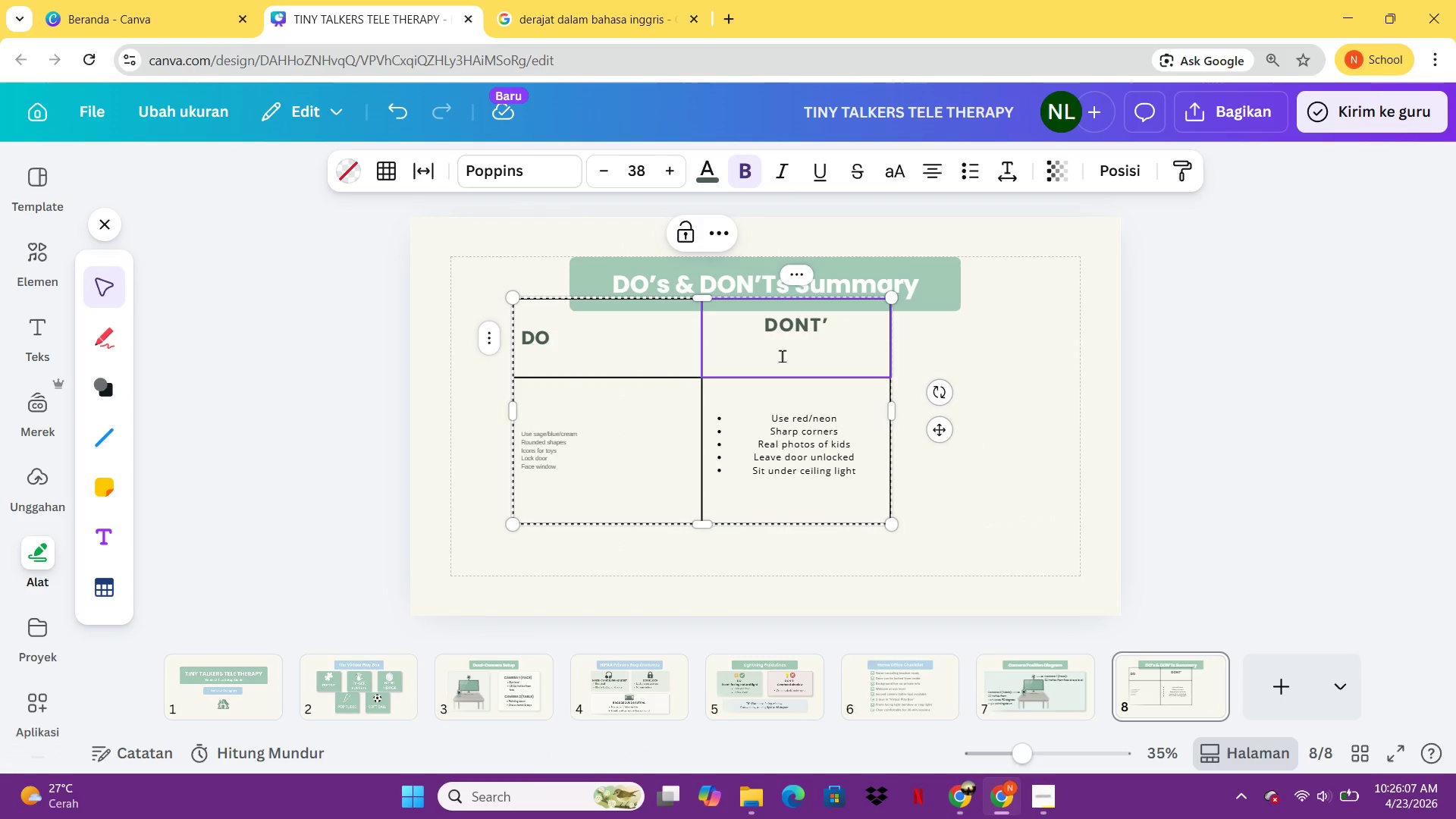 
key(Backspace)
 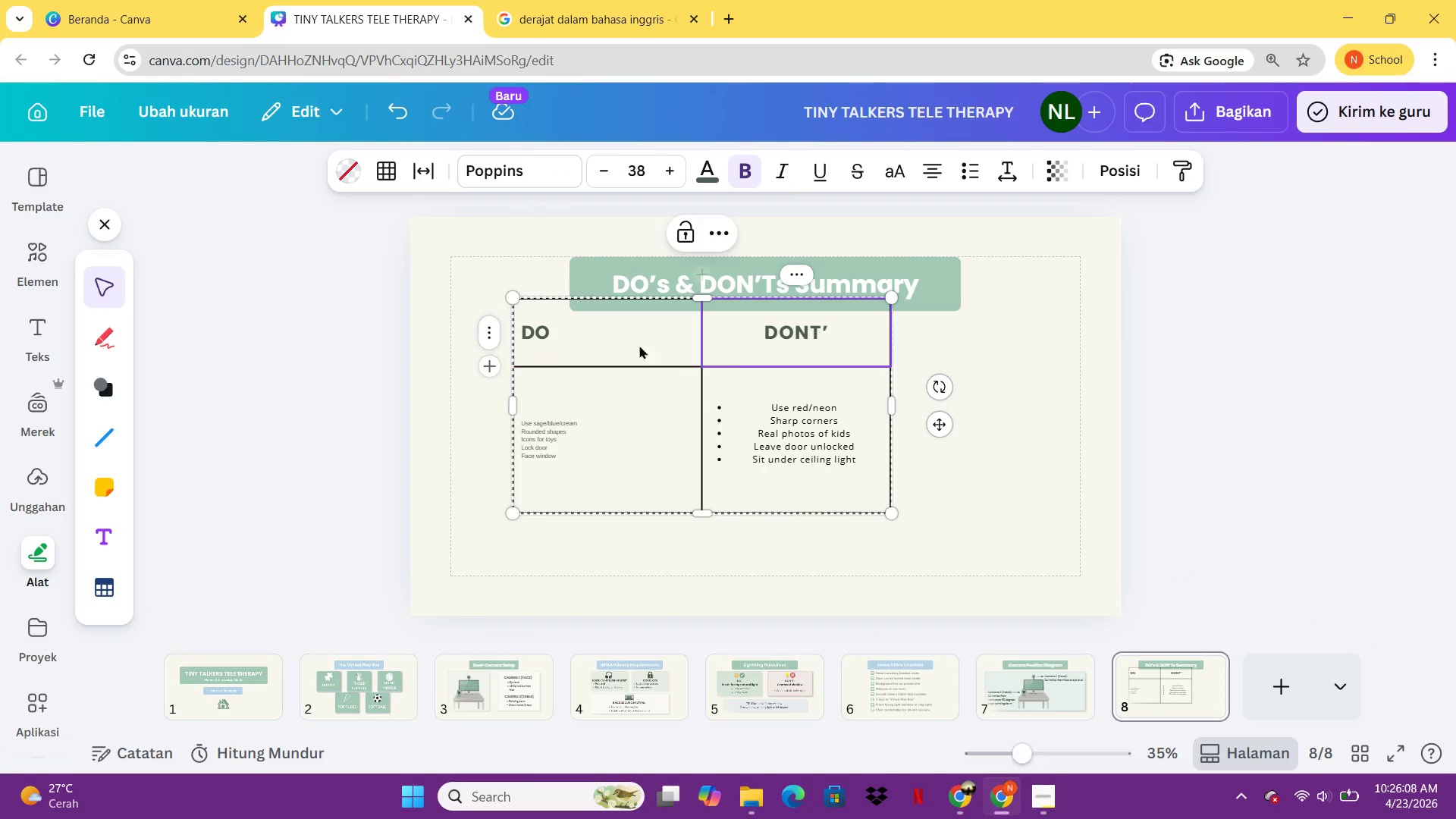 
left_click([611, 336])
 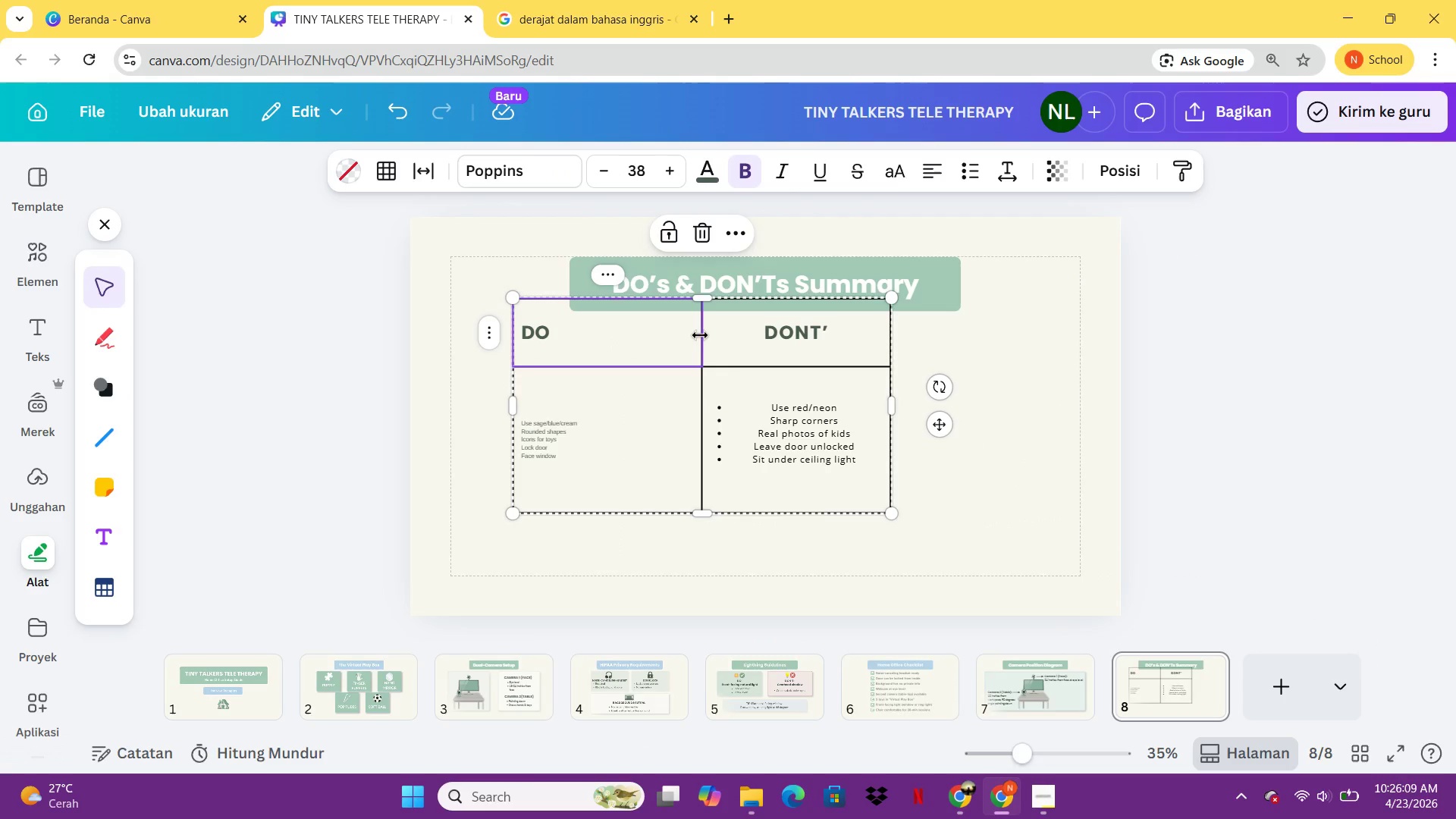 
hold_key(key=ShiftLeft, duration=0.97)
left_click([747, 331])
 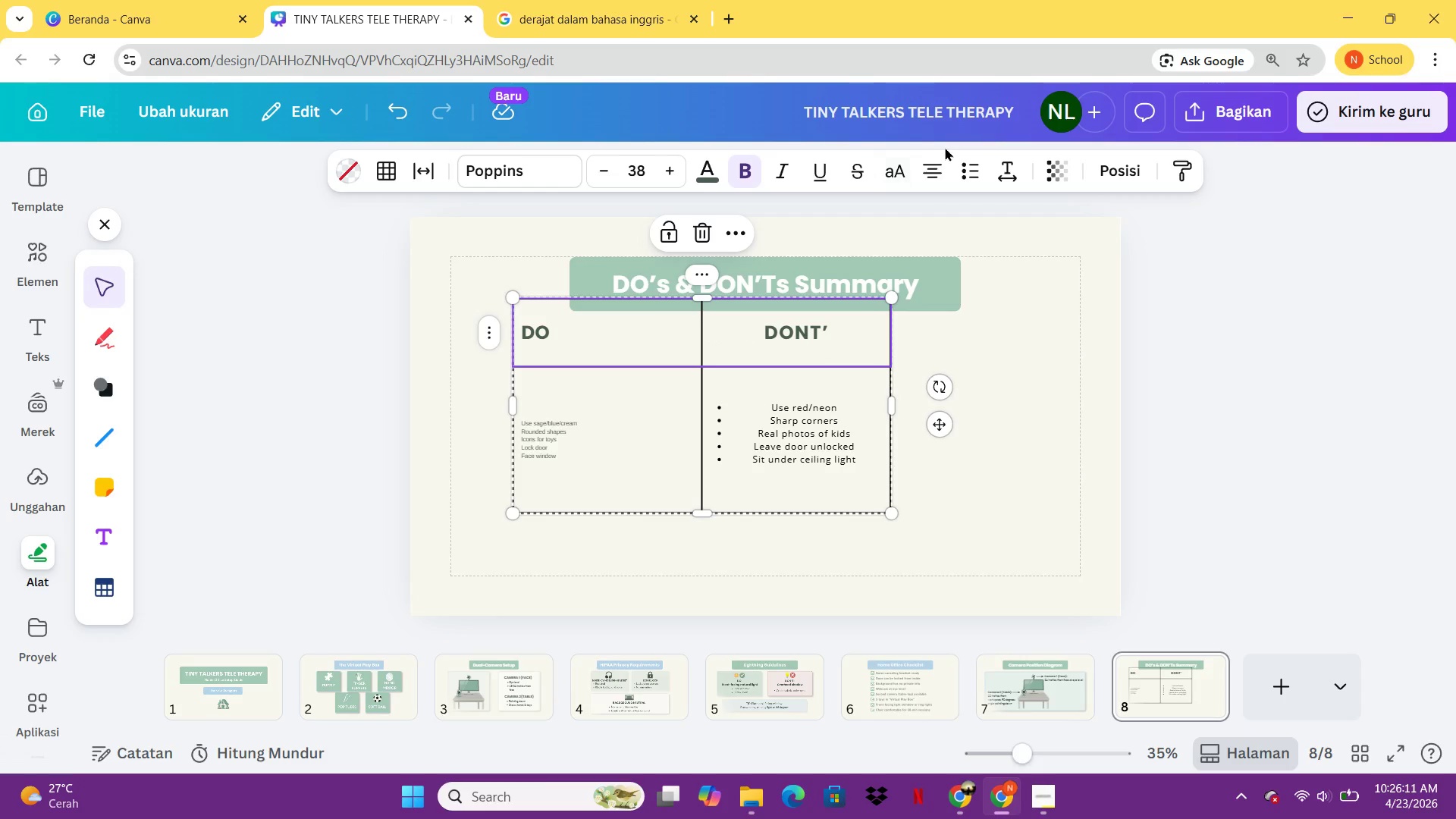 
left_click([926, 165])
 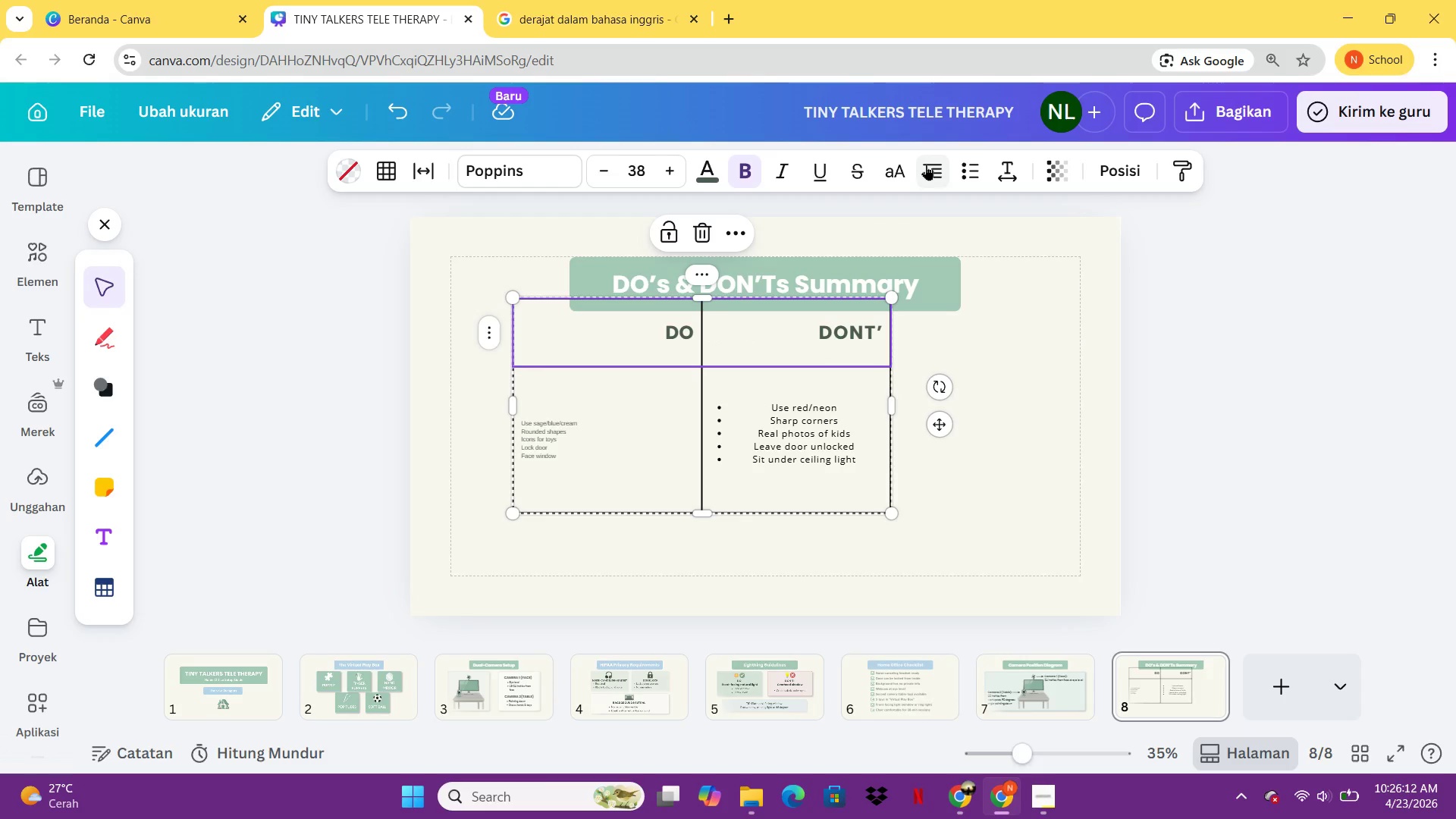 
left_click([926, 165])
 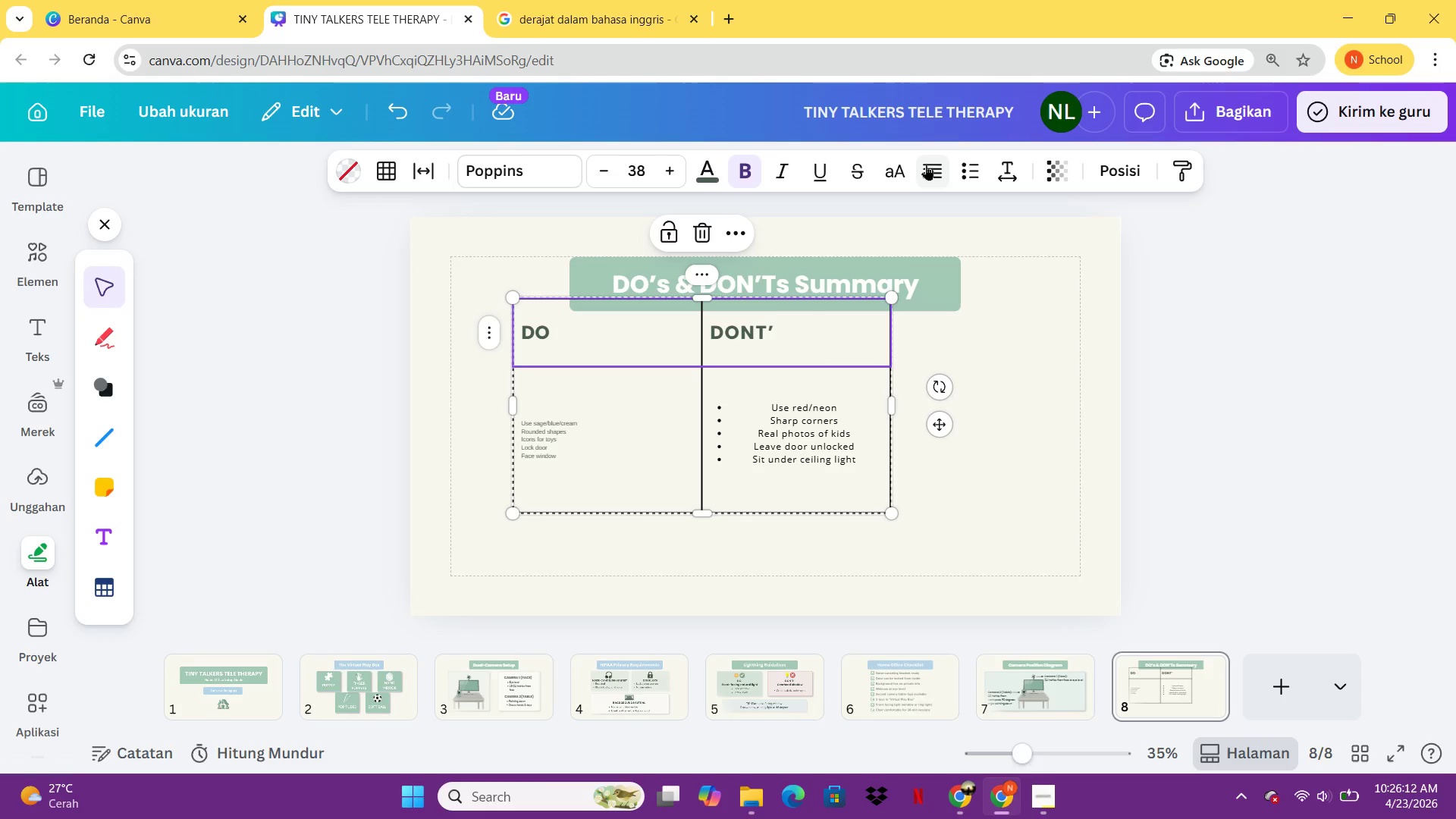 
left_click([926, 165])
 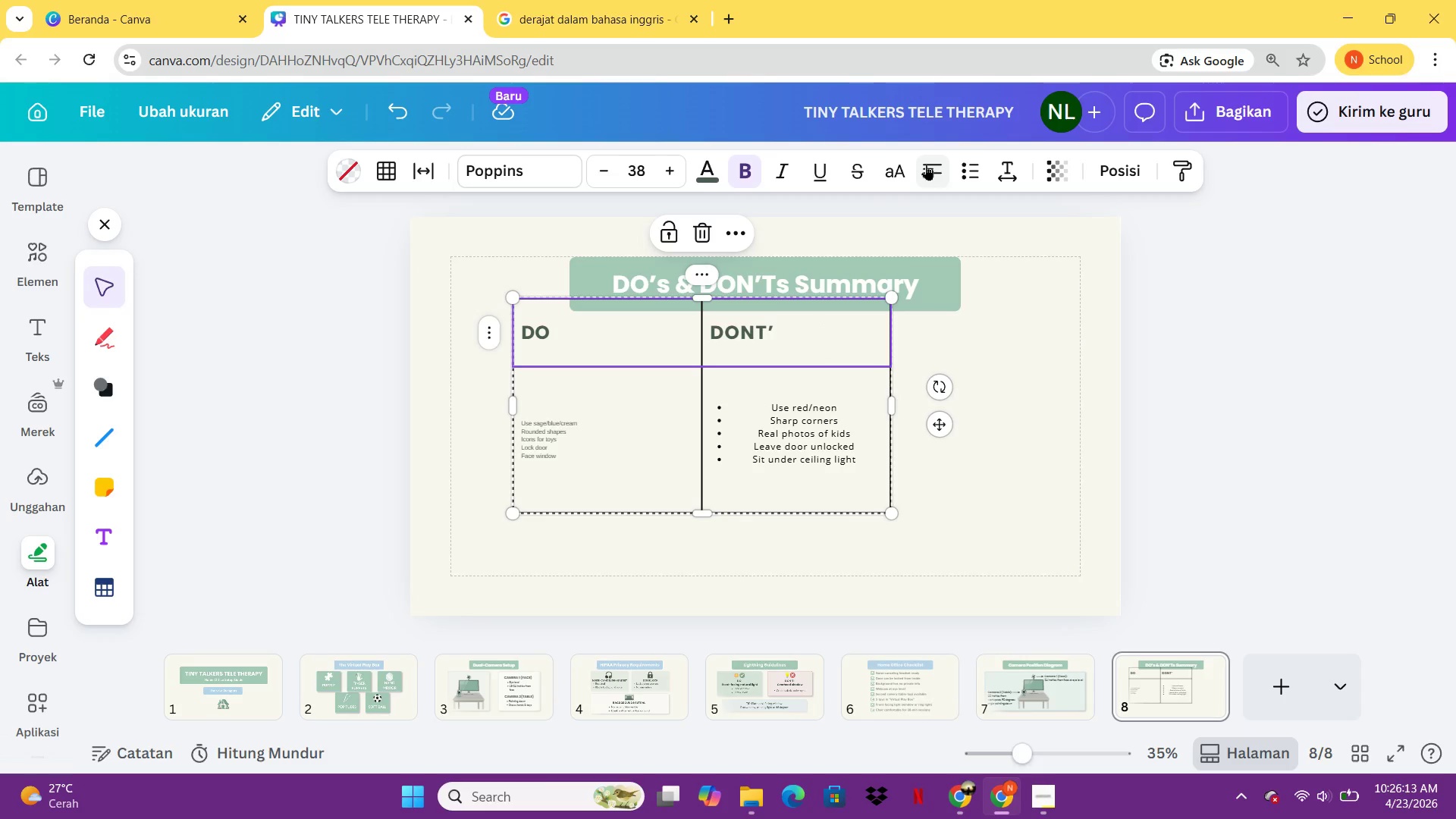 
left_click([926, 165])
 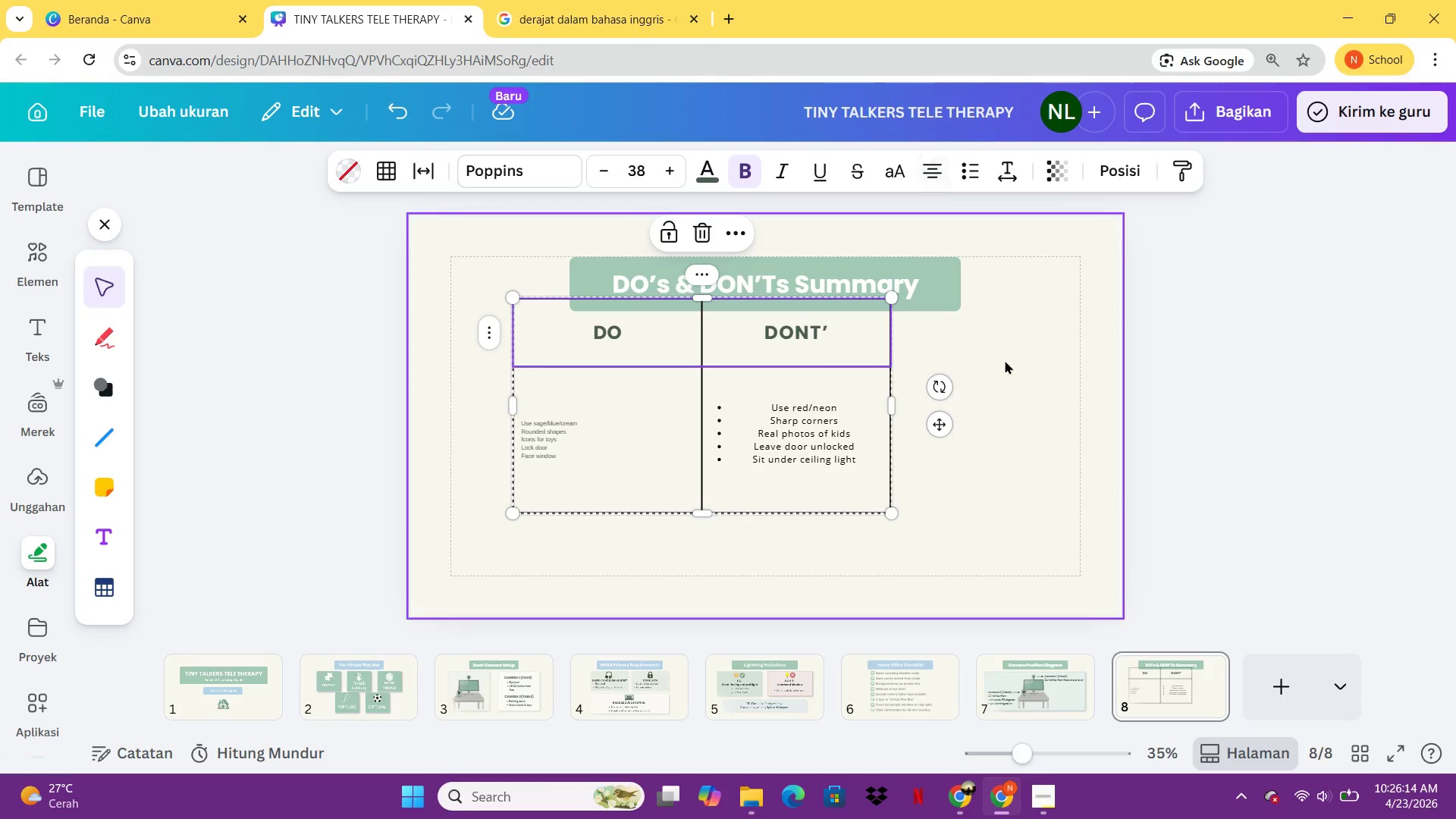 
left_click([1018, 377])
 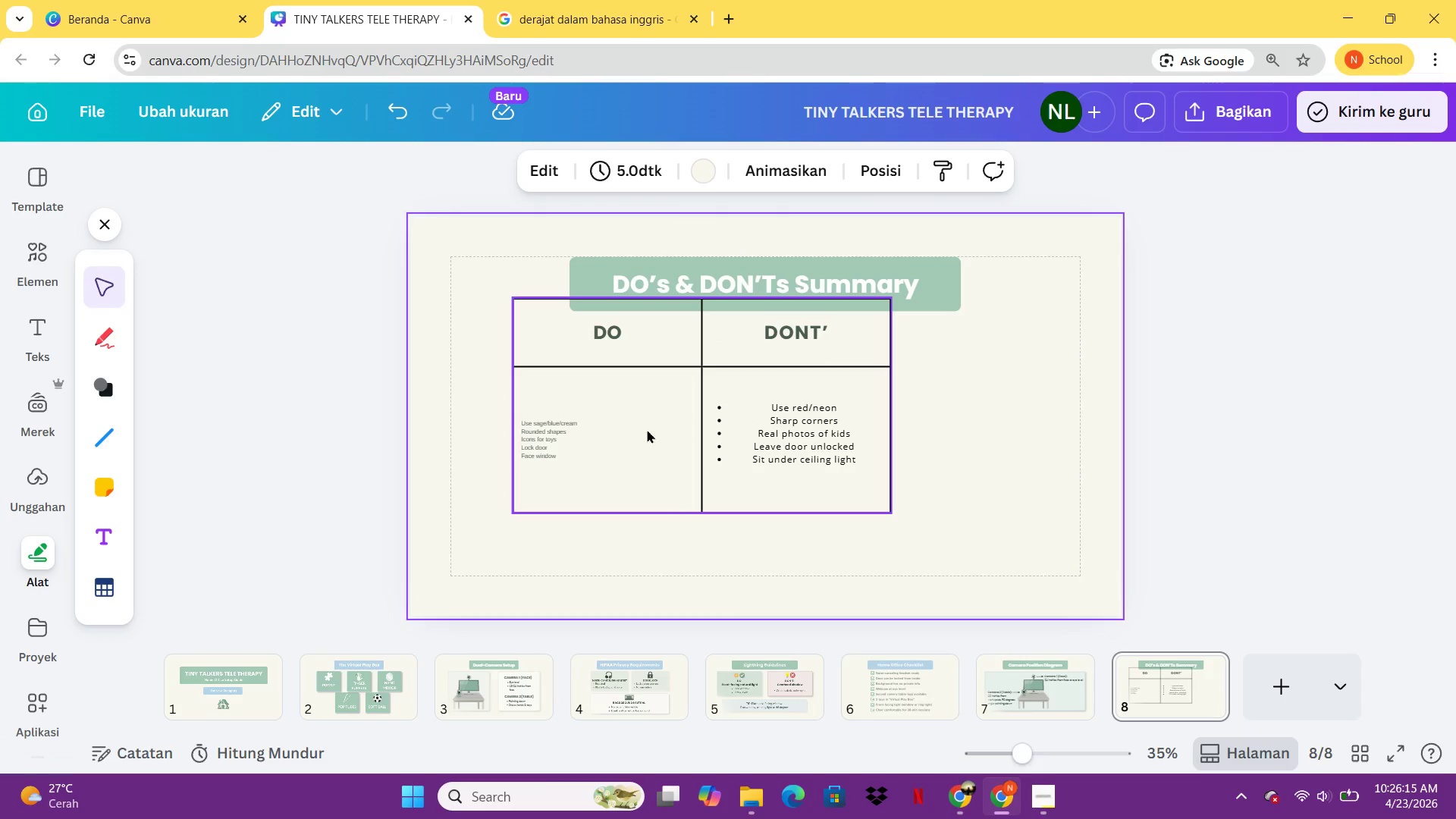 
left_click([630, 435])
 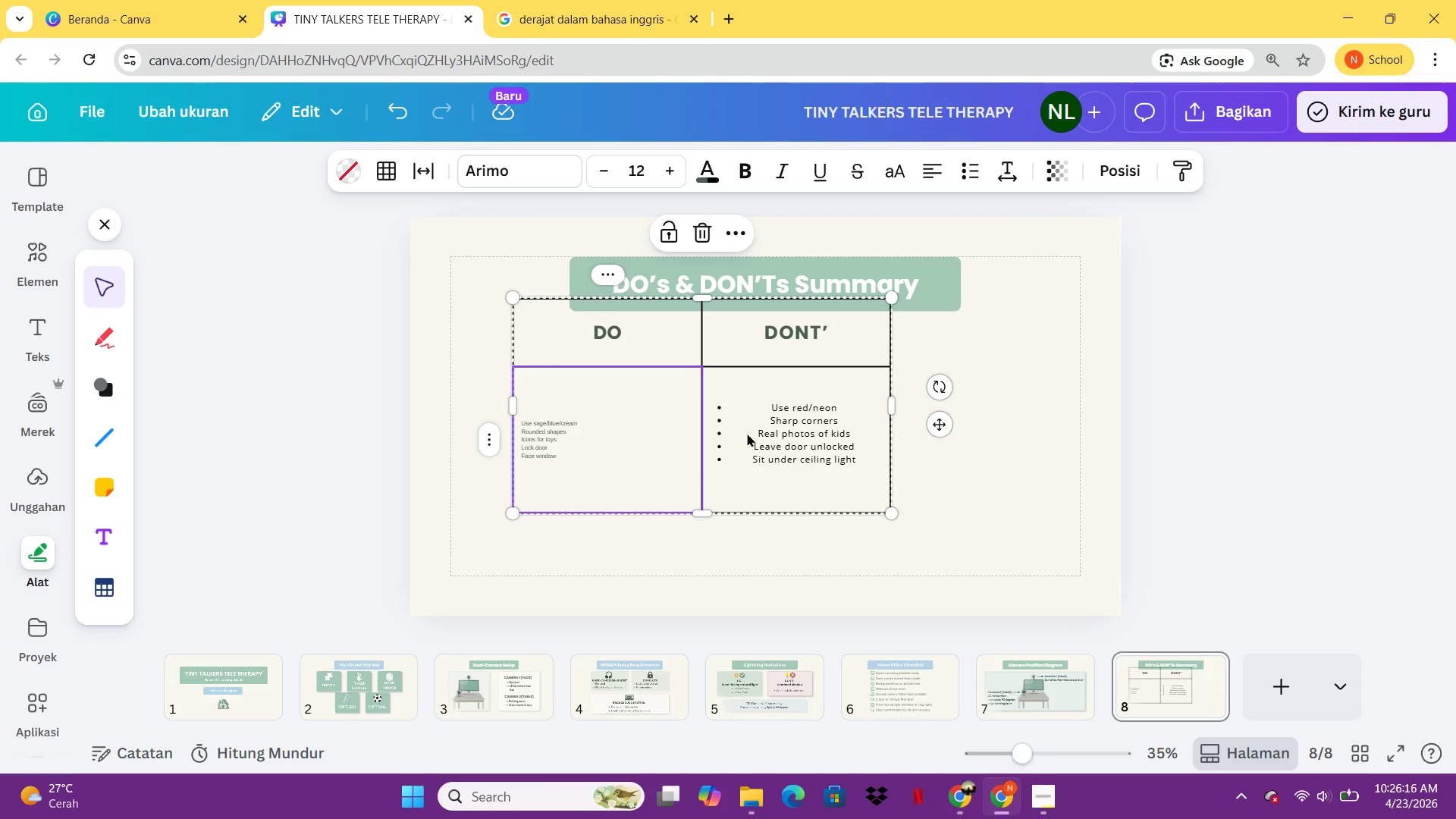 
hold_key(key=ShiftLeft, duration=0.48)
left_click([752, 433])
 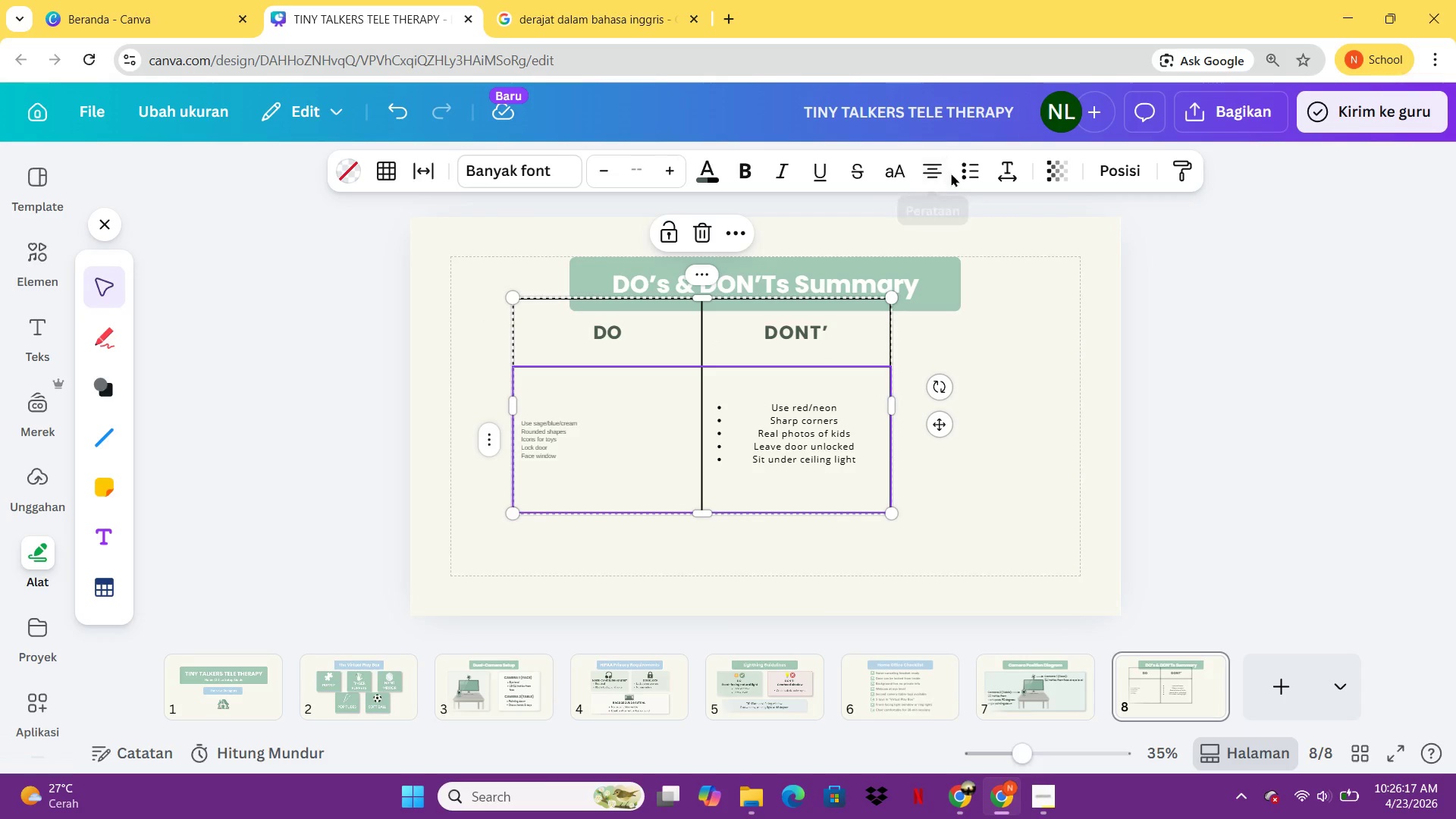 
left_click([971, 174])
 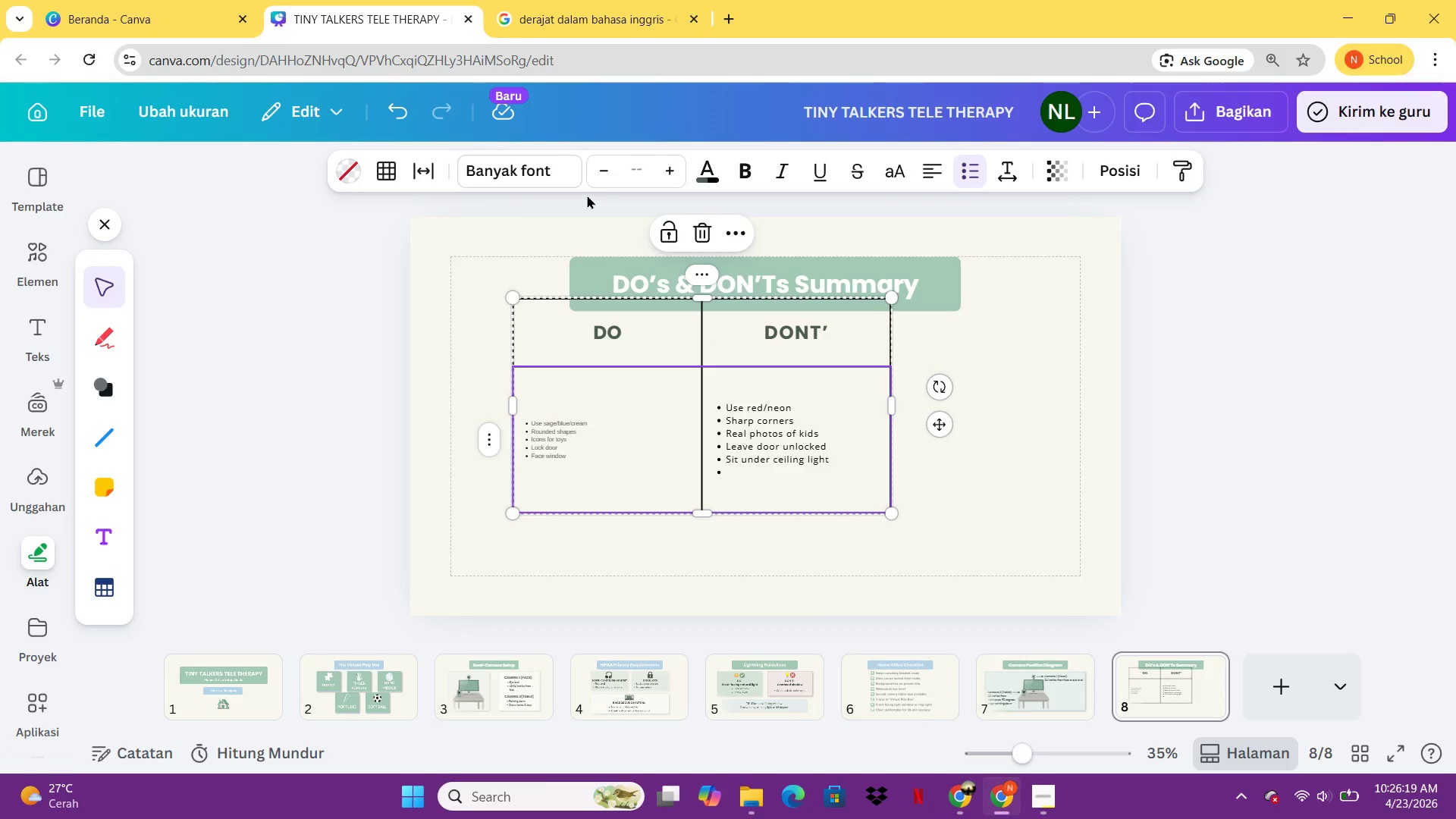 
left_click([520, 154])
 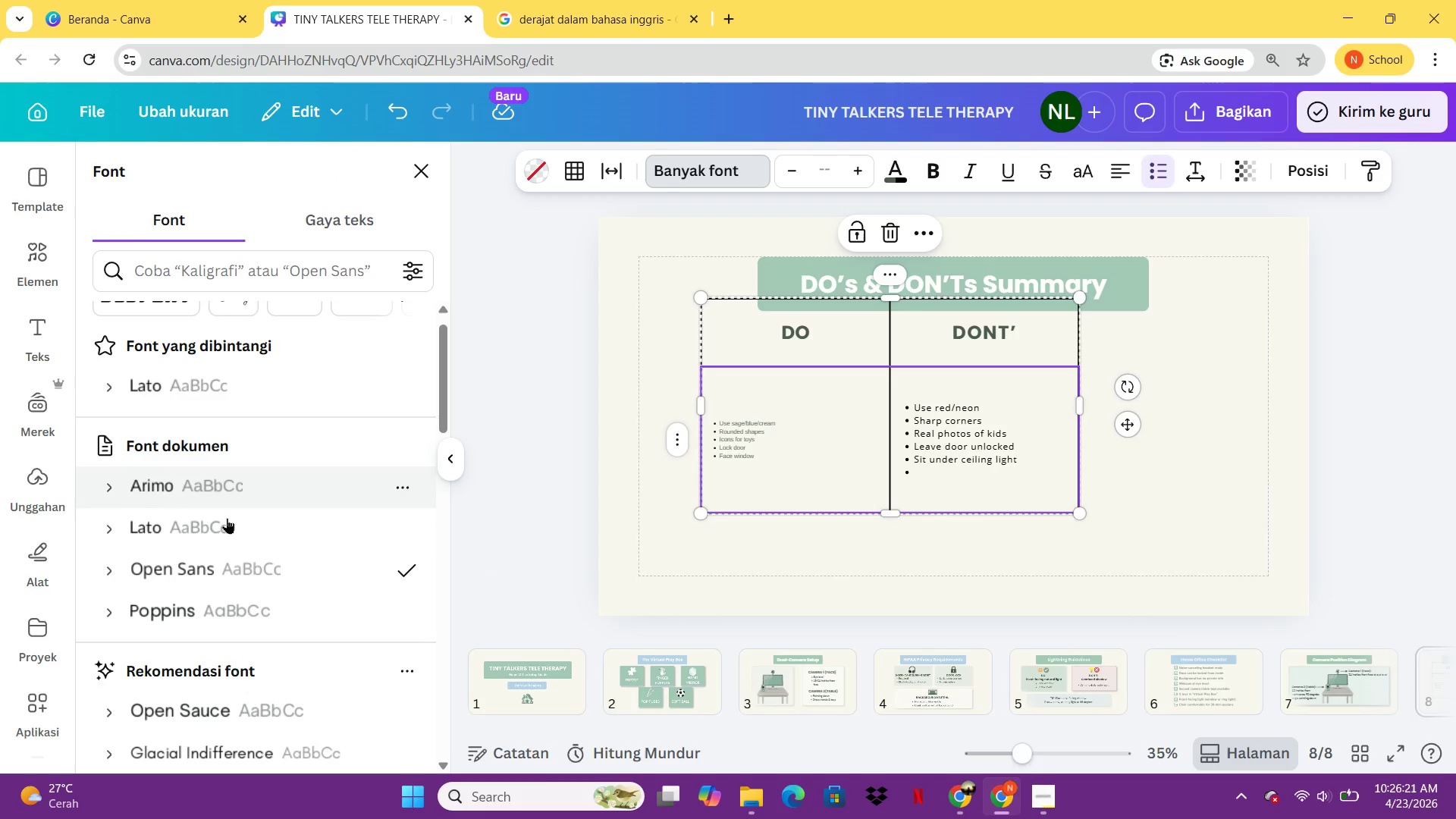 
left_click([221, 535])
 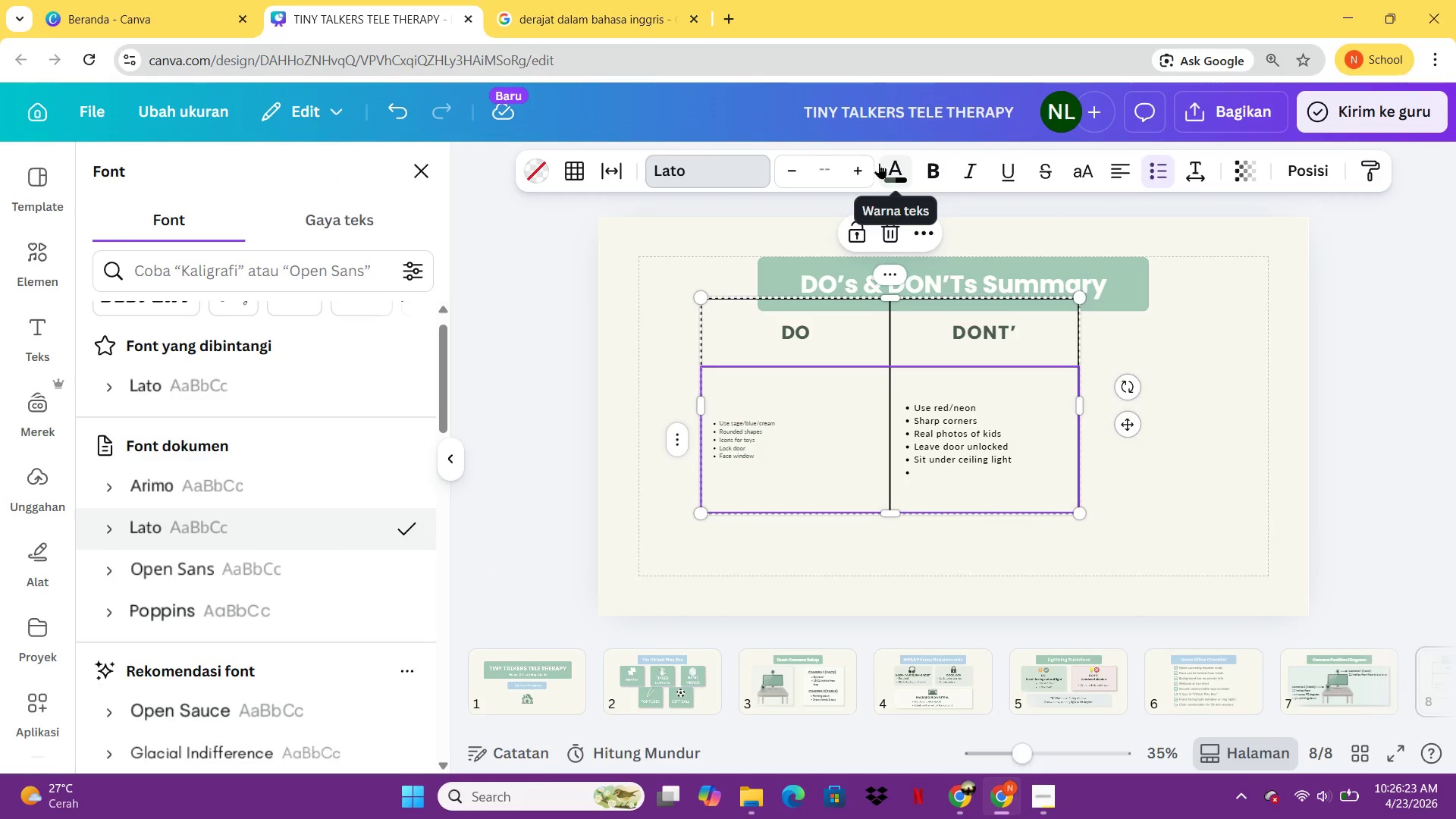 
left_click([833, 167])
 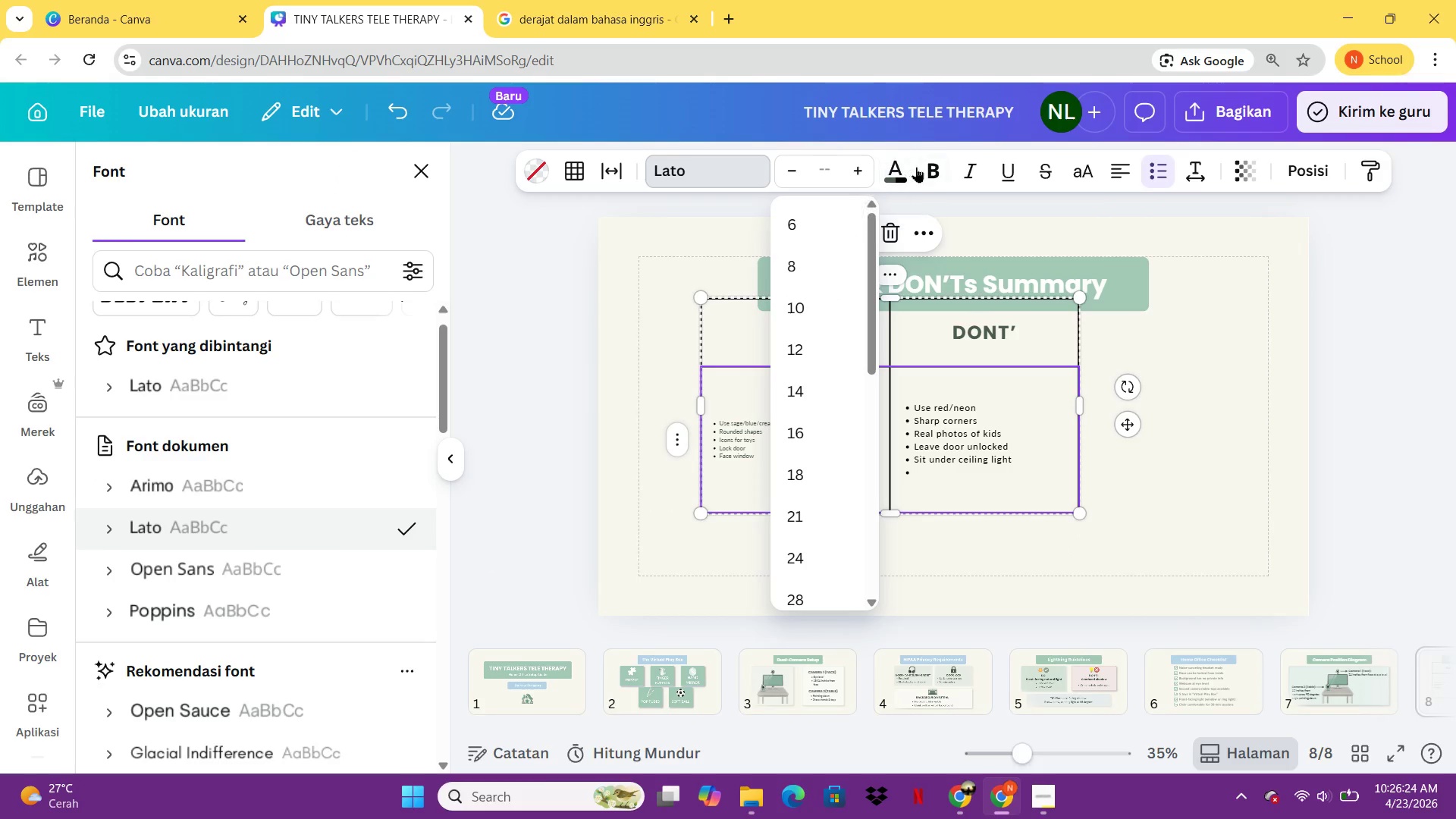 
left_click([917, 168])
 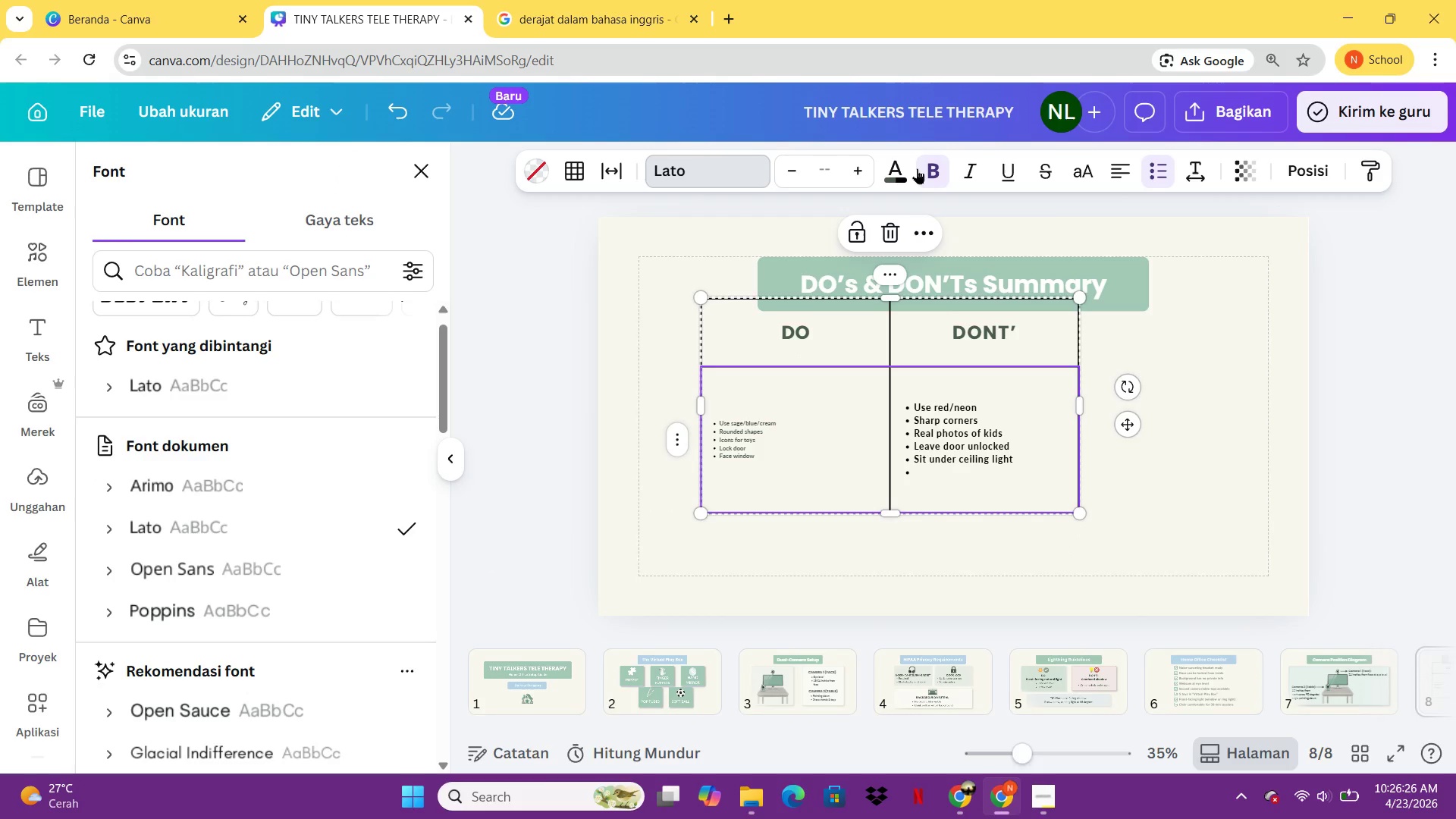 
left_click([917, 168])
 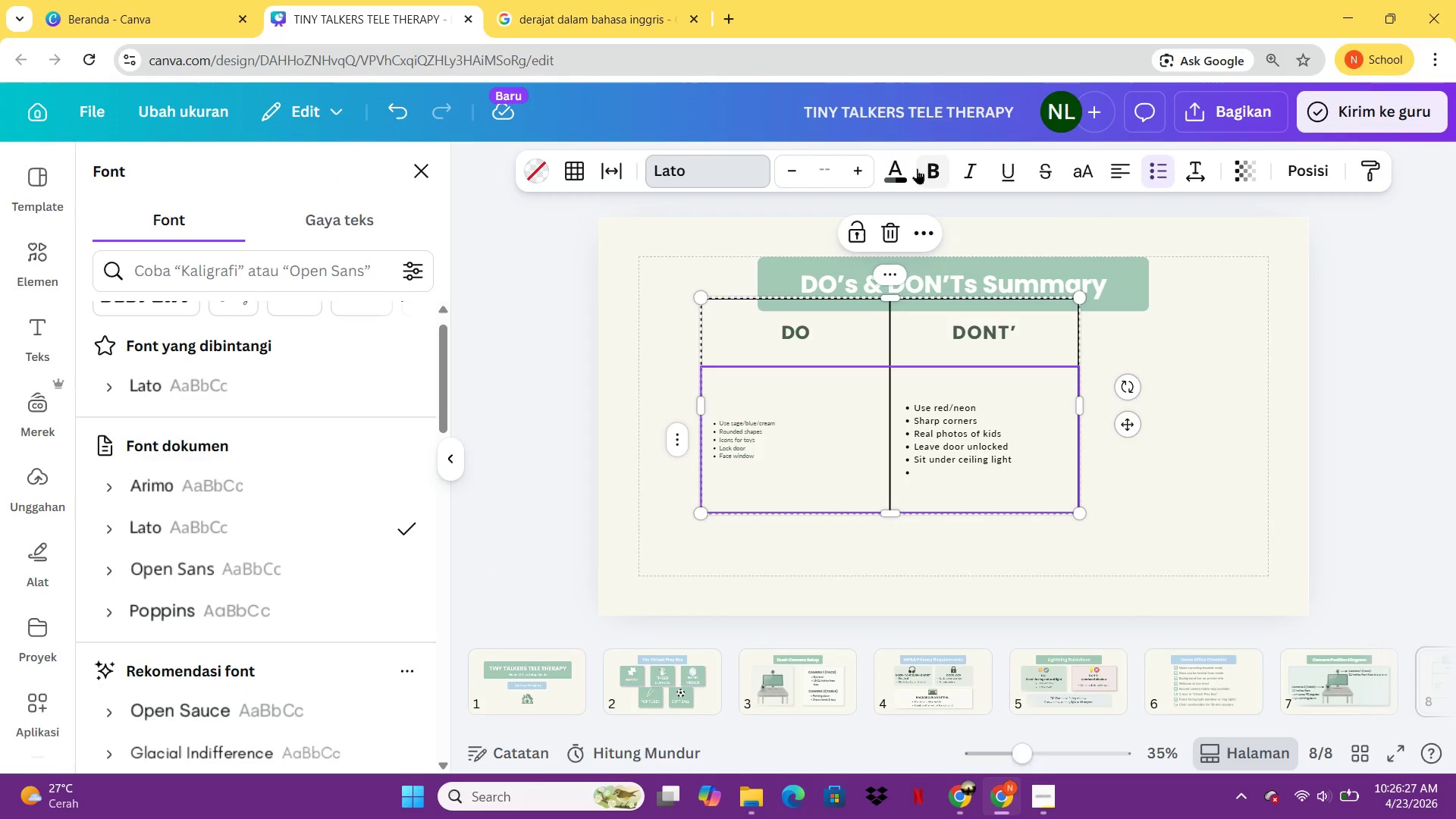 
left_click([917, 168])
 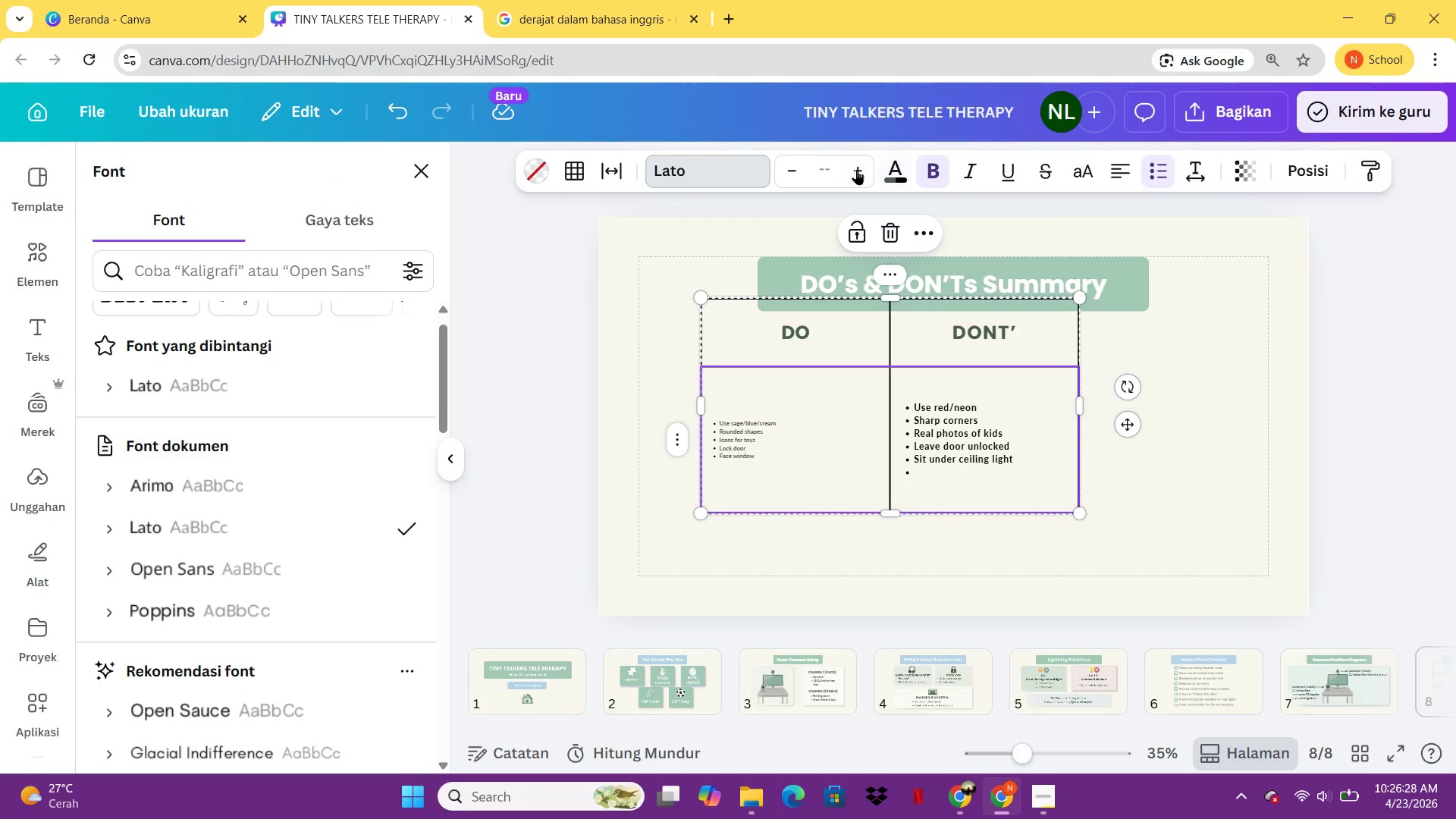 
left_click([833, 170])
 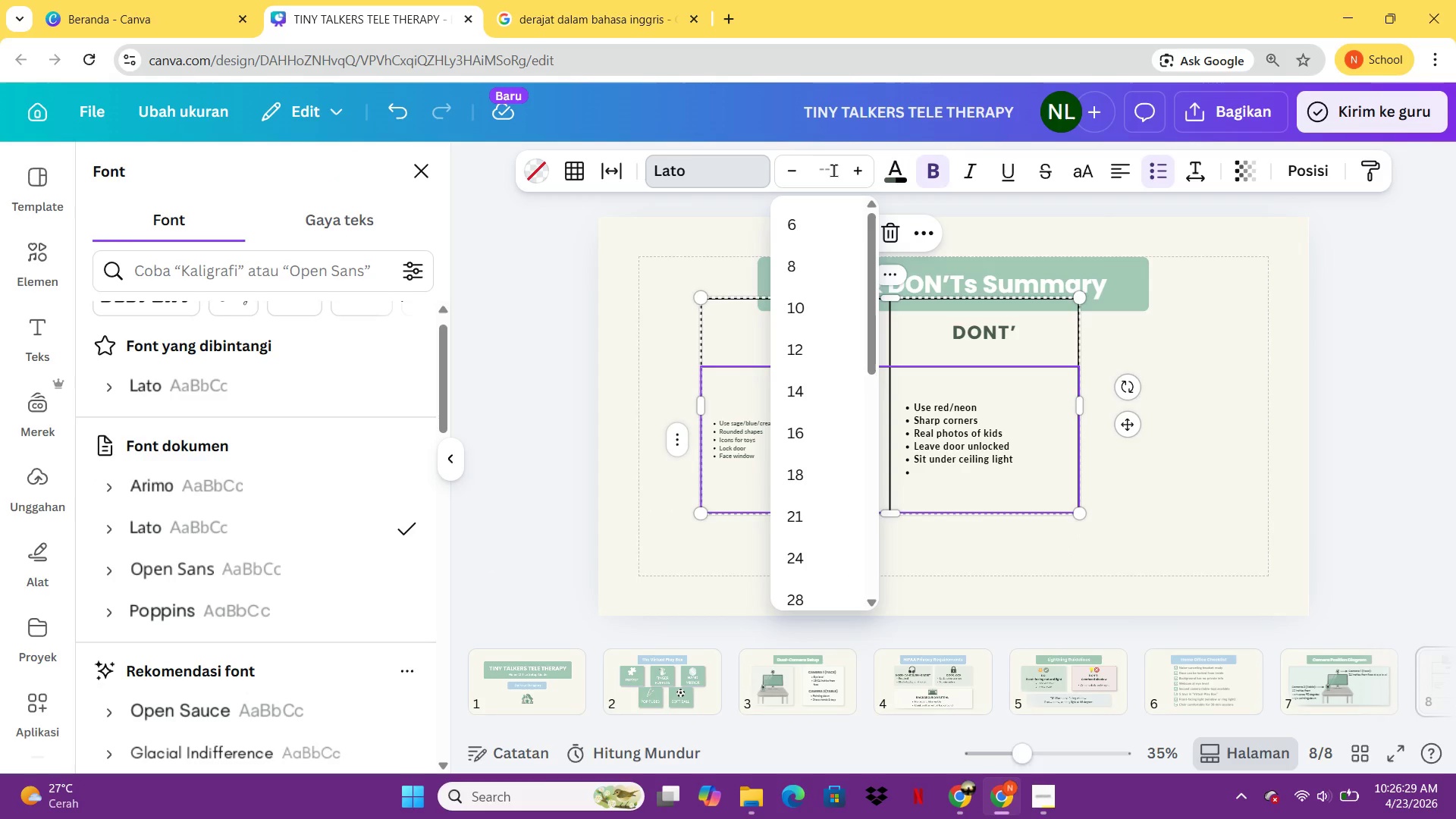 
type(20)
 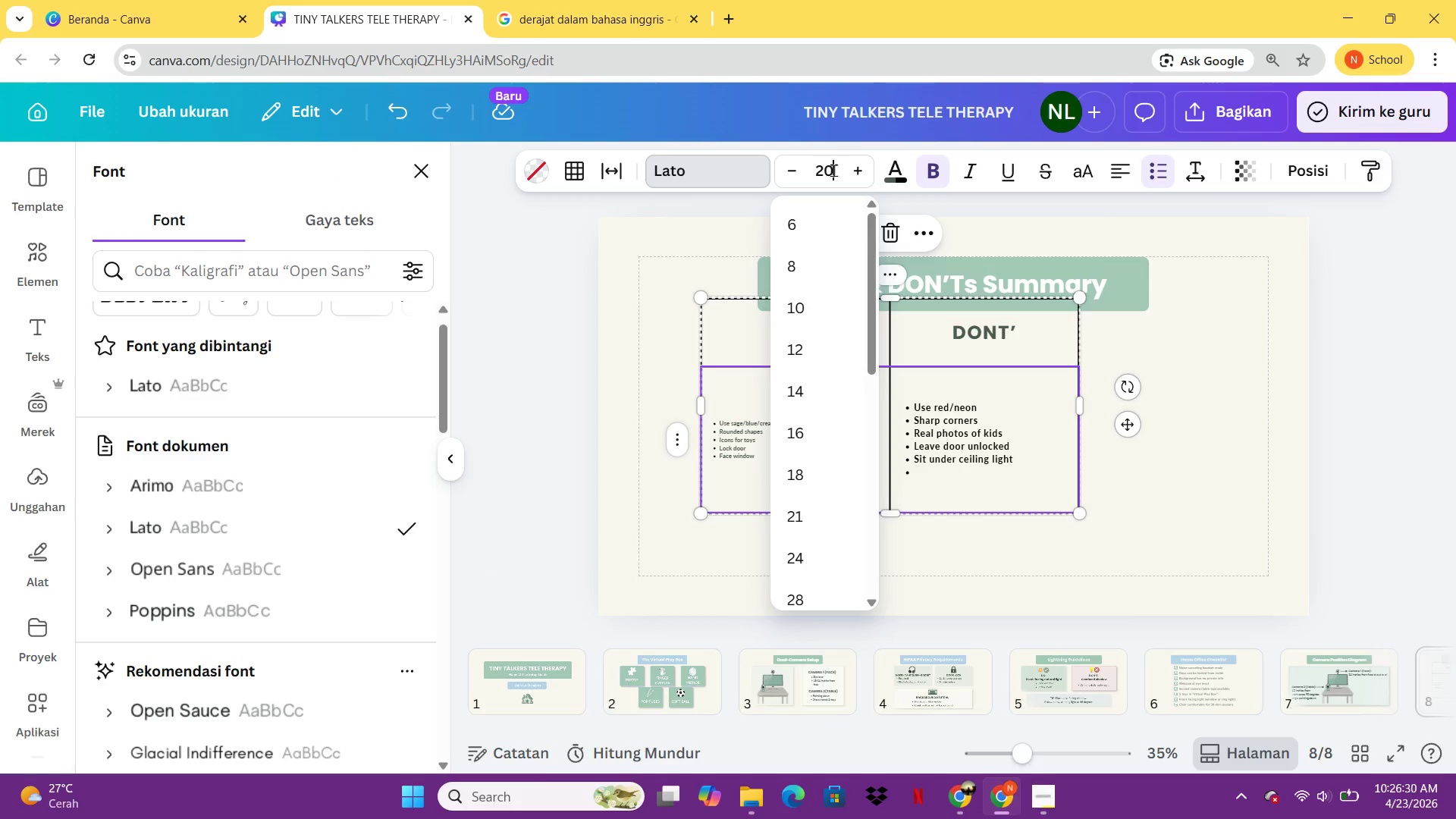 
key(Enter)
 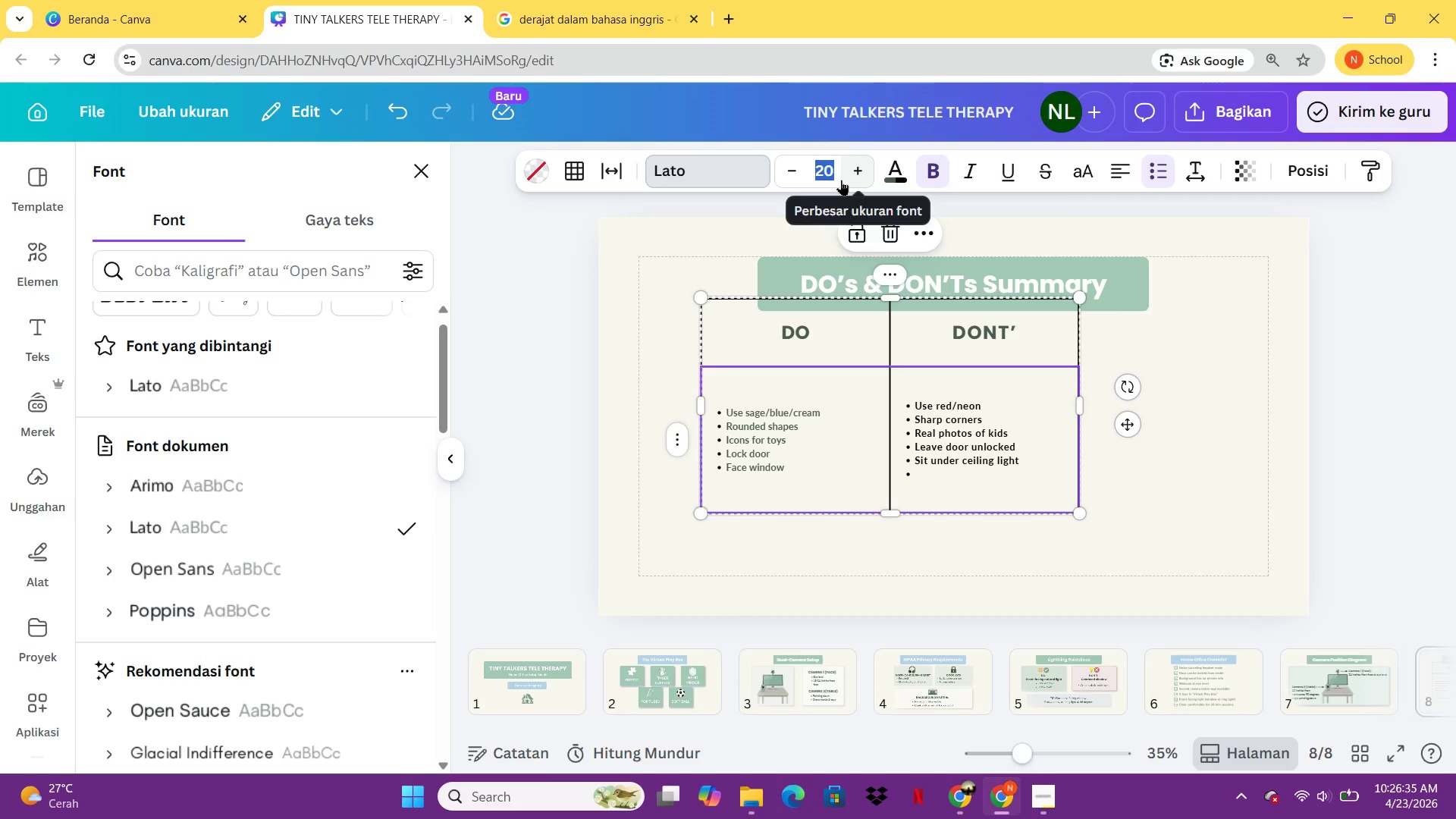 
wait(7.08)
 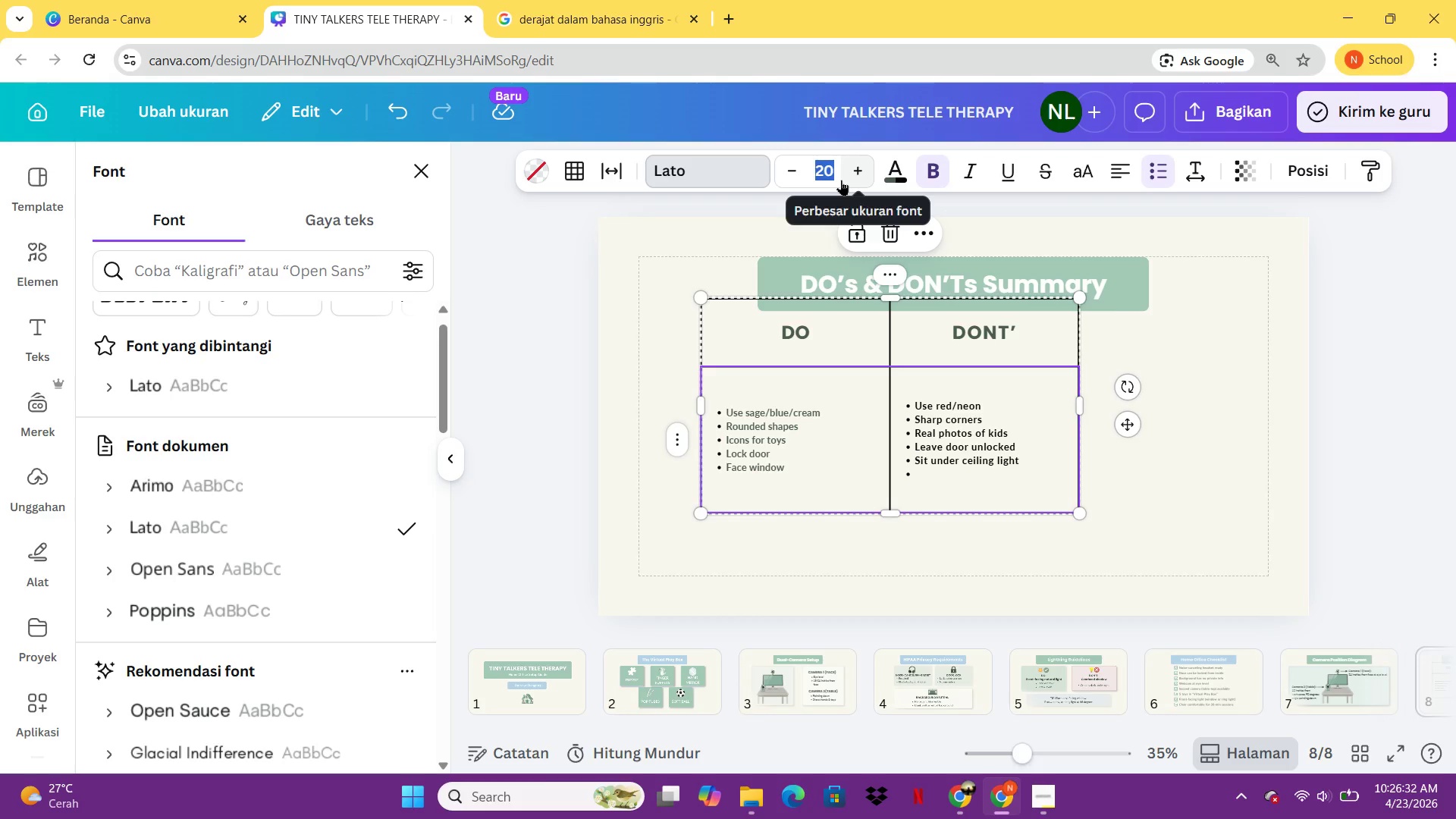 
type(40)
 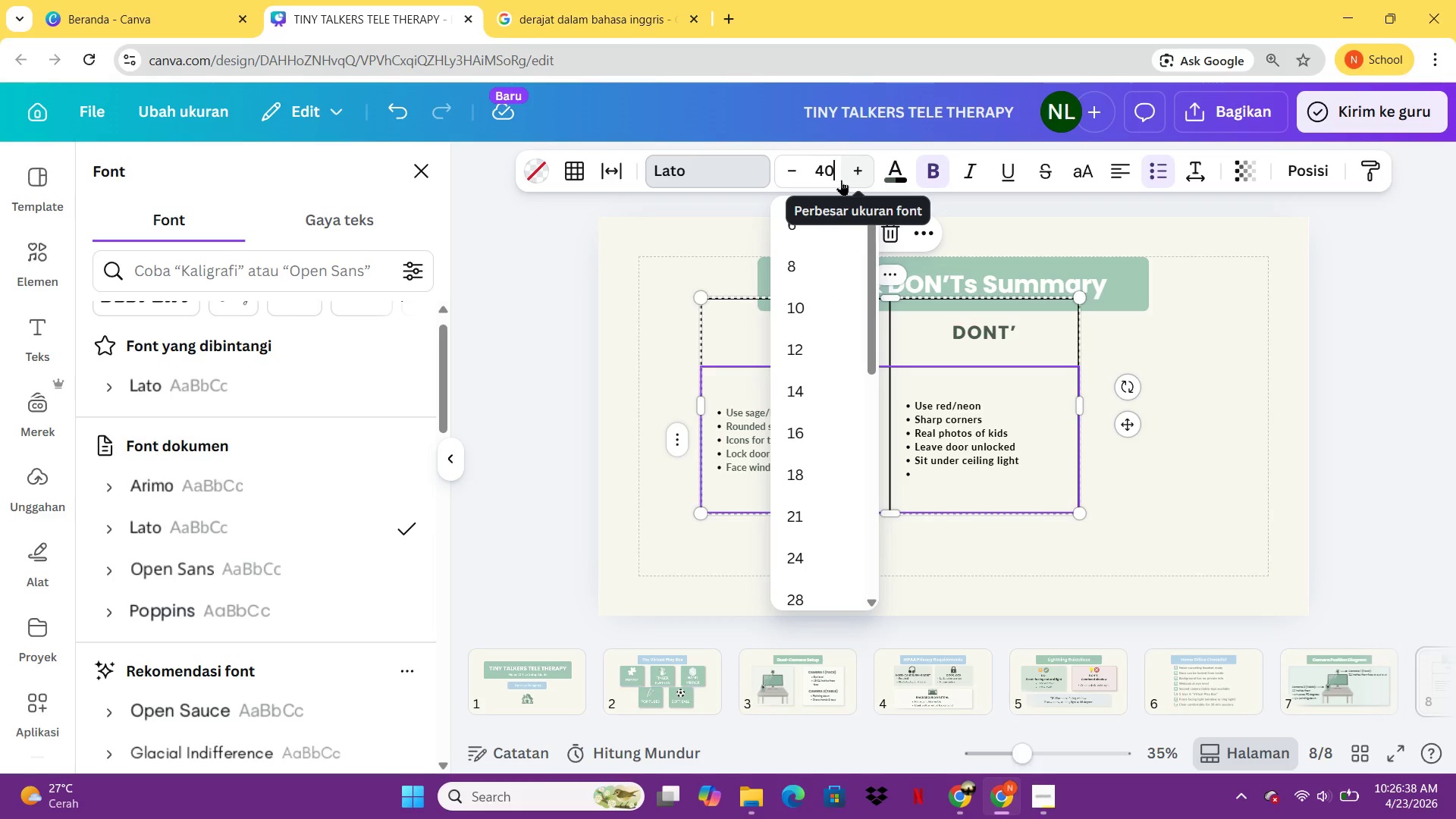 
key(Enter)
 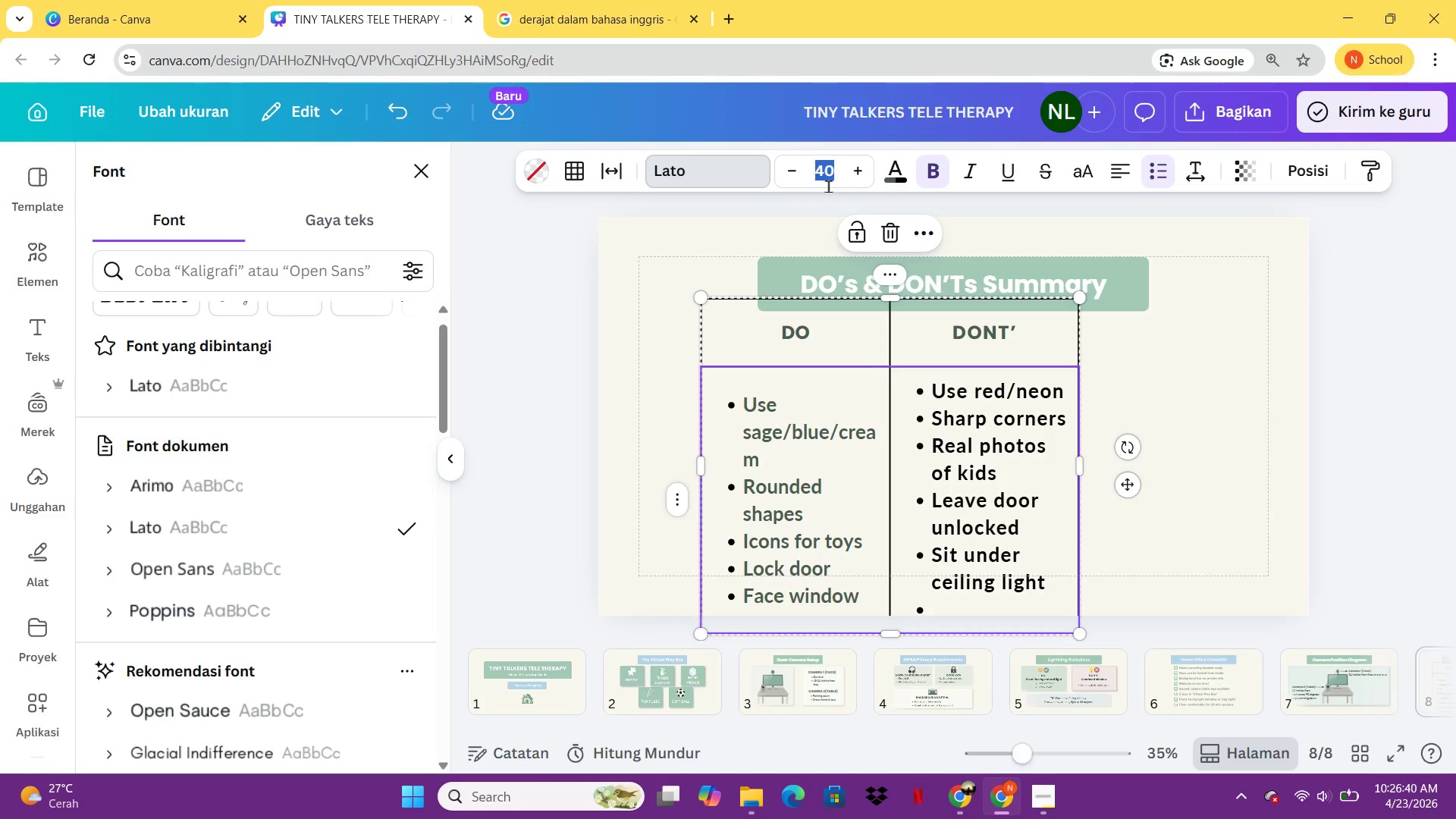 
type(35)
 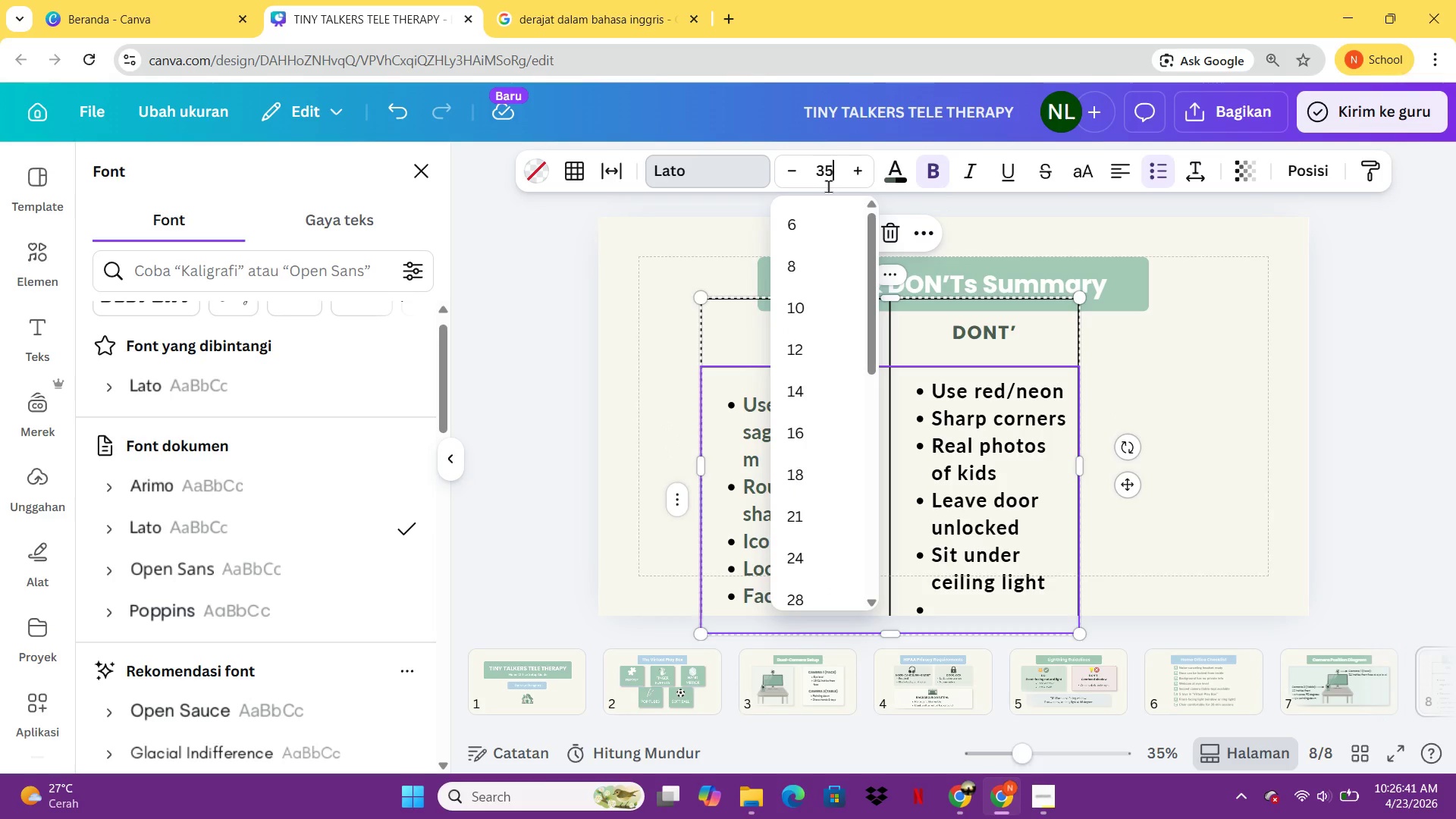 
key(Enter)
 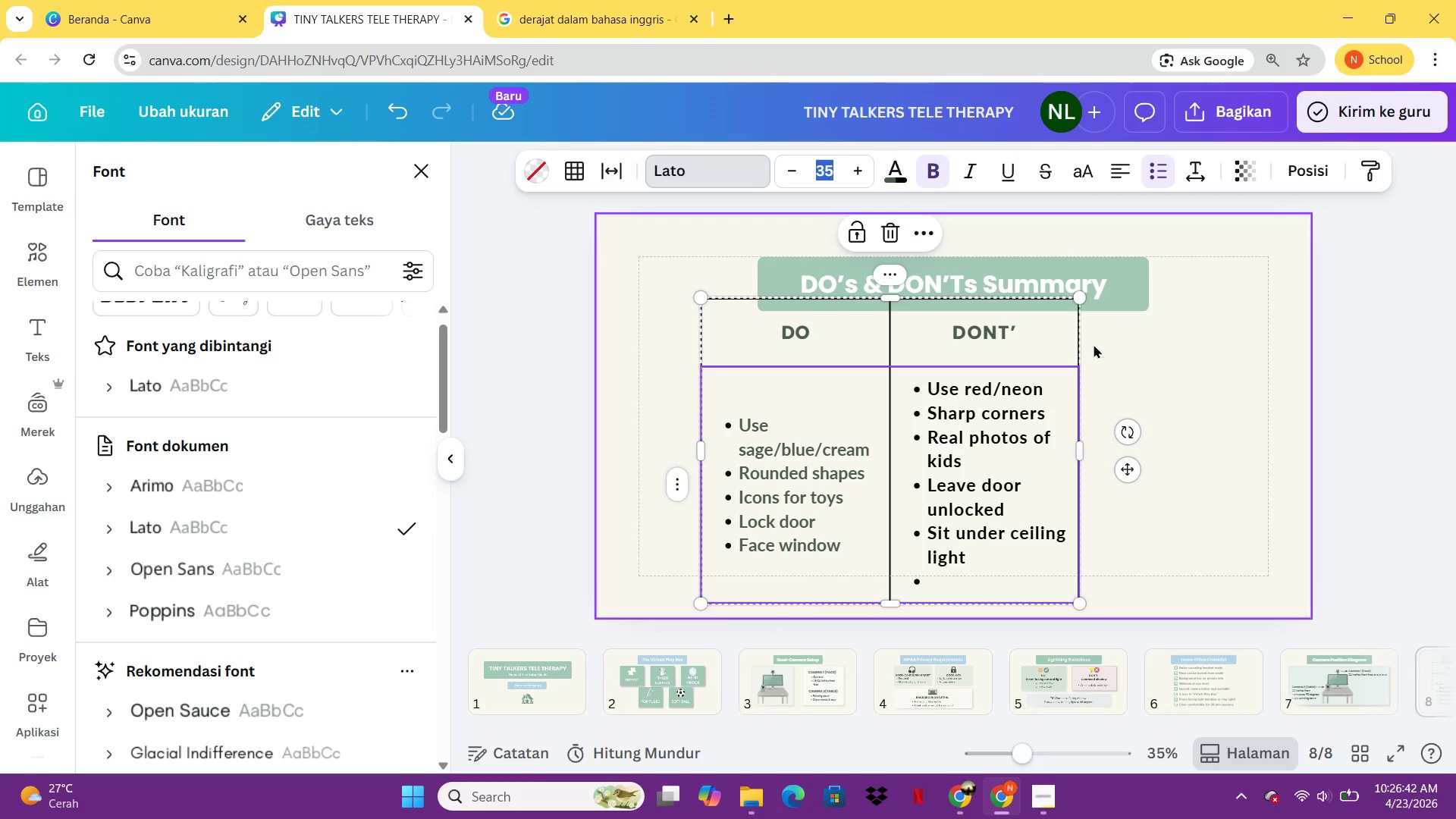 
left_click_drag(start_coordinate=[1085, 340], to_coordinate=[1210, 344])
 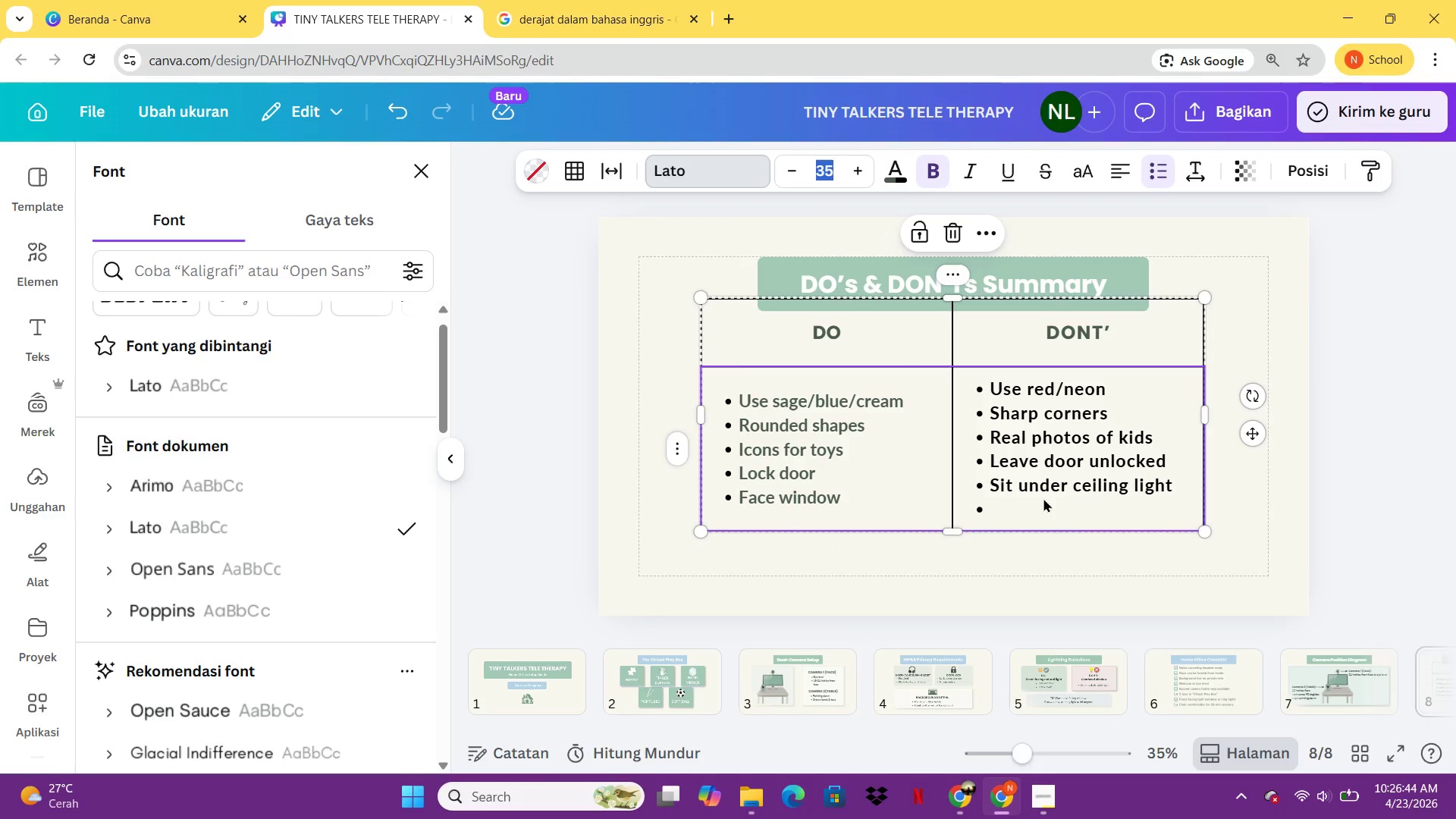 
left_click([1044, 497])
 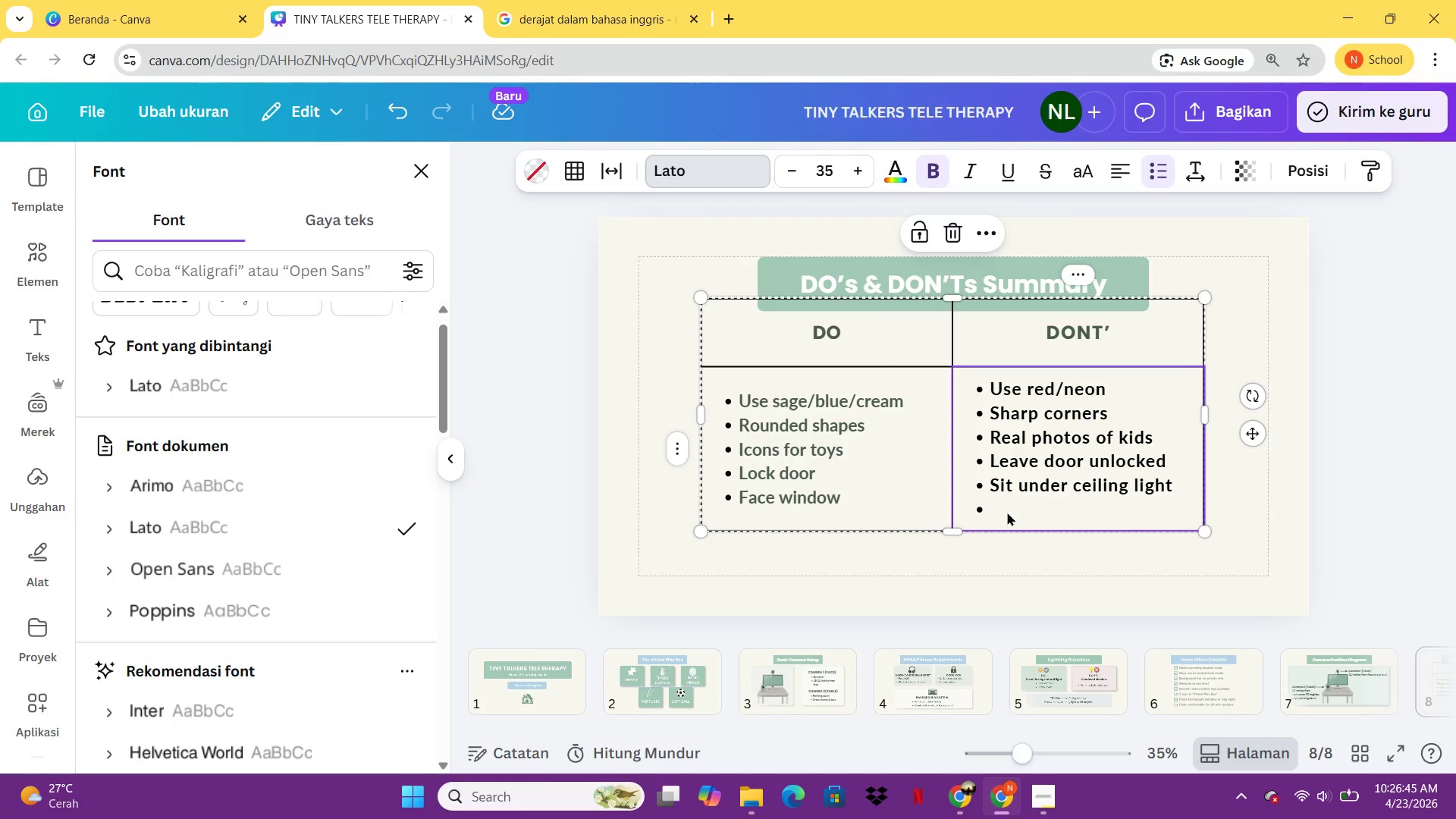 
left_click([1006, 513])
 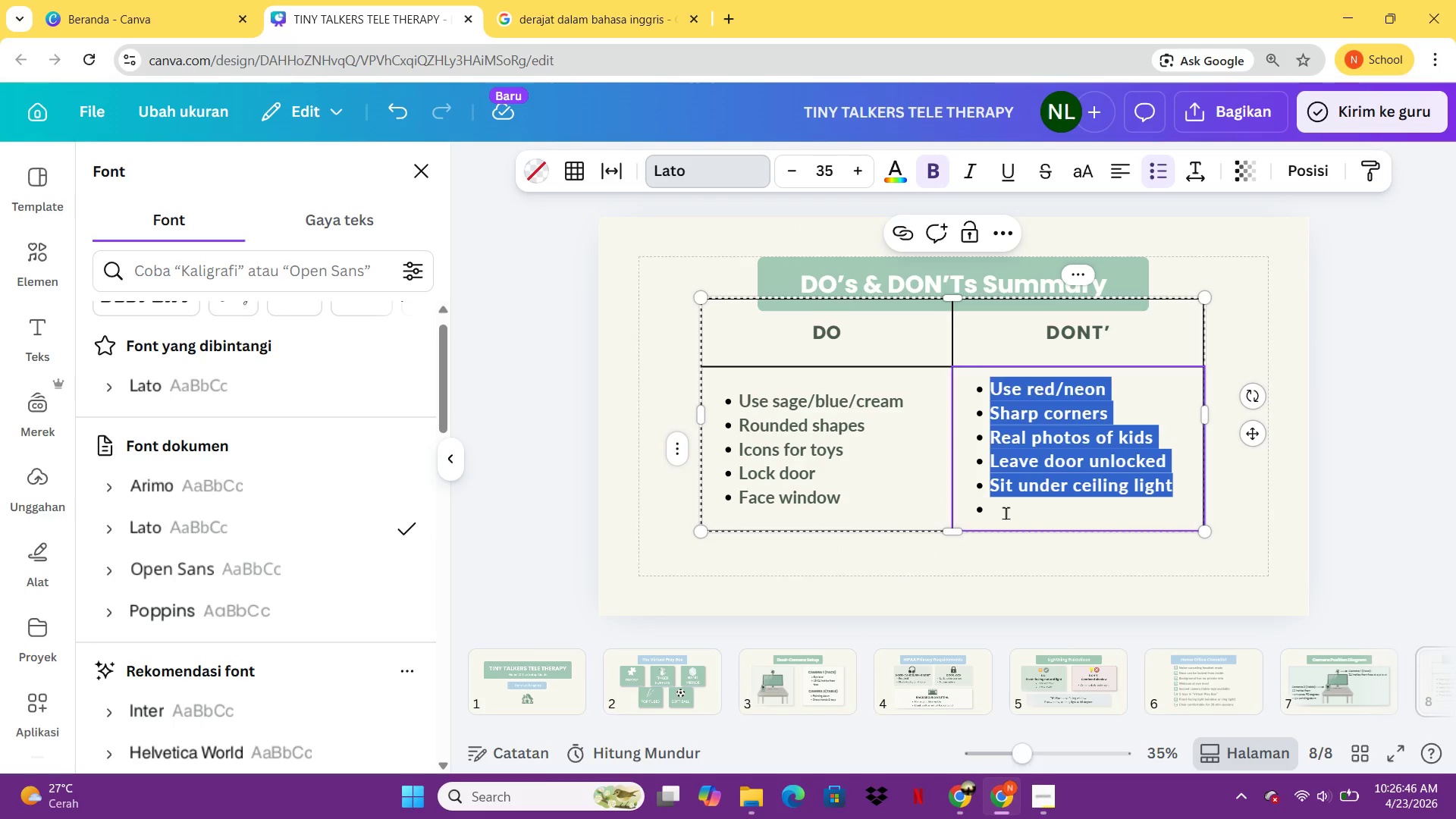 
left_click([1006, 513])
 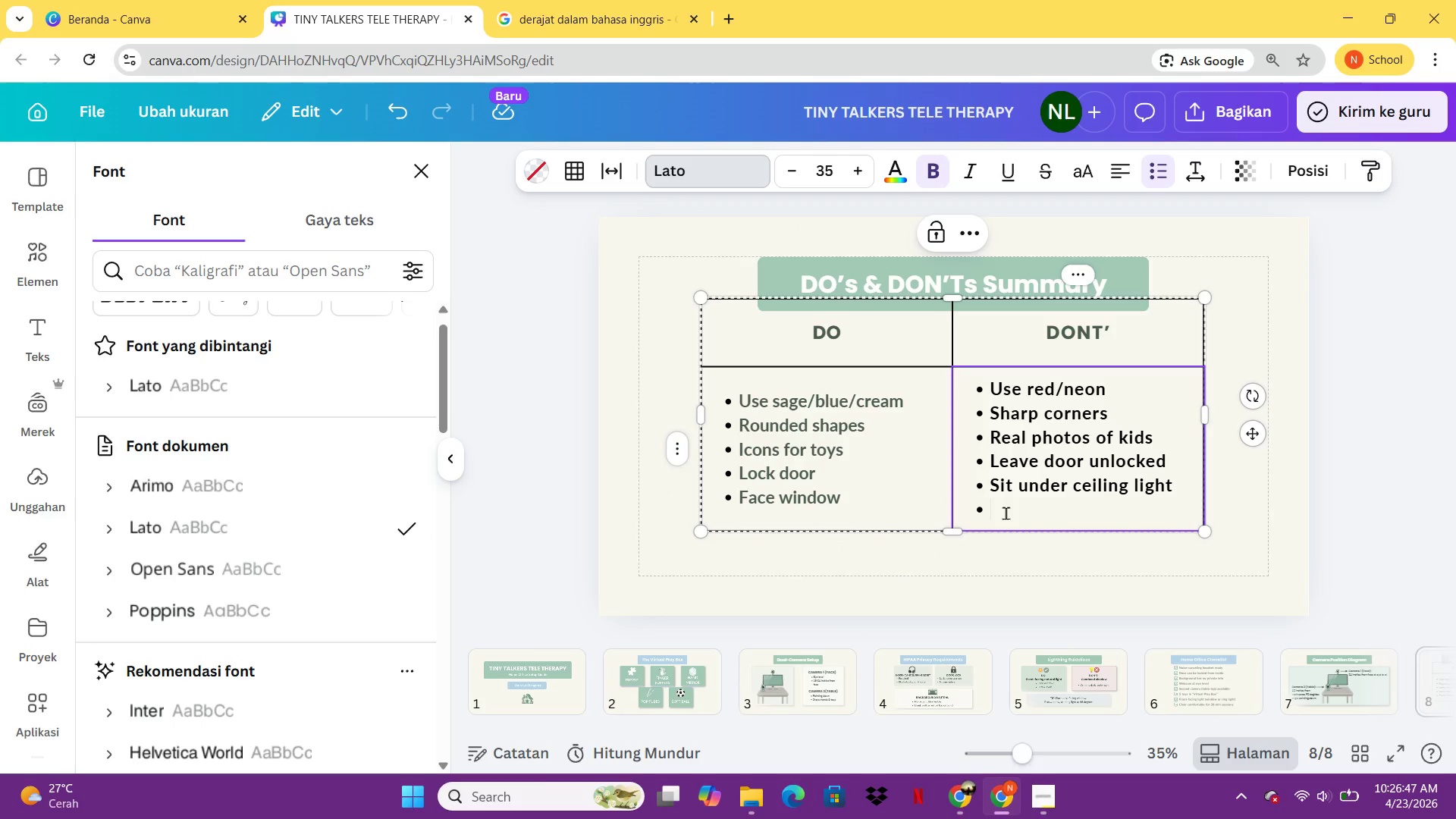 
key(Backspace)
 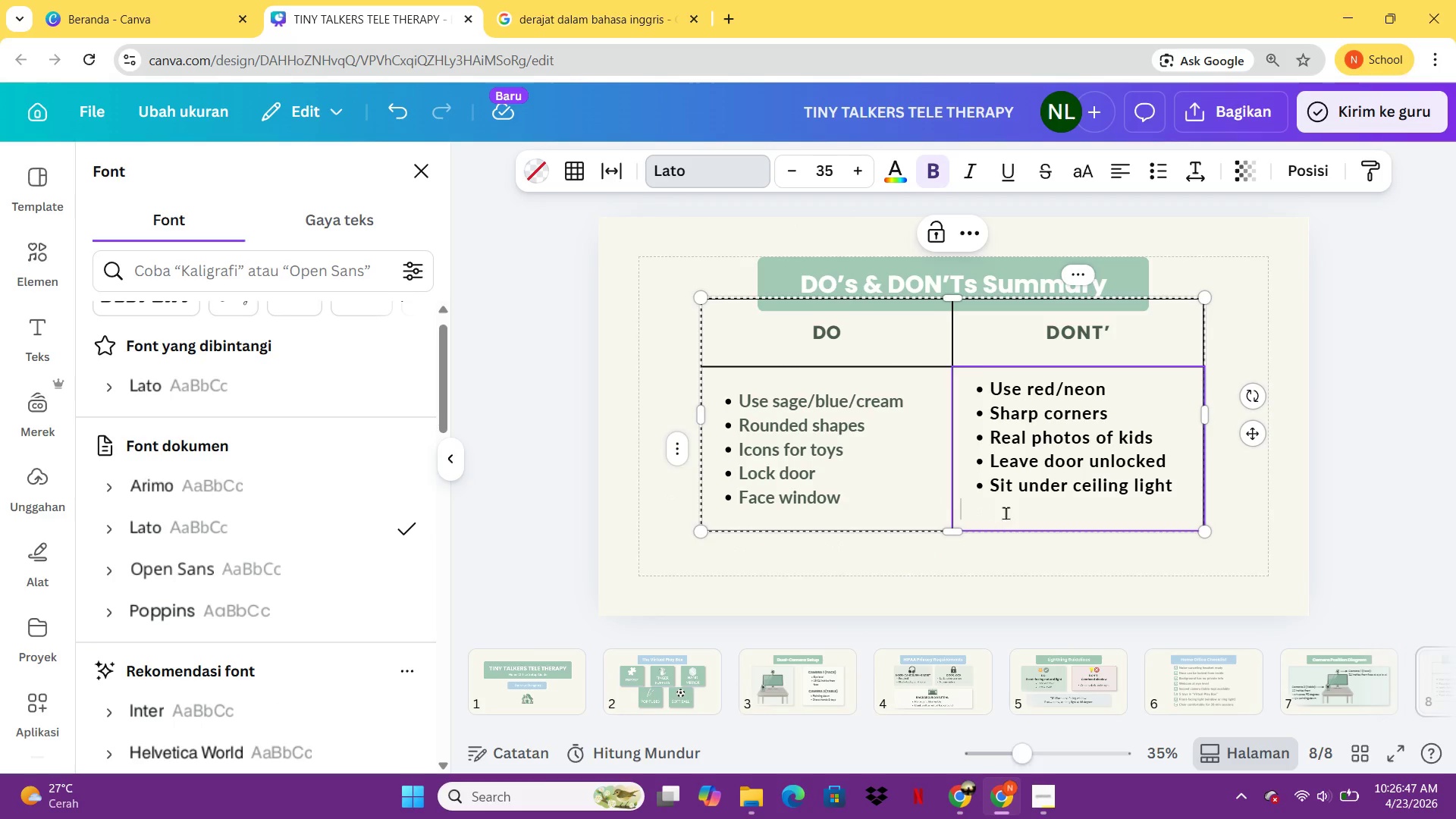 
key(Backspace)
 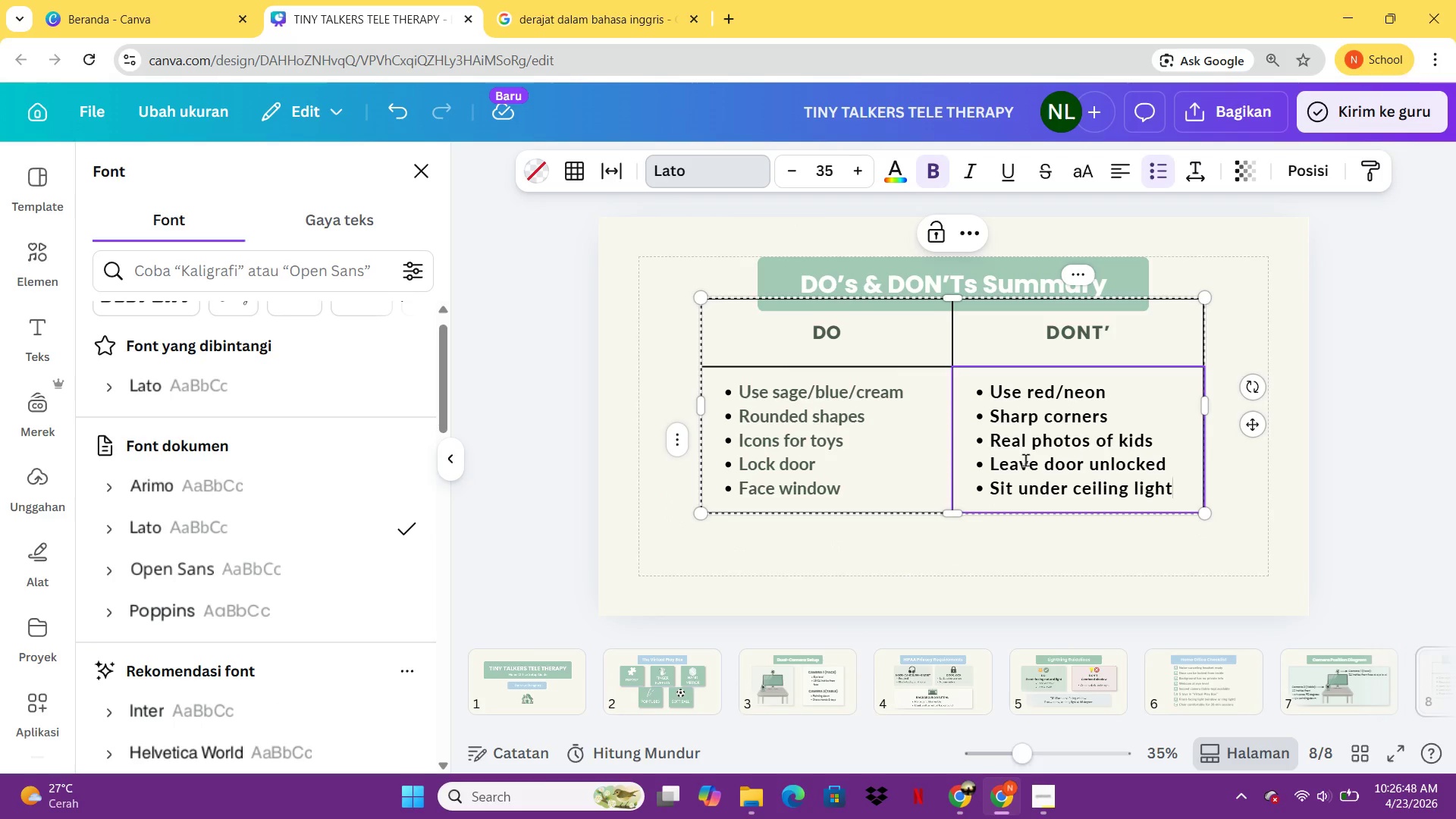 
hold_key(key=ShiftLeft, duration=0.36)
left_click([890, 460])
 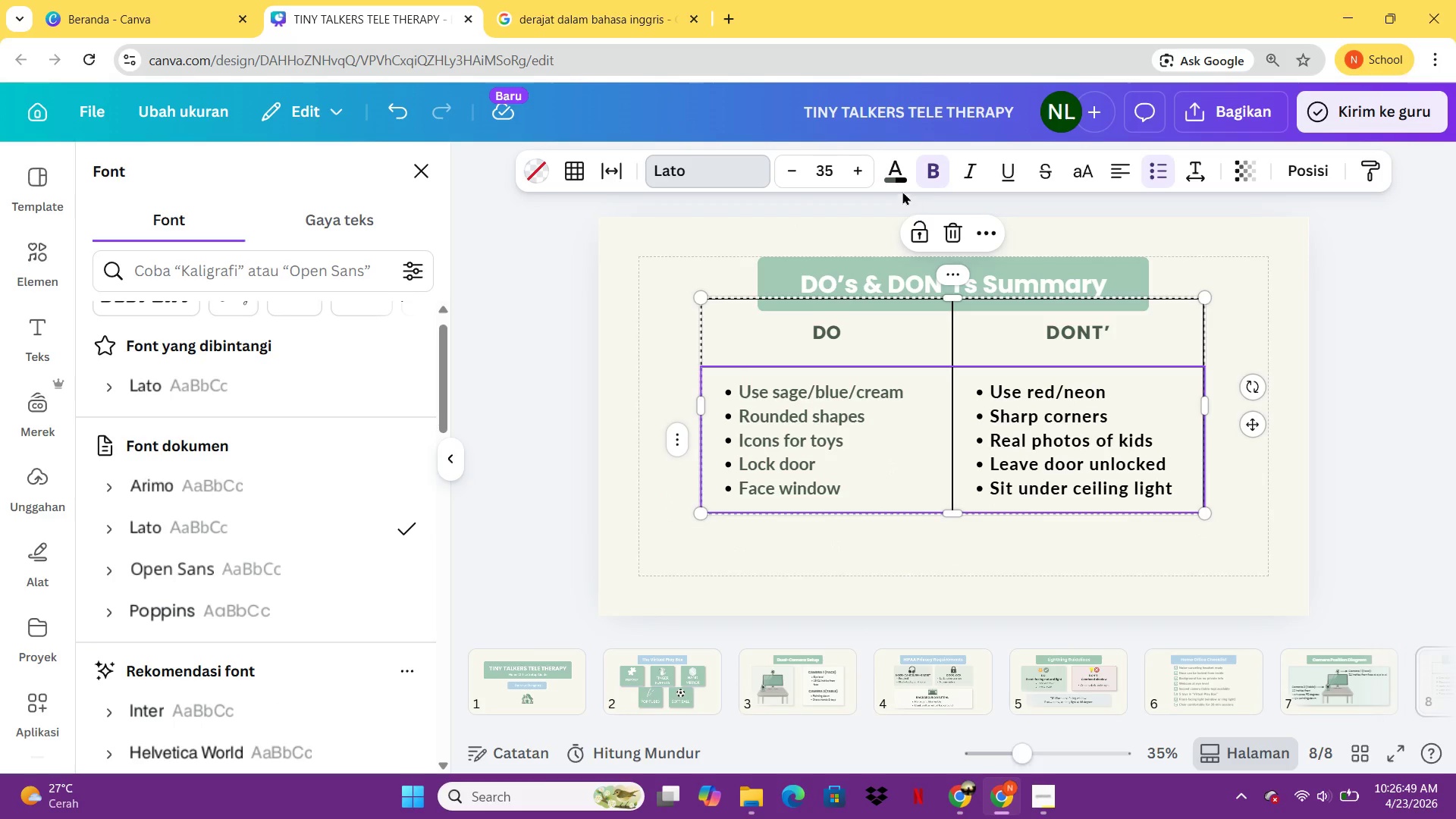 
left_click([896, 178])
 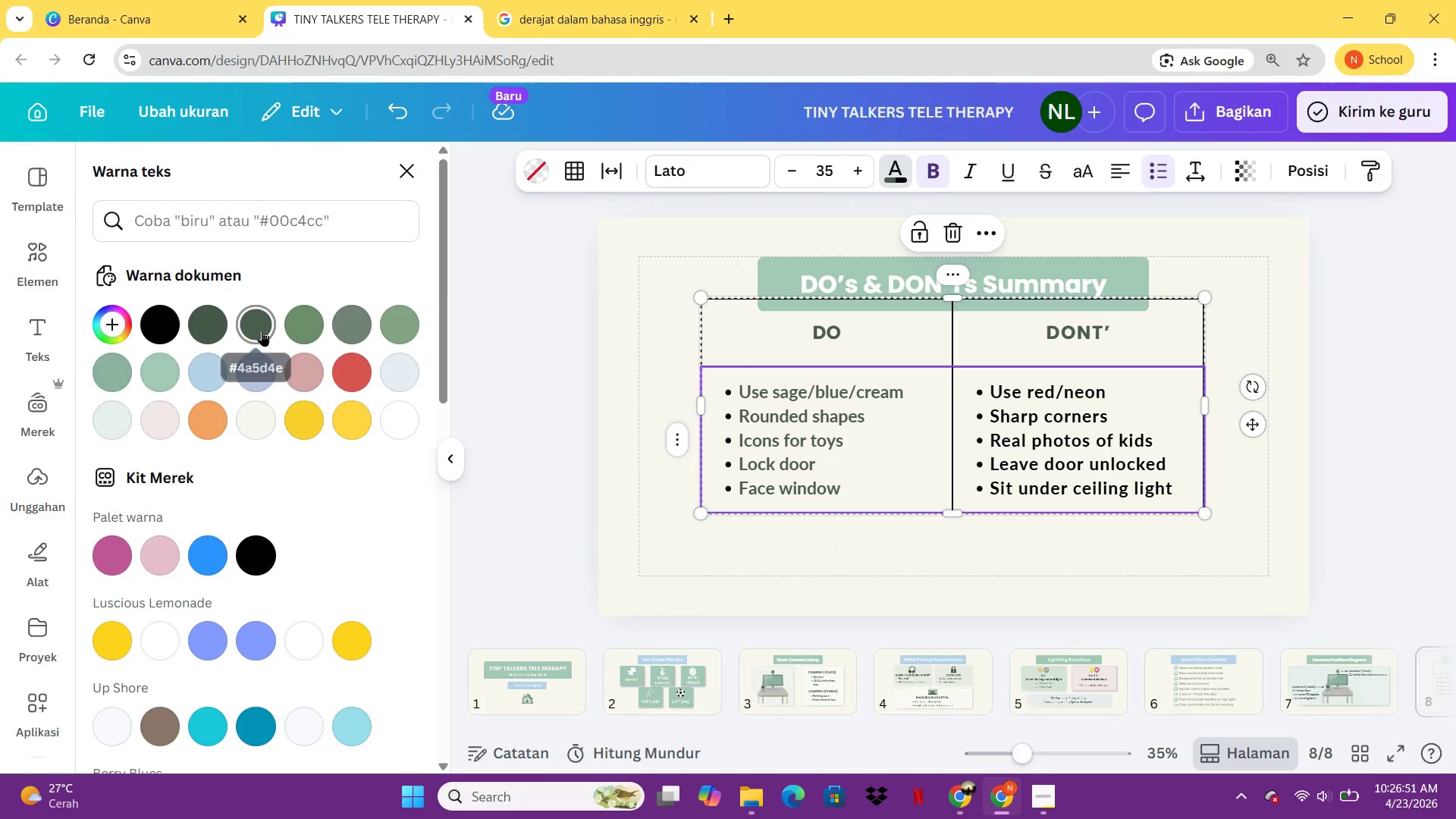 
left_click([262, 331])
 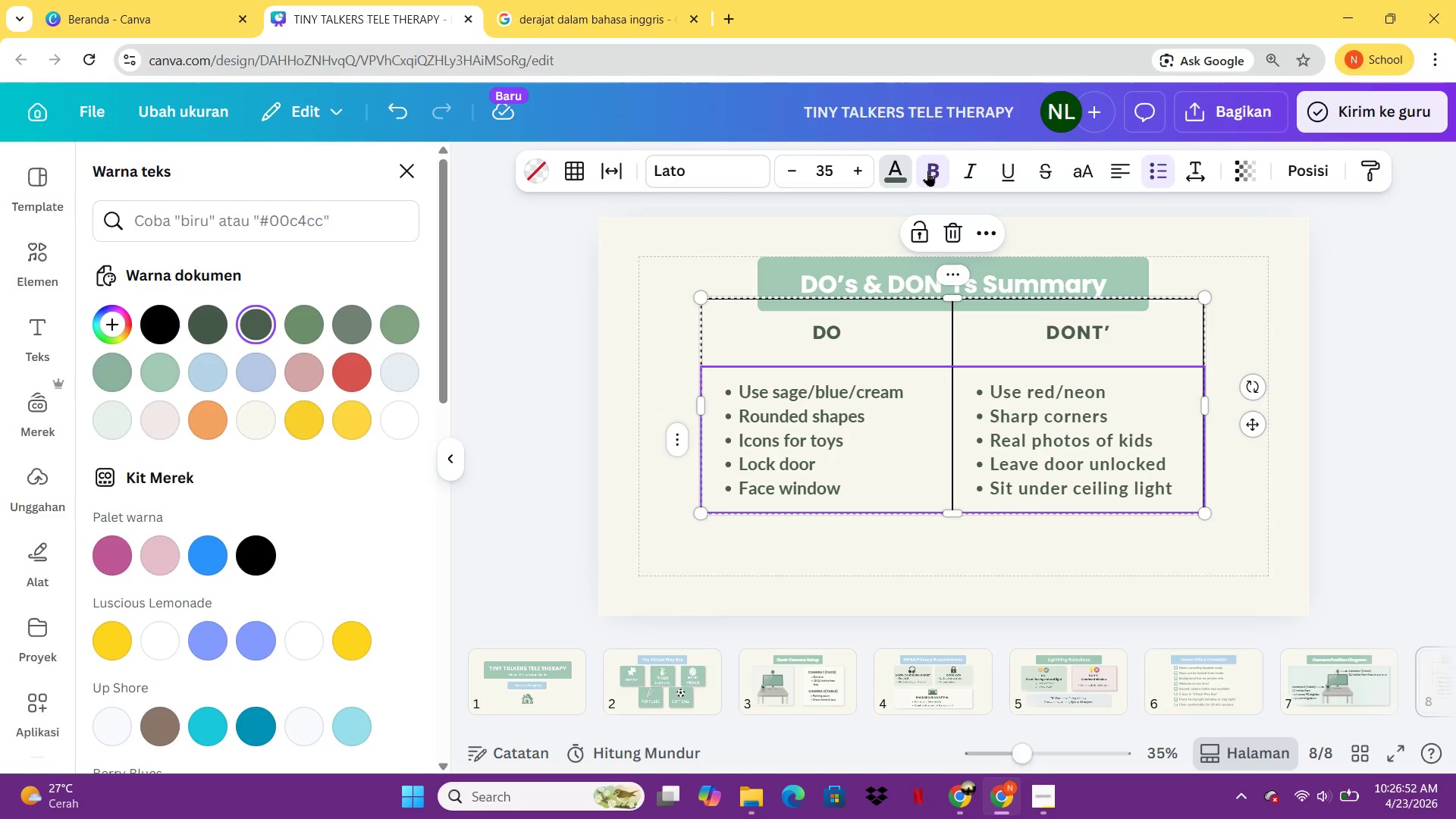 
left_click([930, 168])
 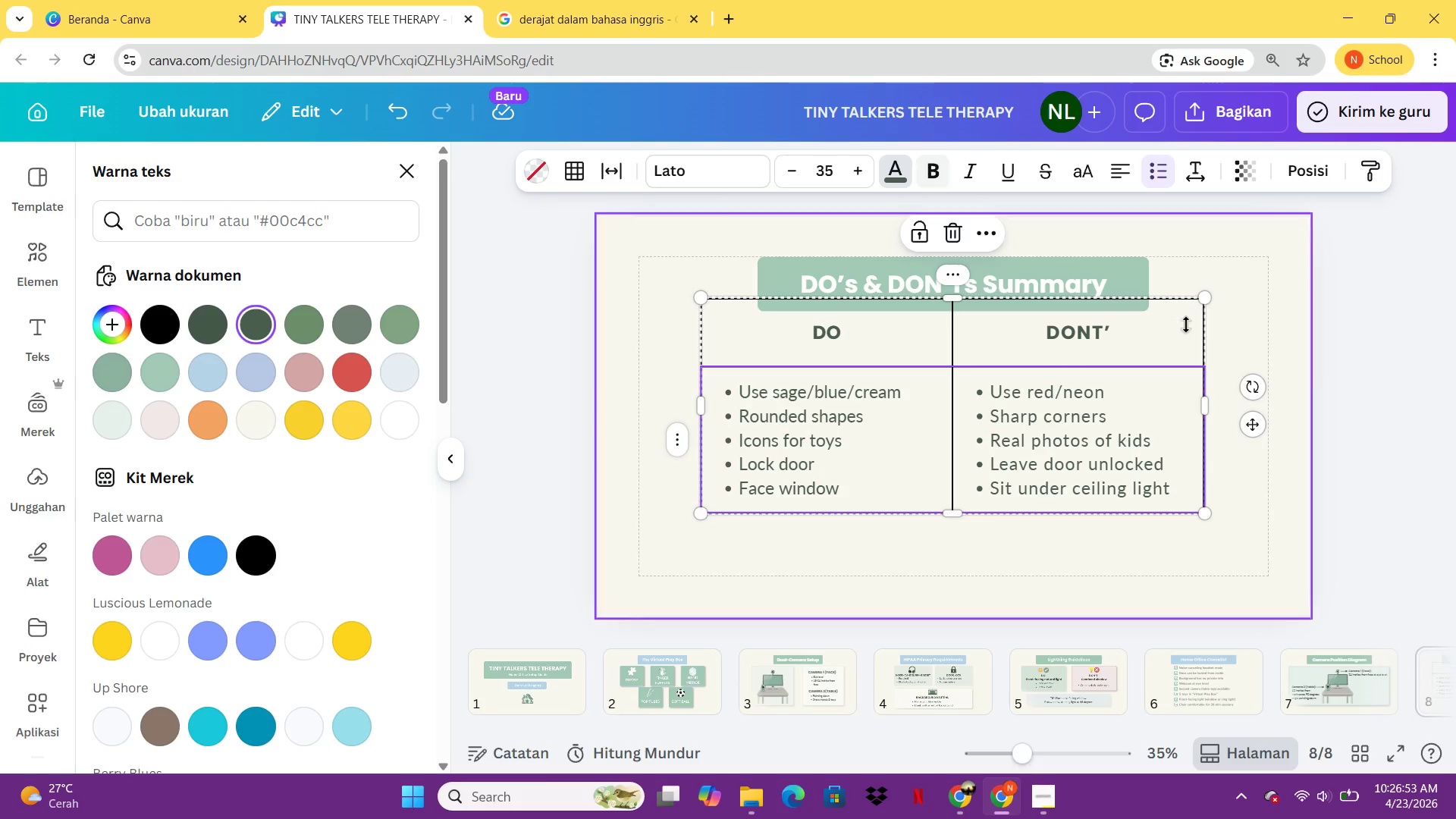 
left_click([1311, 376])
 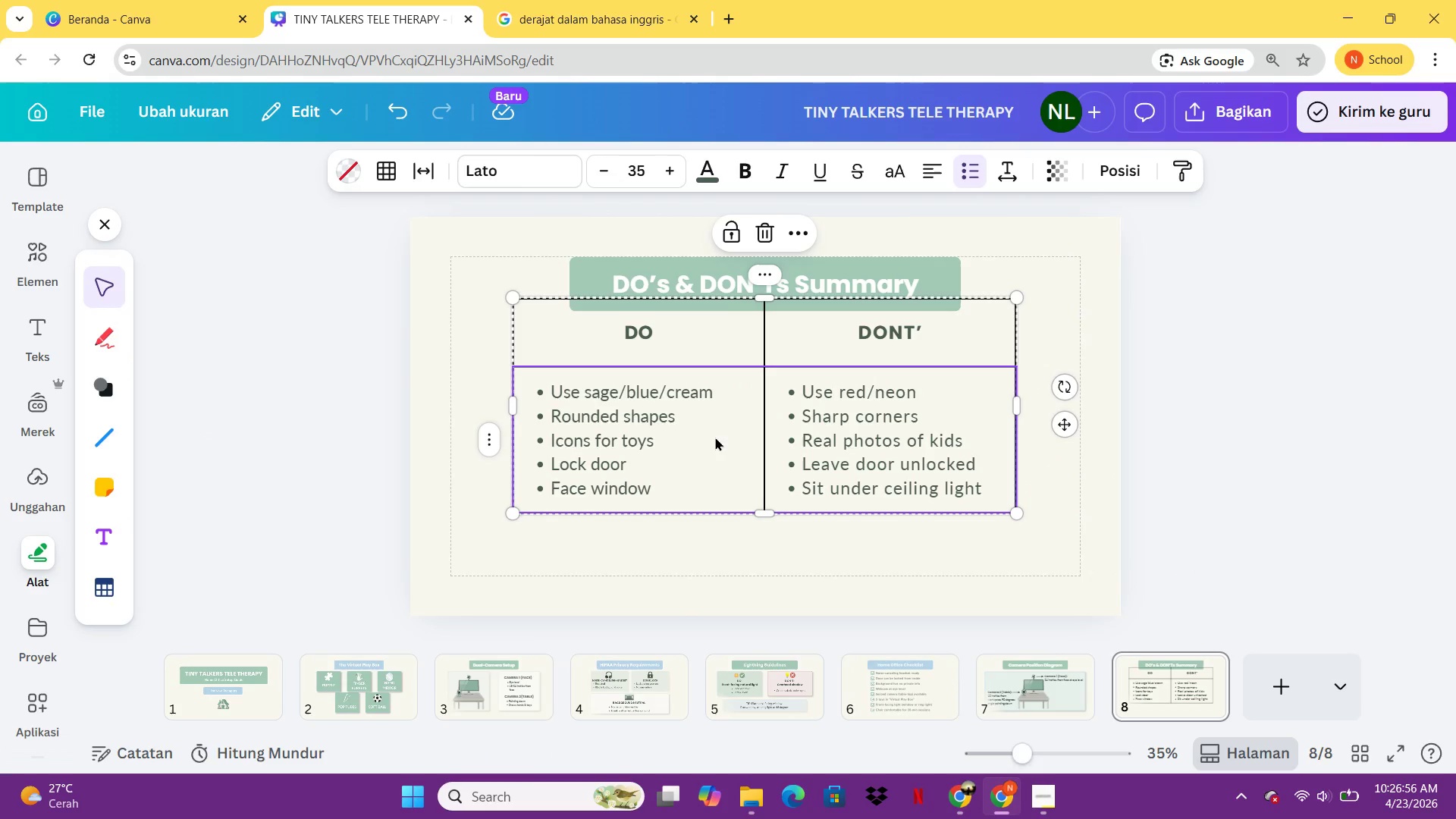 
left_click([1239, 358])
 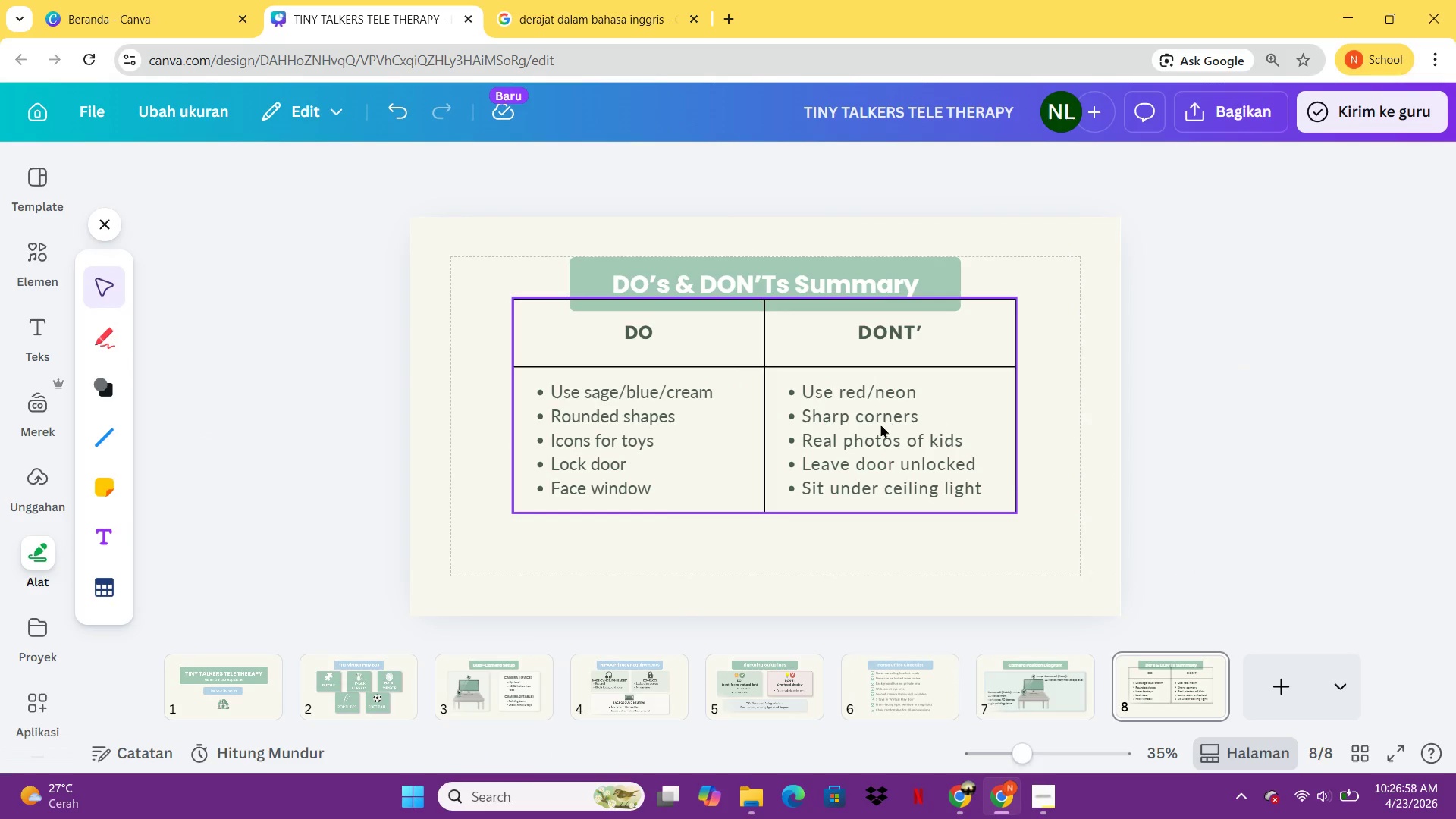 
left_click_drag(start_coordinate=[879, 424], to_coordinate=[883, 449])
 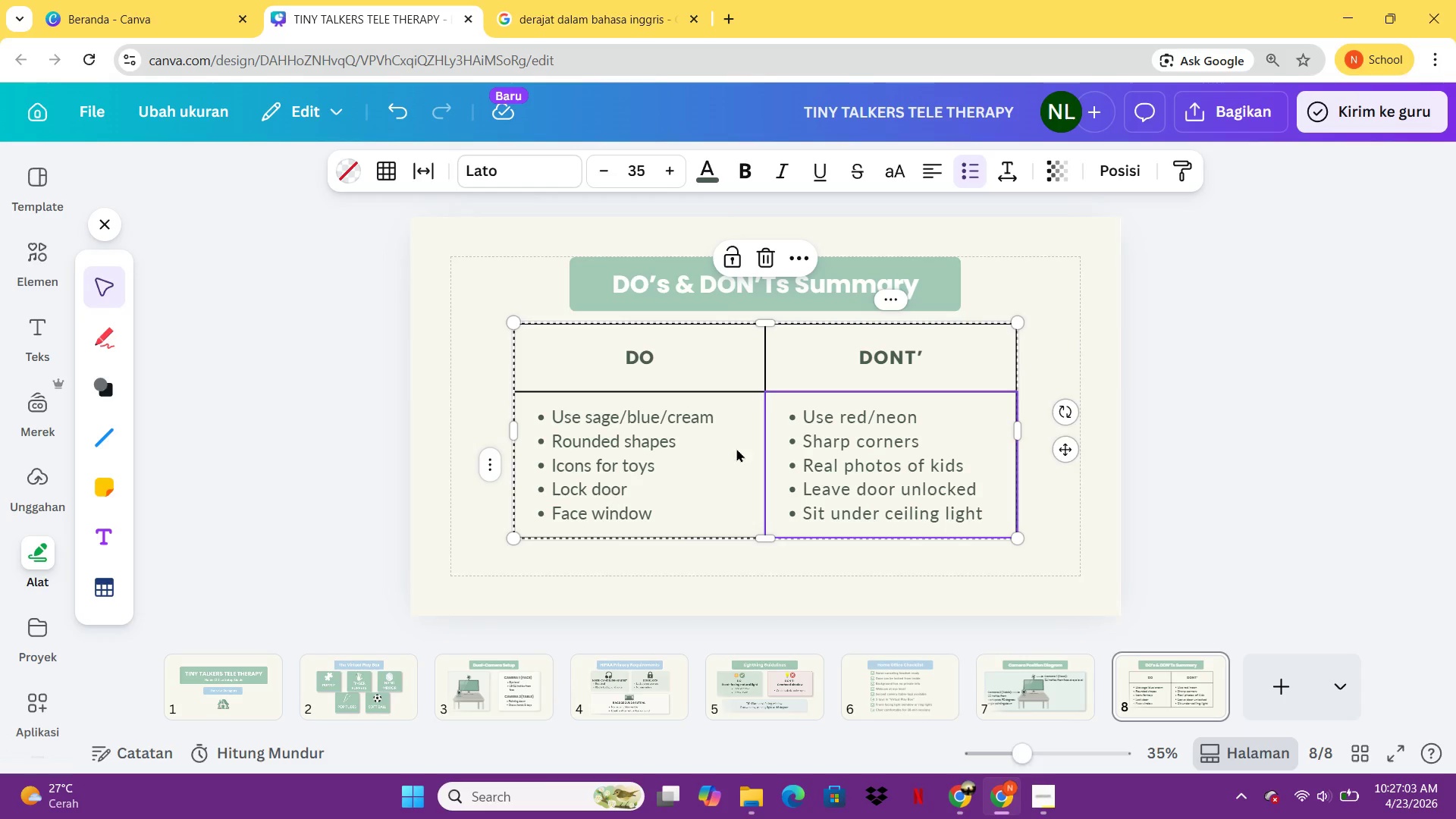 
left_click([1064, 452])
 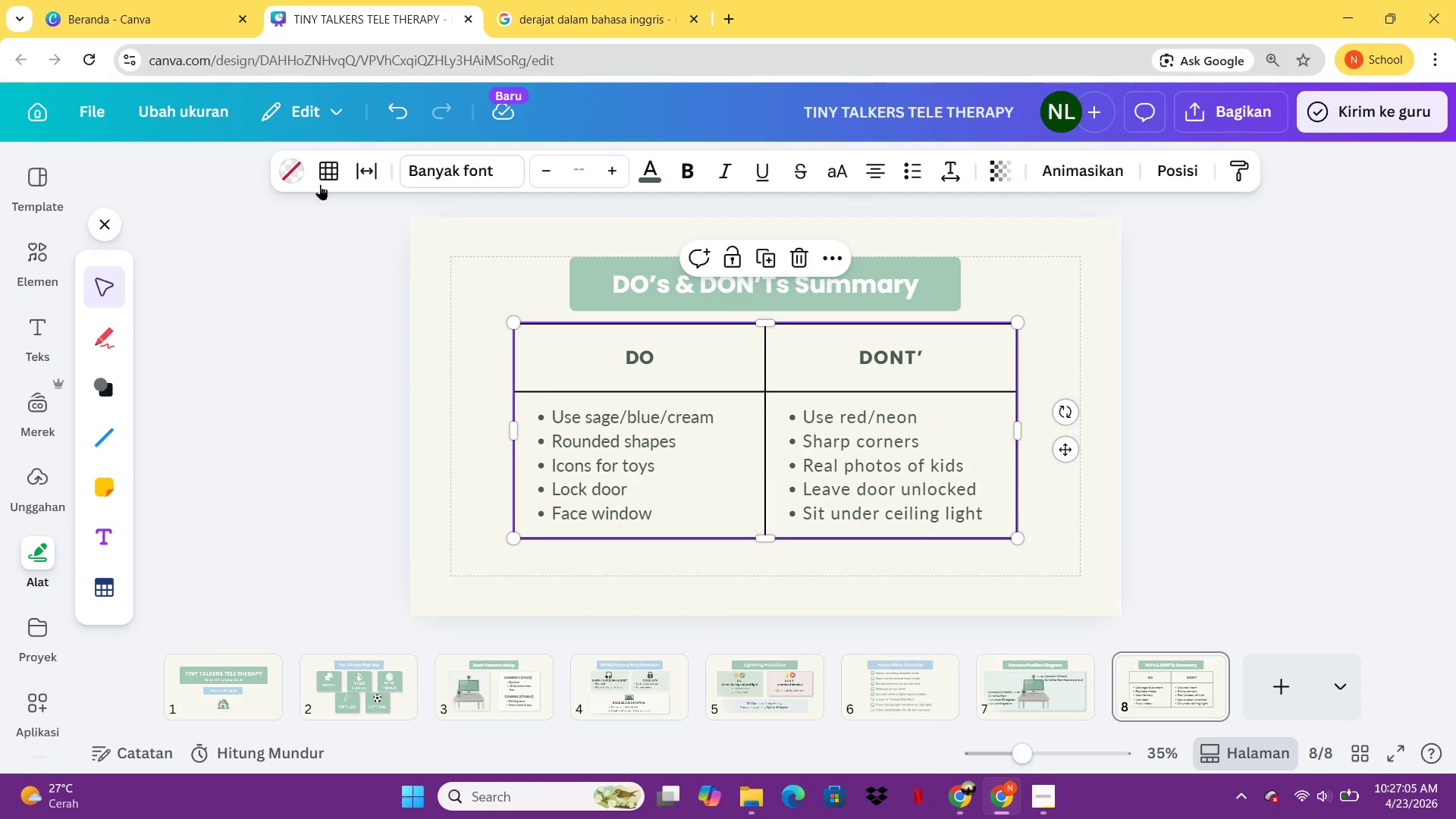 
left_click([294, 165])
 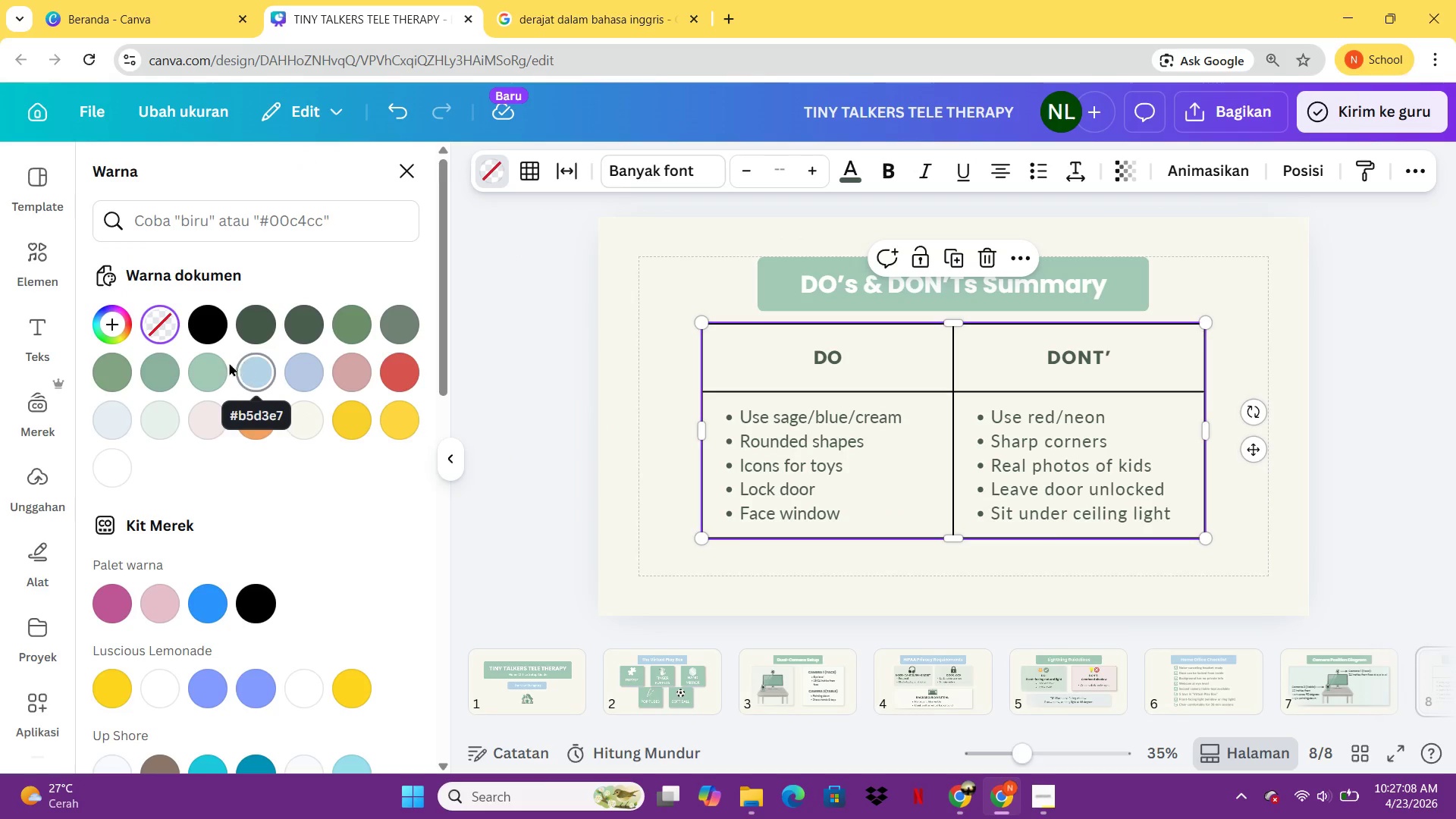 
left_click([214, 362])
 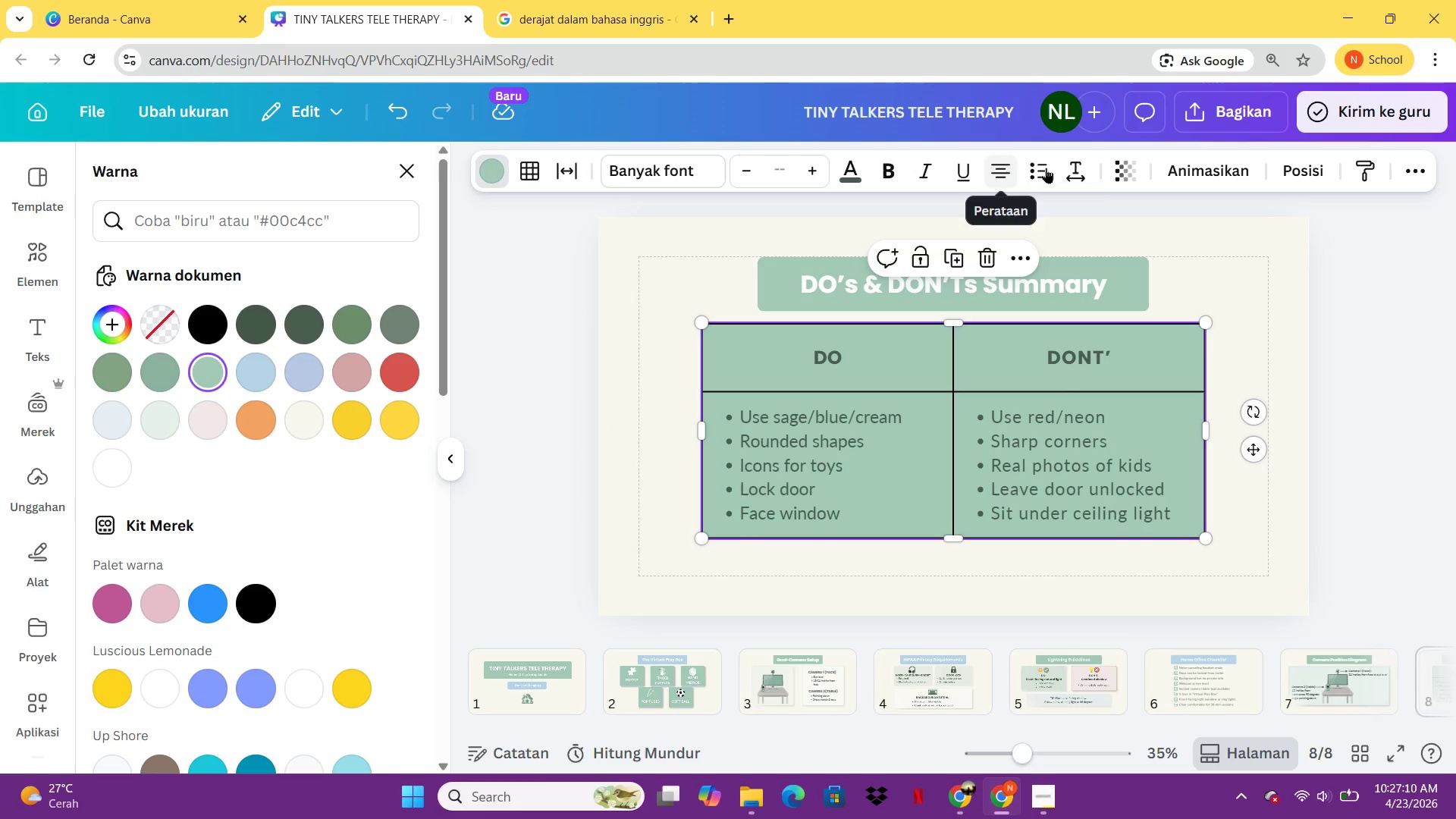 
left_click([1125, 171])
 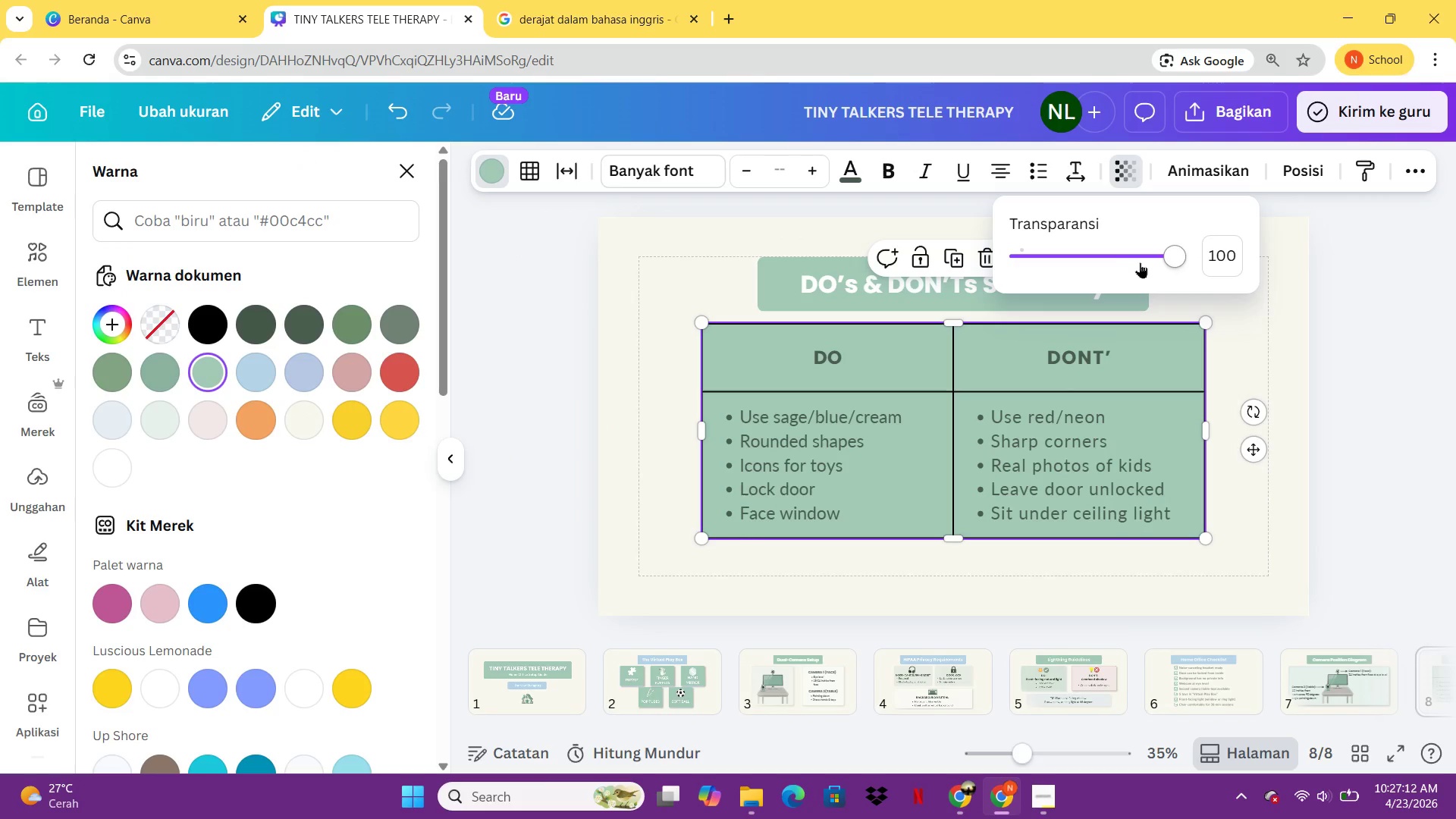 
left_click_drag(start_coordinate=[1162, 259], to_coordinate=[1196, 256])
 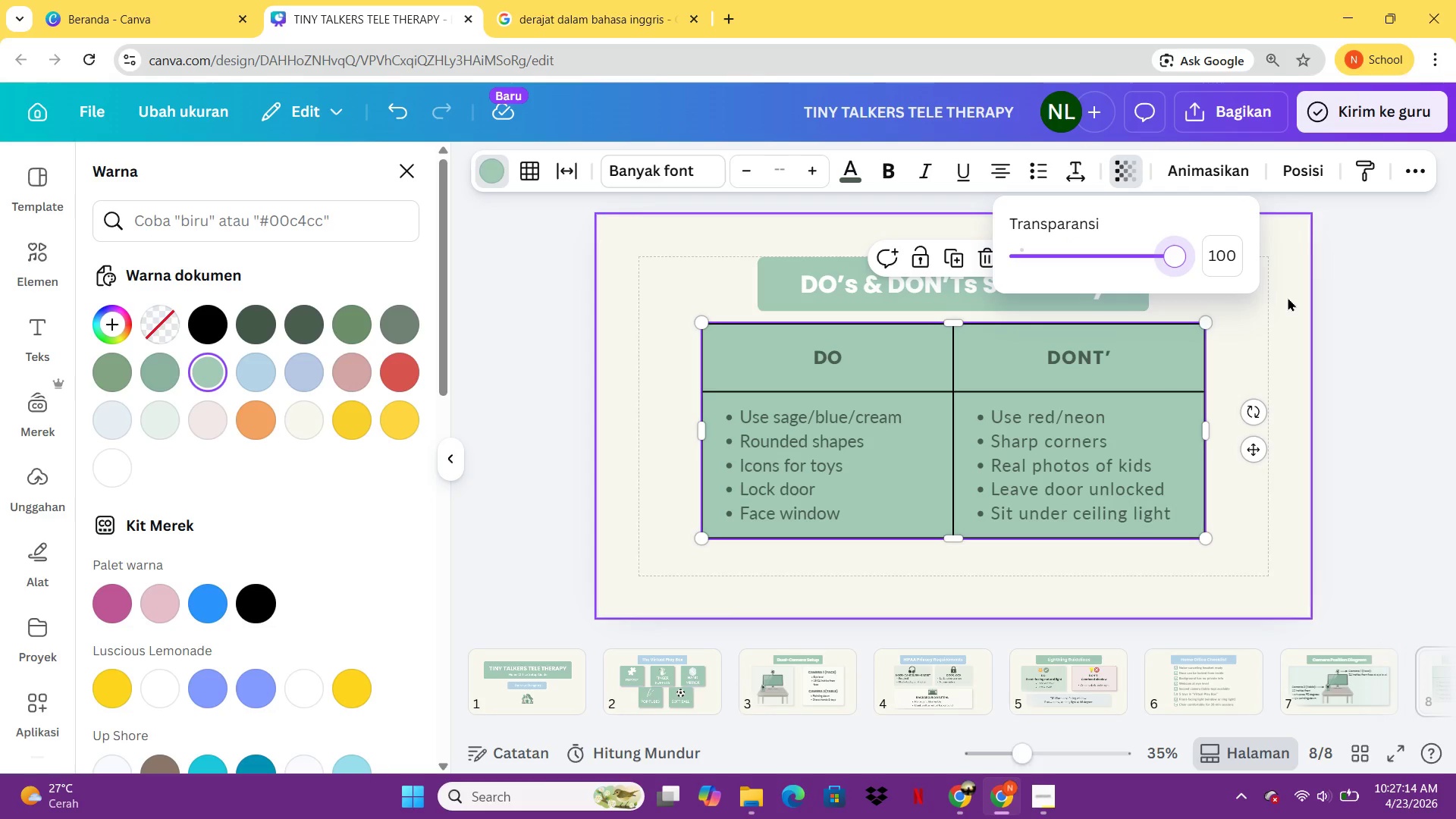 
left_click([1288, 297])
 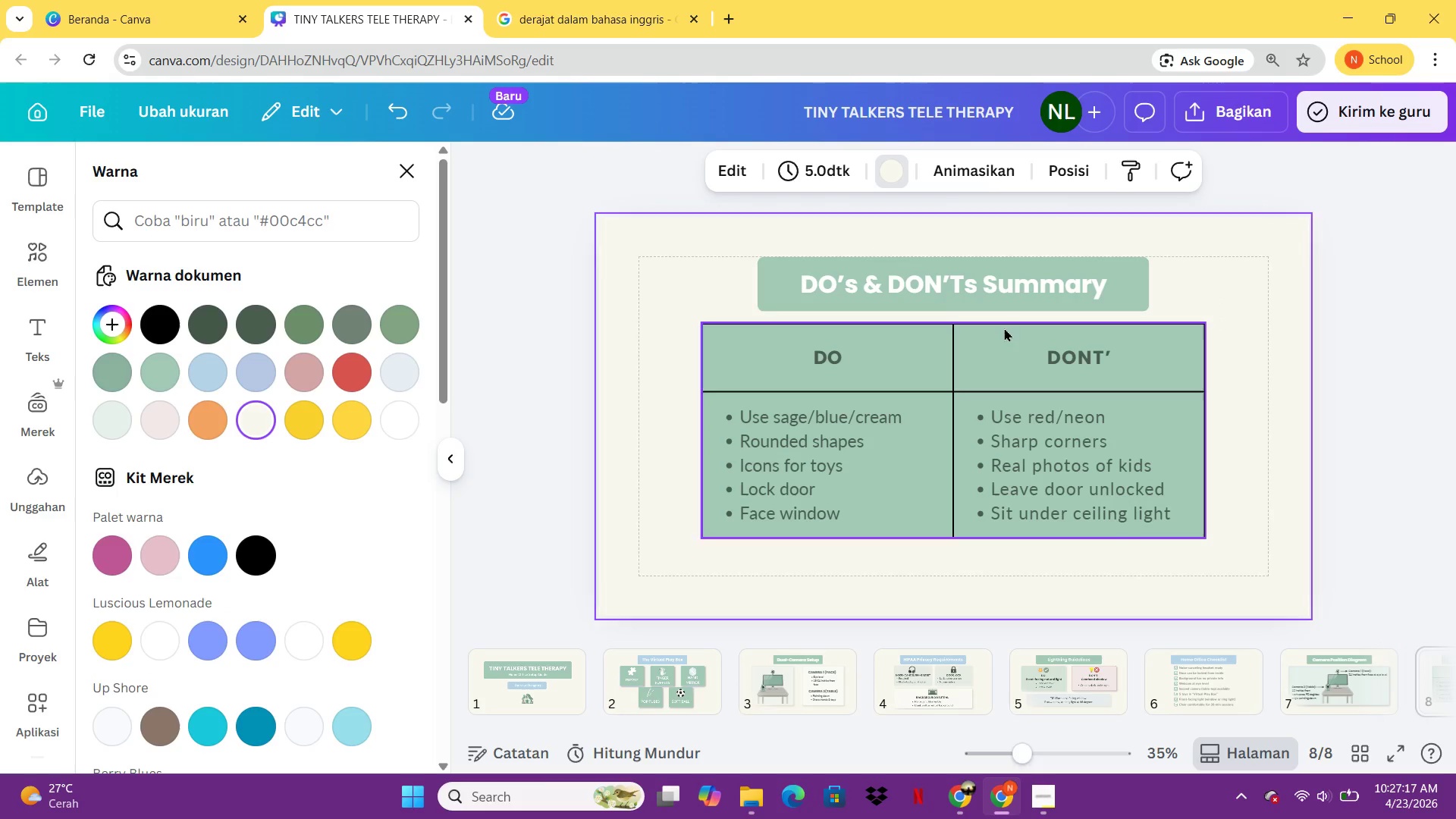 
left_click([920, 358])
 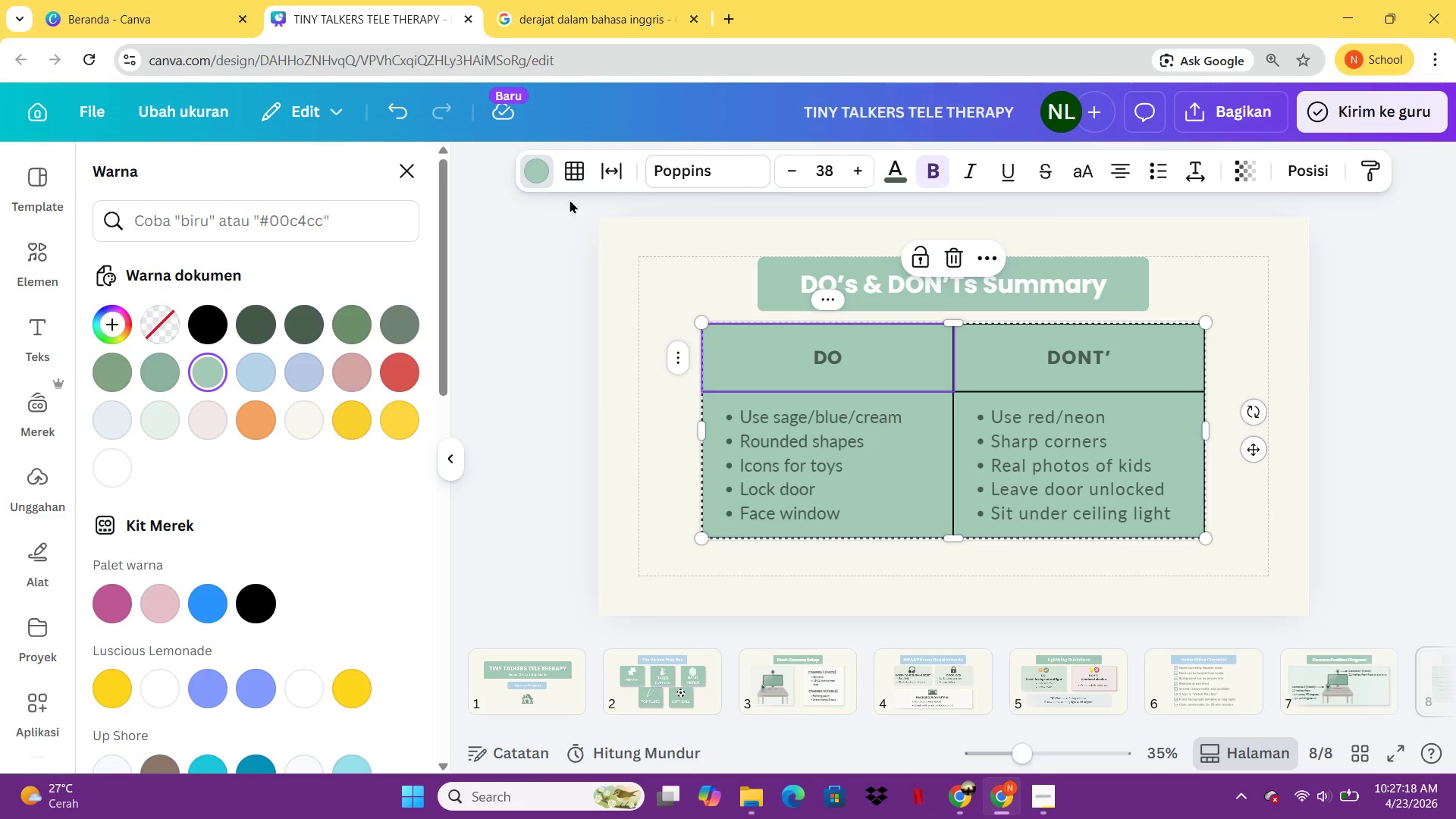 
left_click([545, 178])
 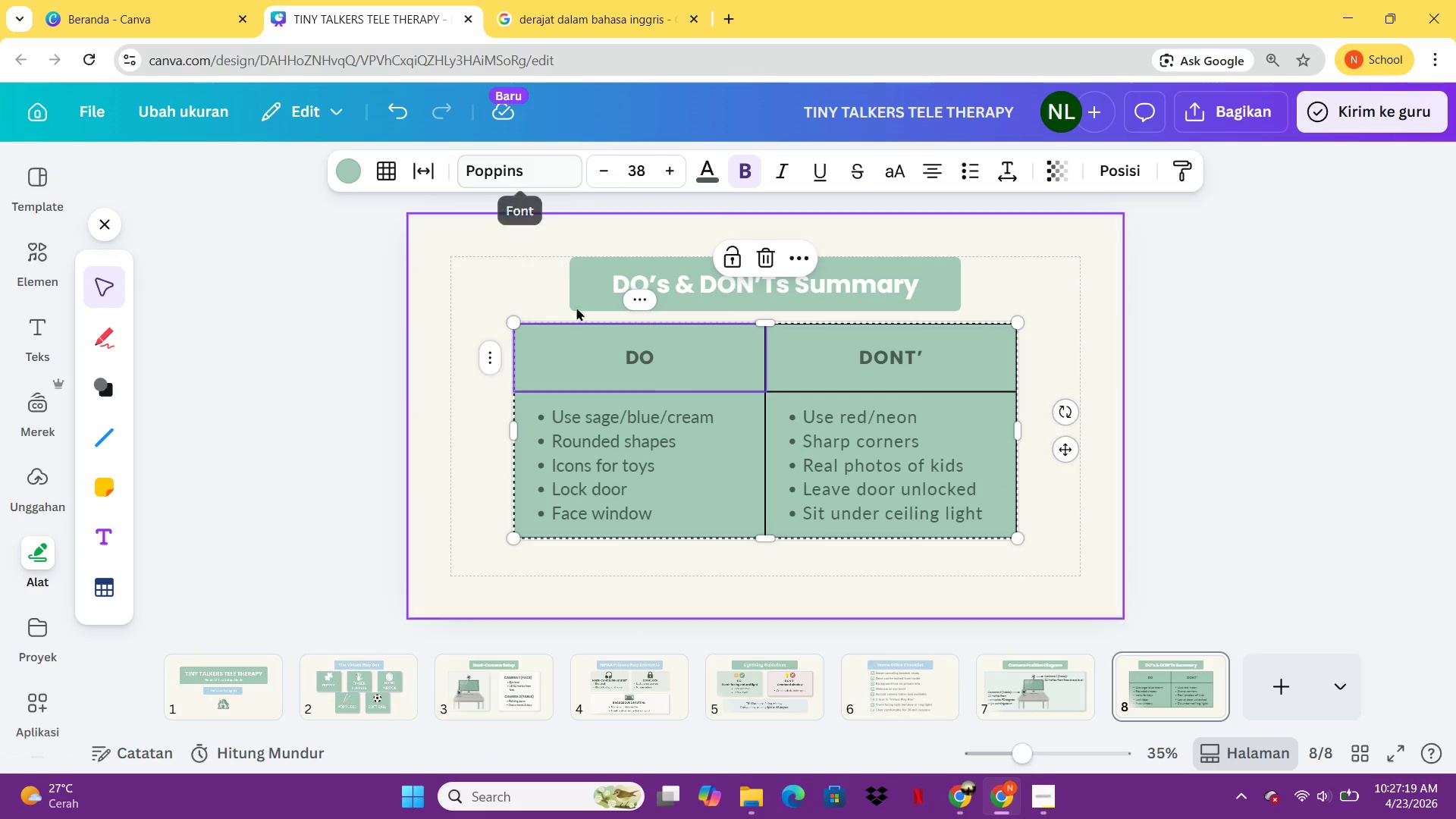 
left_click([1147, 330])
 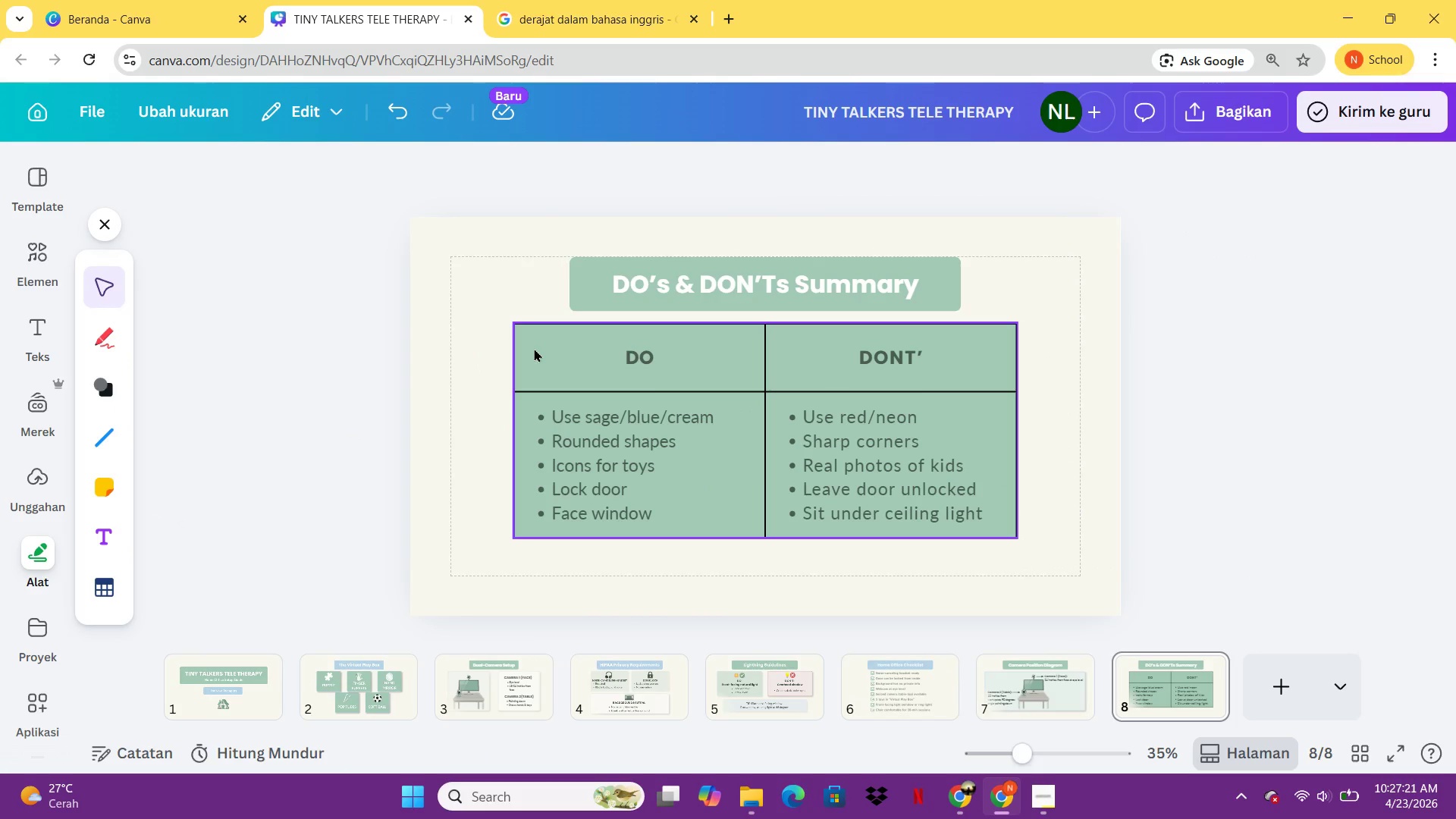 
left_click([635, 380])
 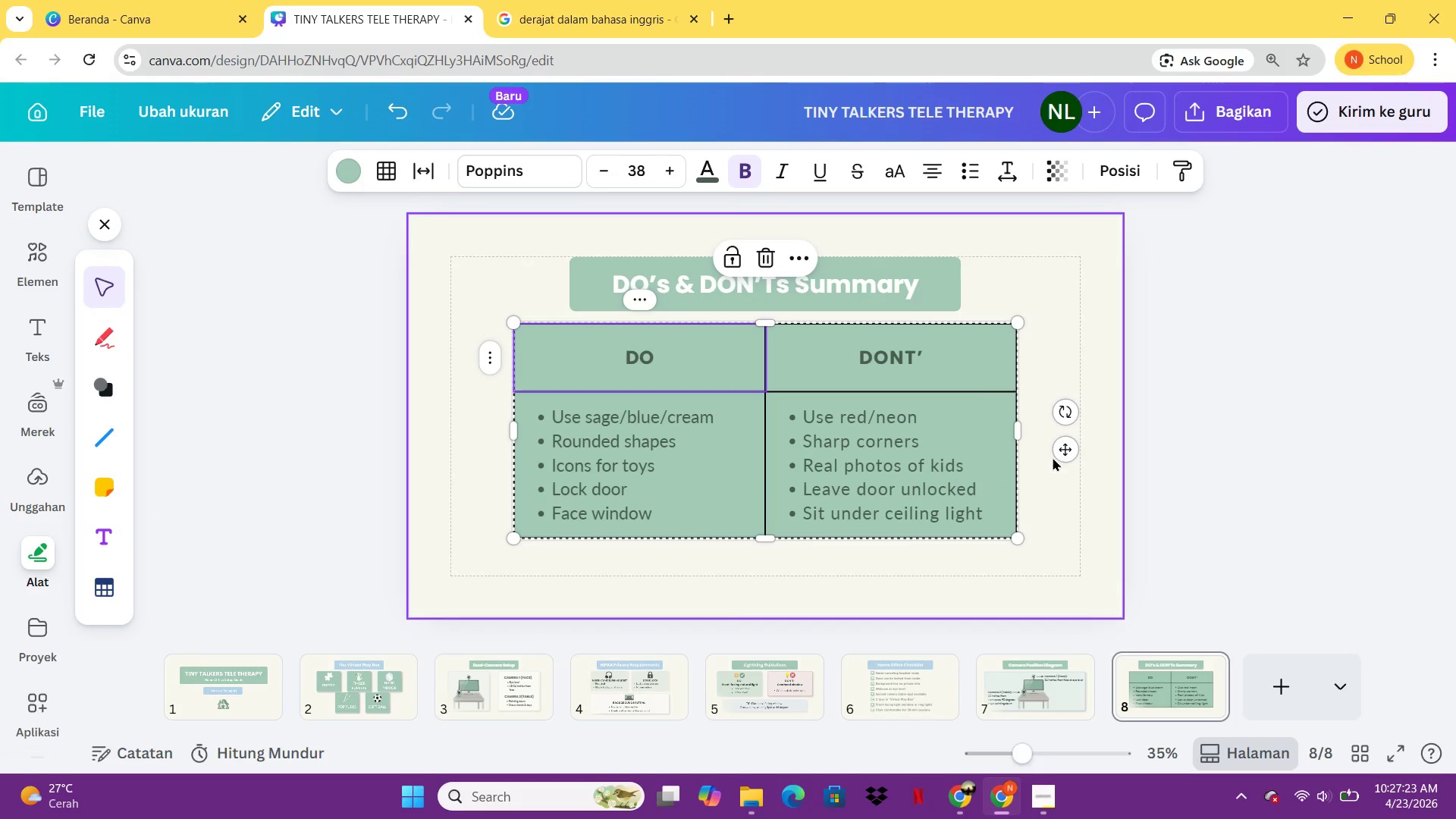 
left_click([1062, 454])
 